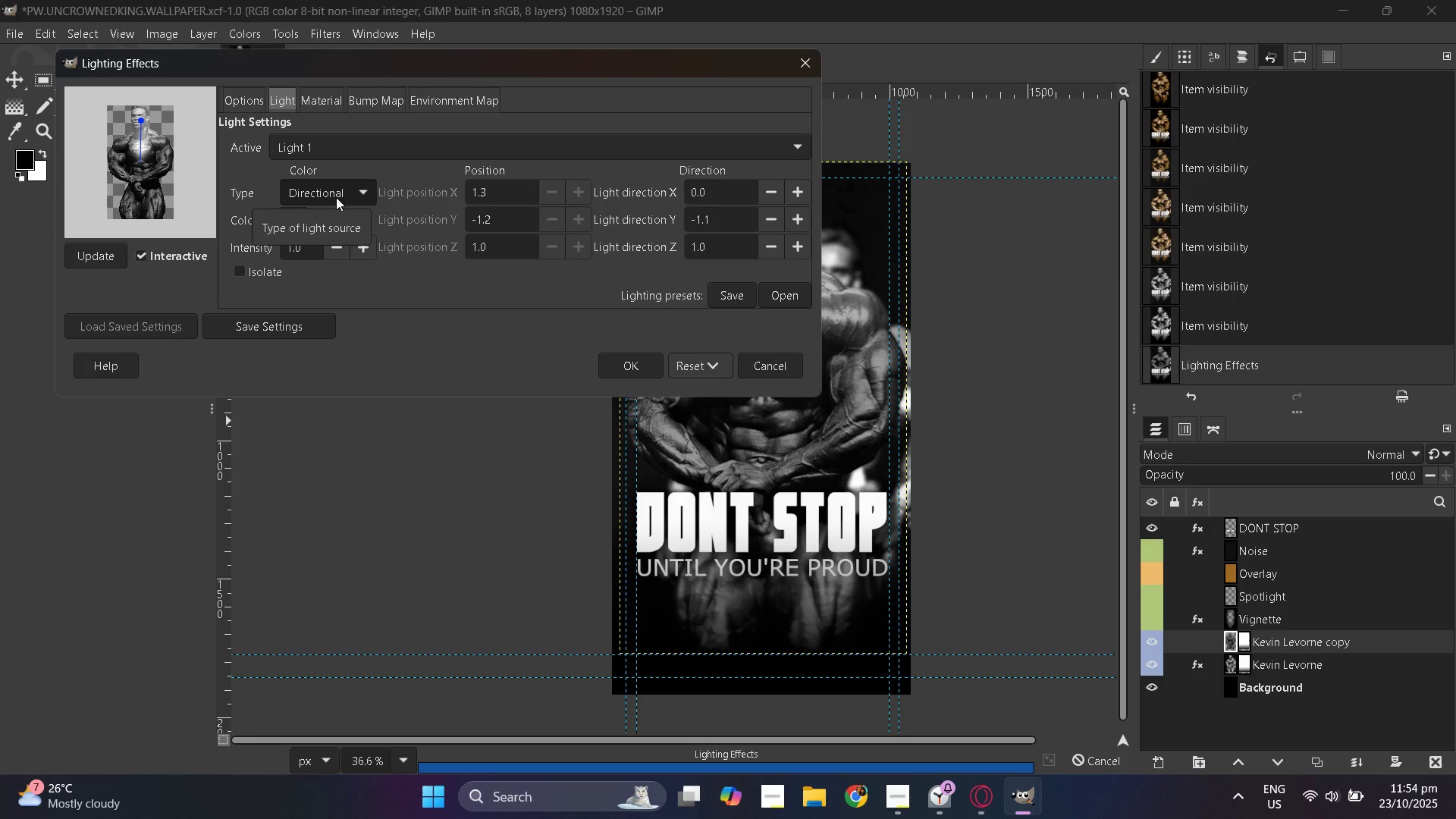 
left_click([336, 197])
 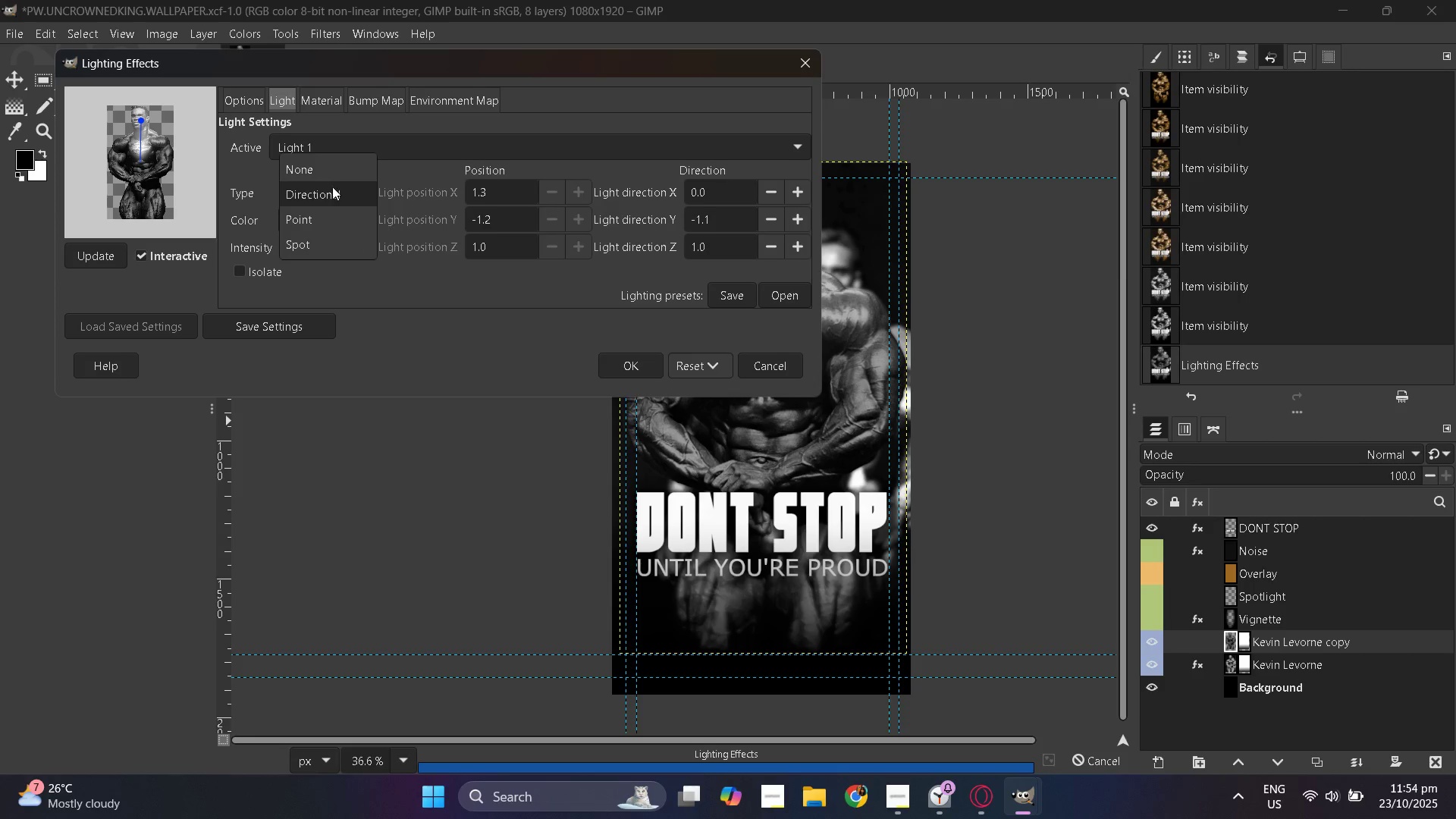 
left_click([332, 190])
 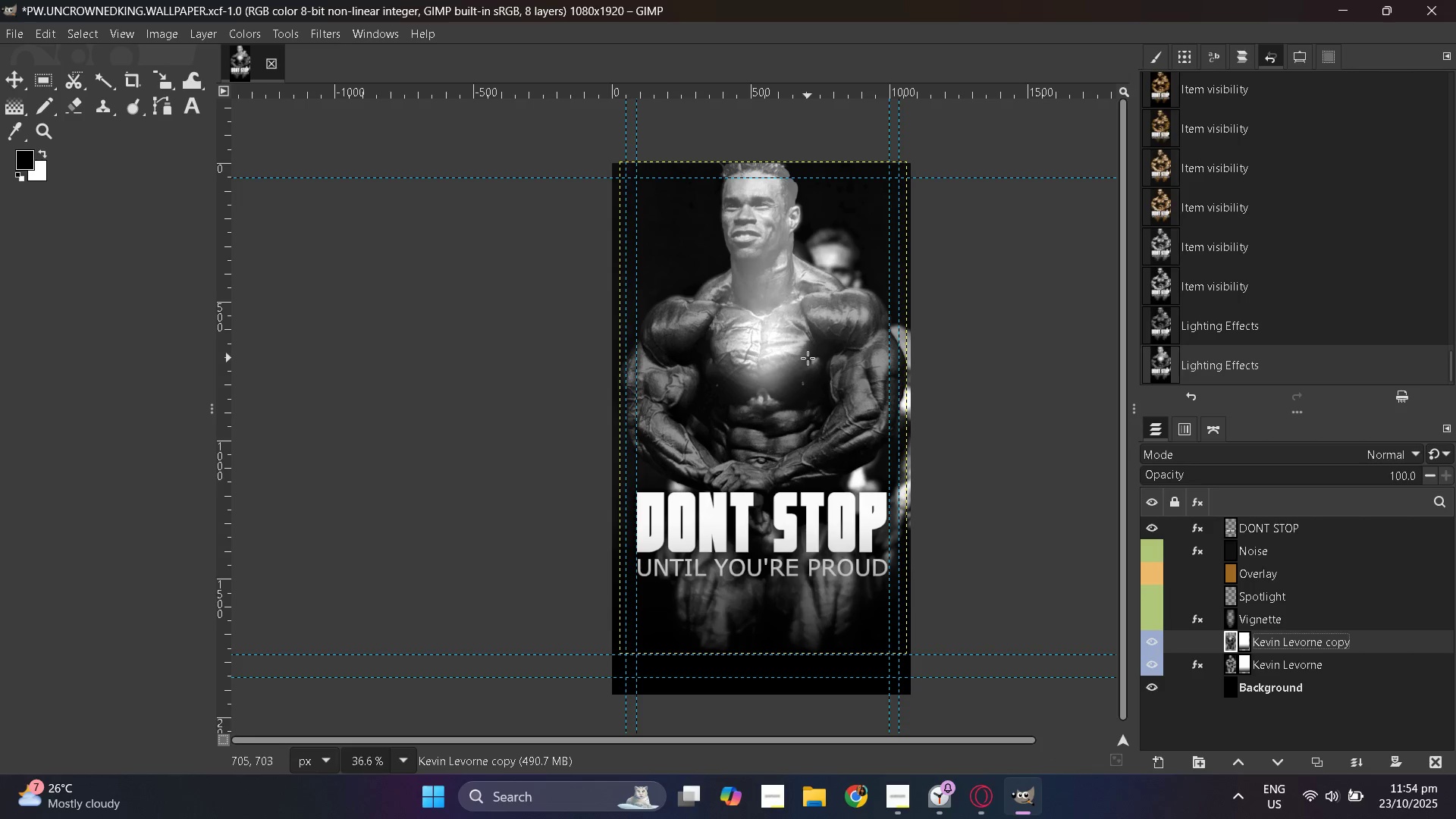 
key(Control+ControlLeft)
 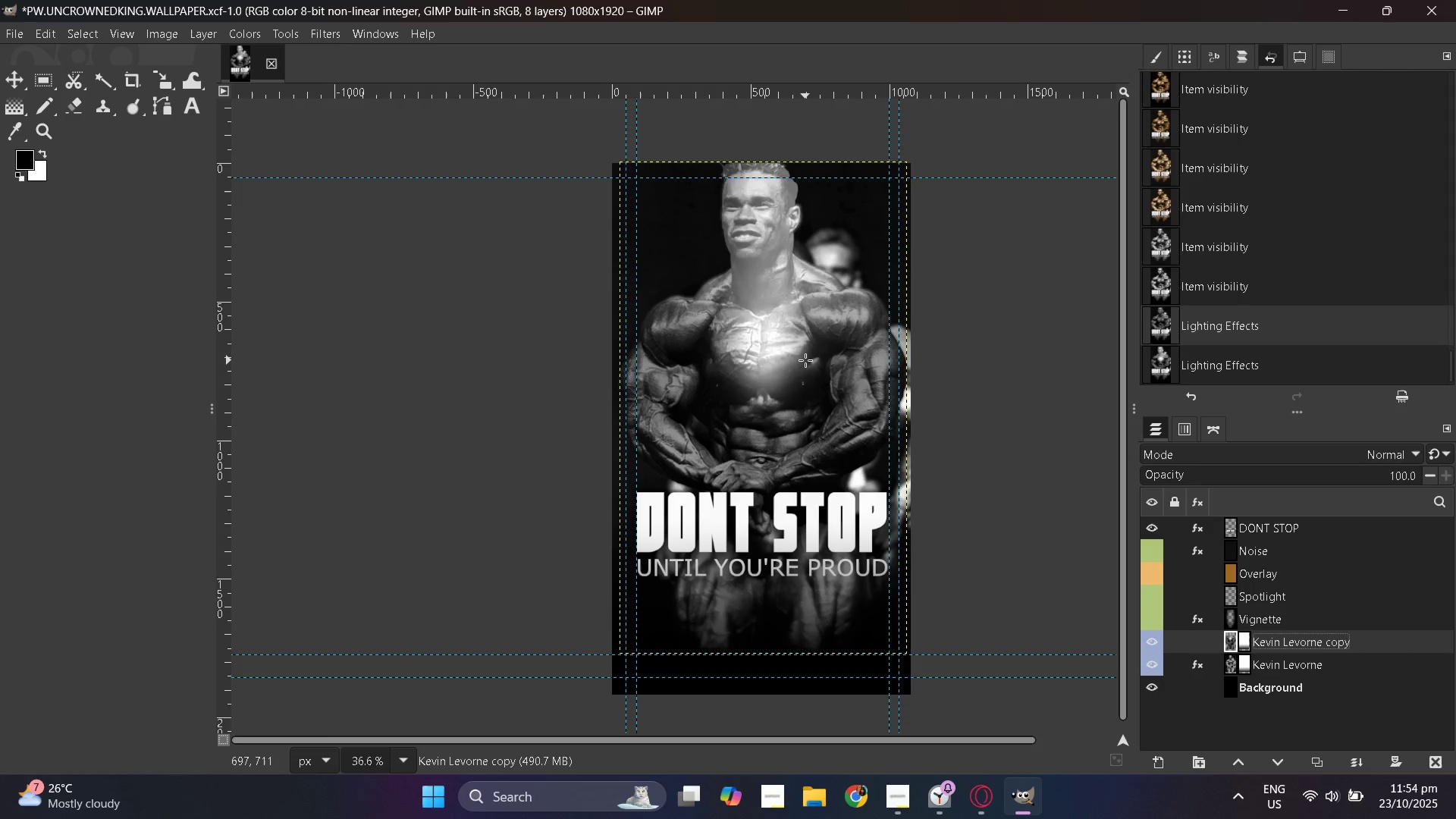 
key(Control+Z)
 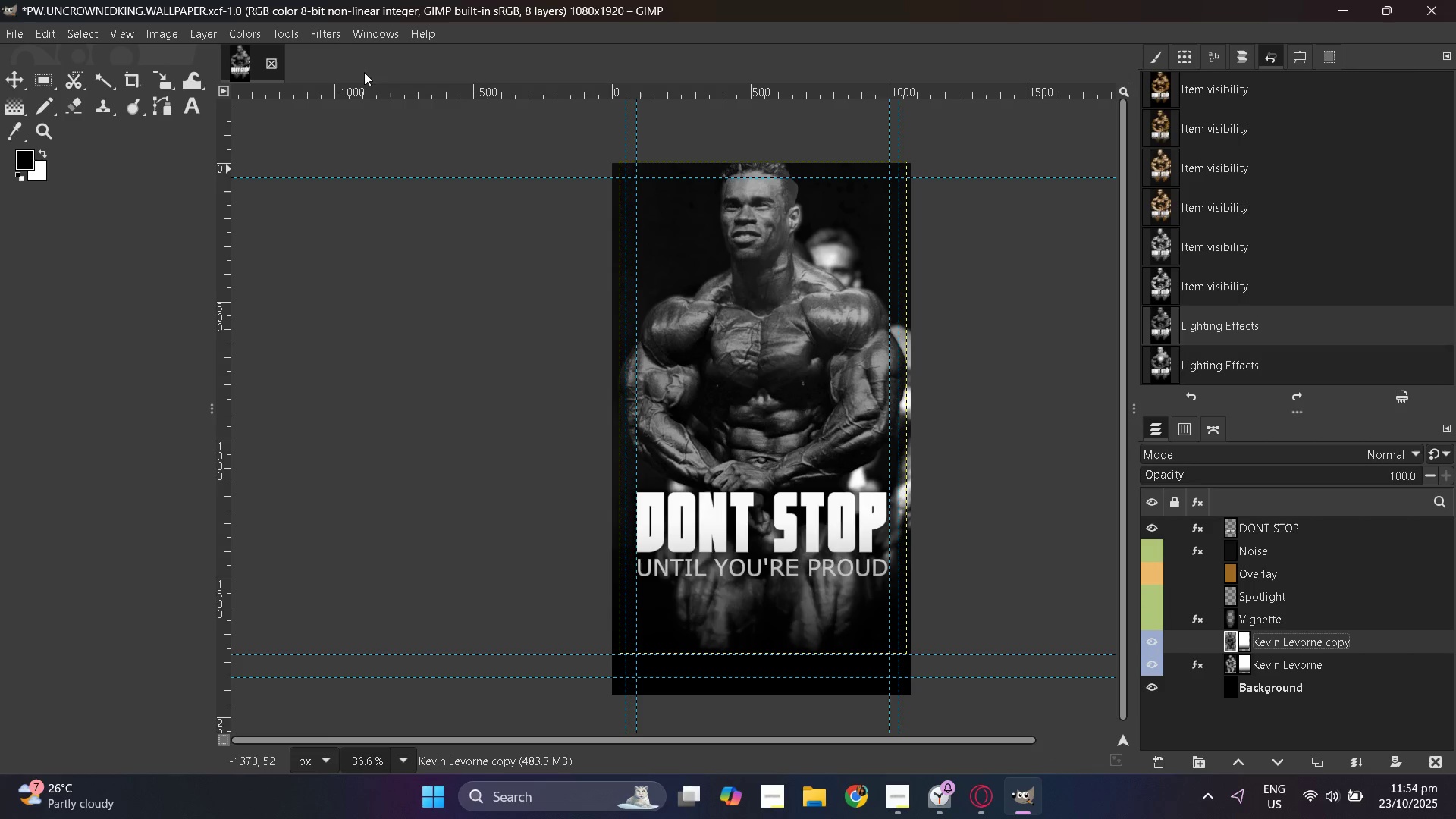 
wait(9.61)
 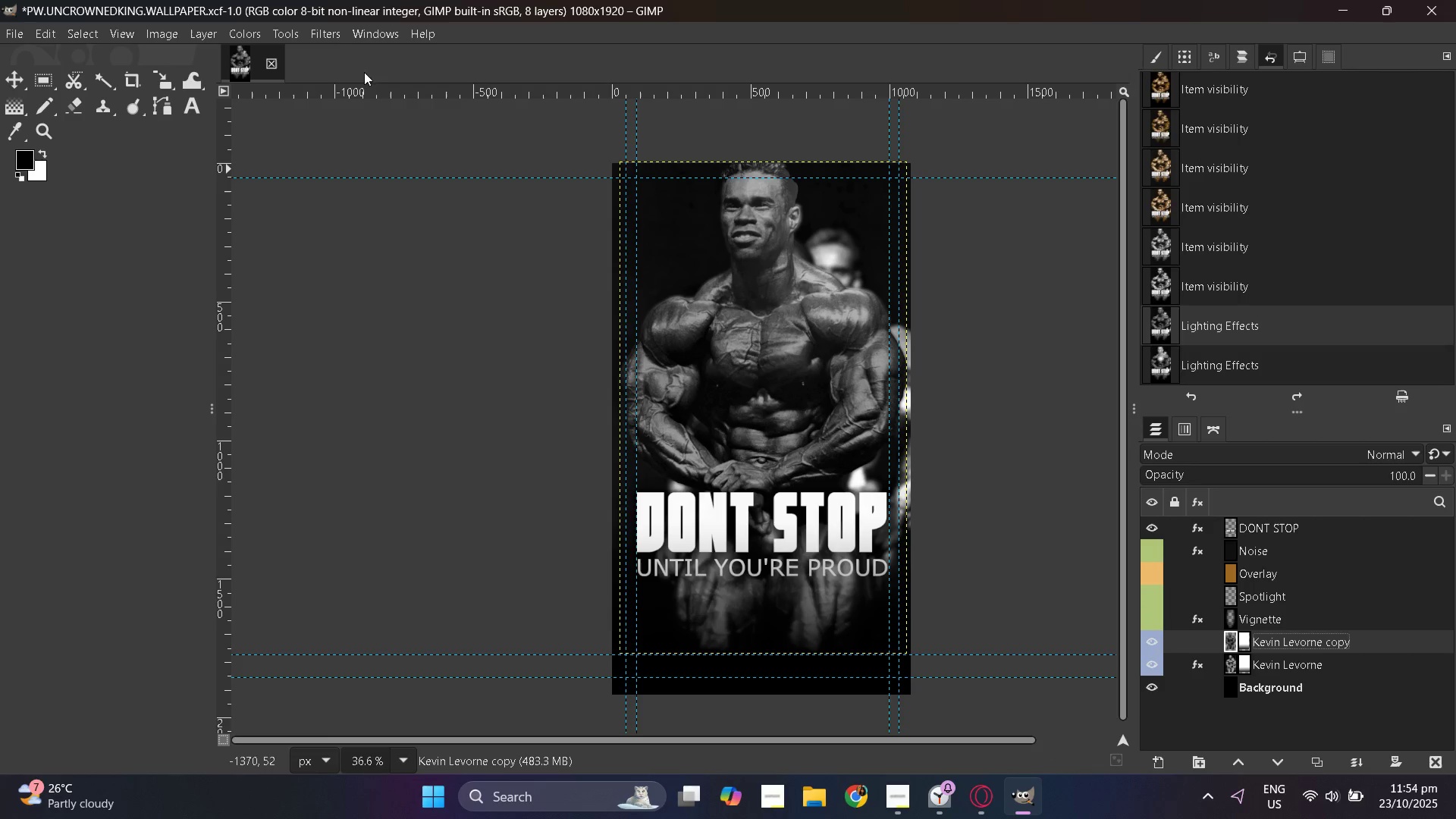 
left_click([314, 31])
 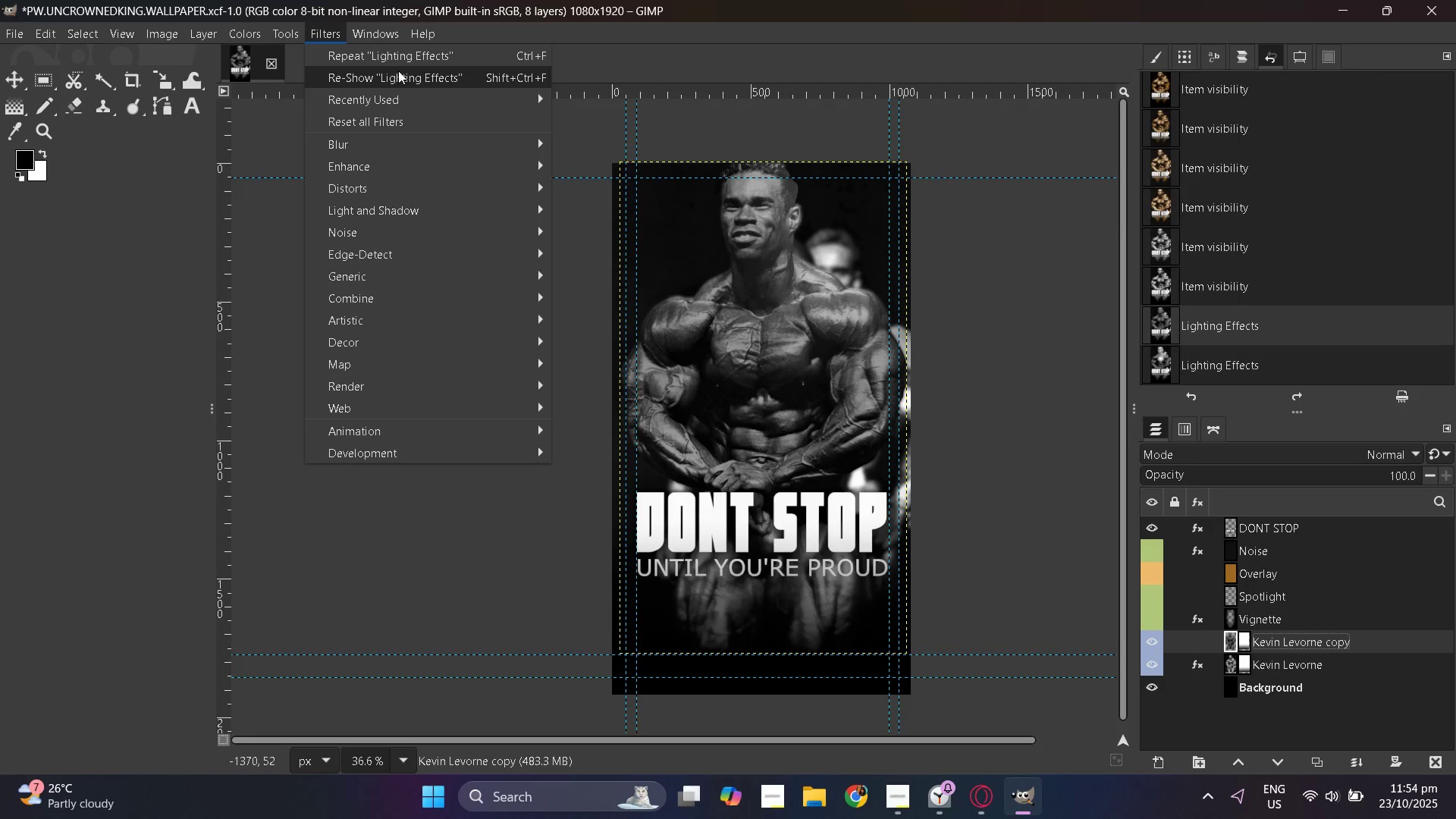 
left_click([405, 71])
 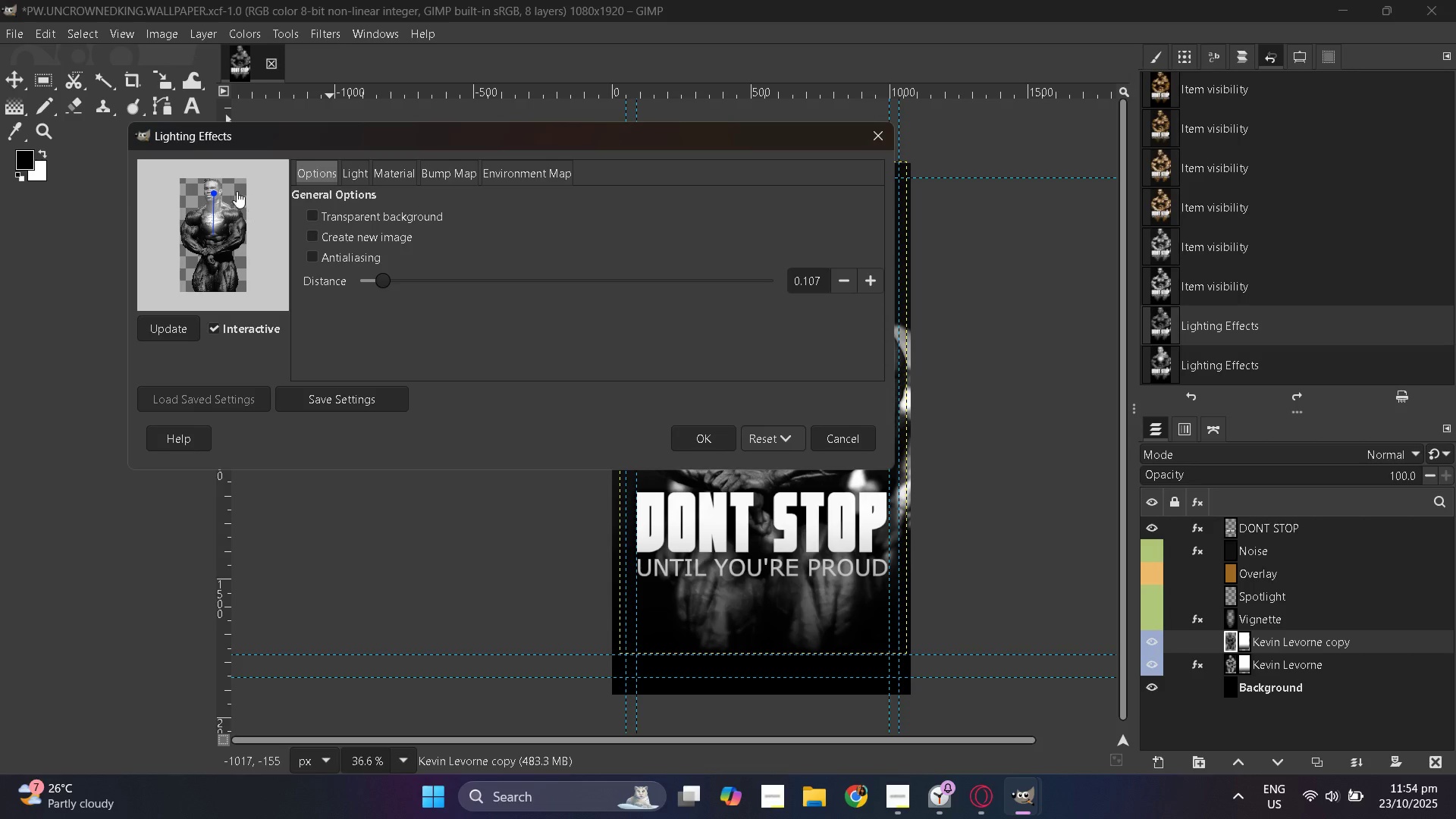 
left_click_drag(start_coordinate=[211, 192], to_coordinate=[209, 218])
 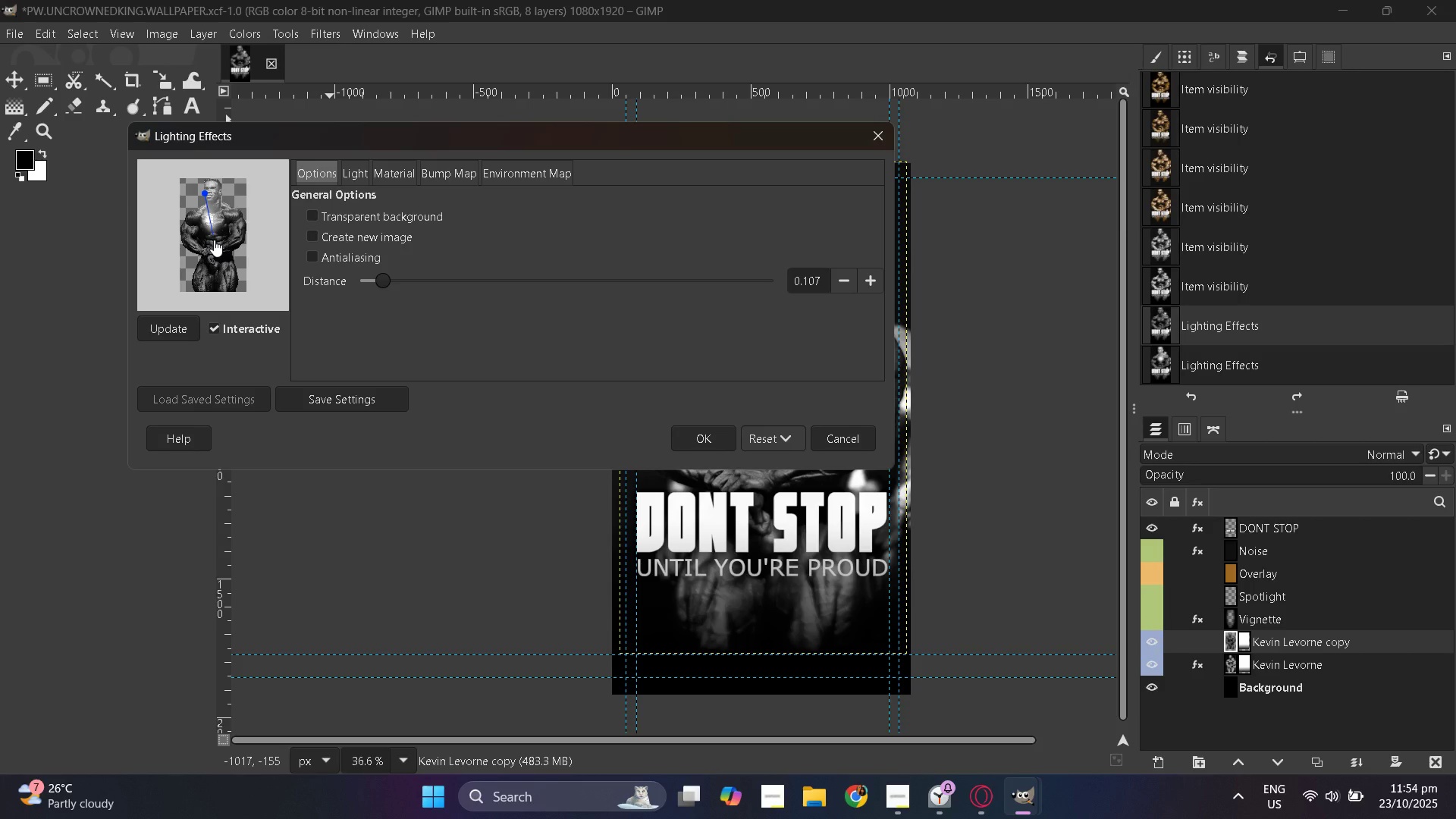 
left_click([214, 240])
 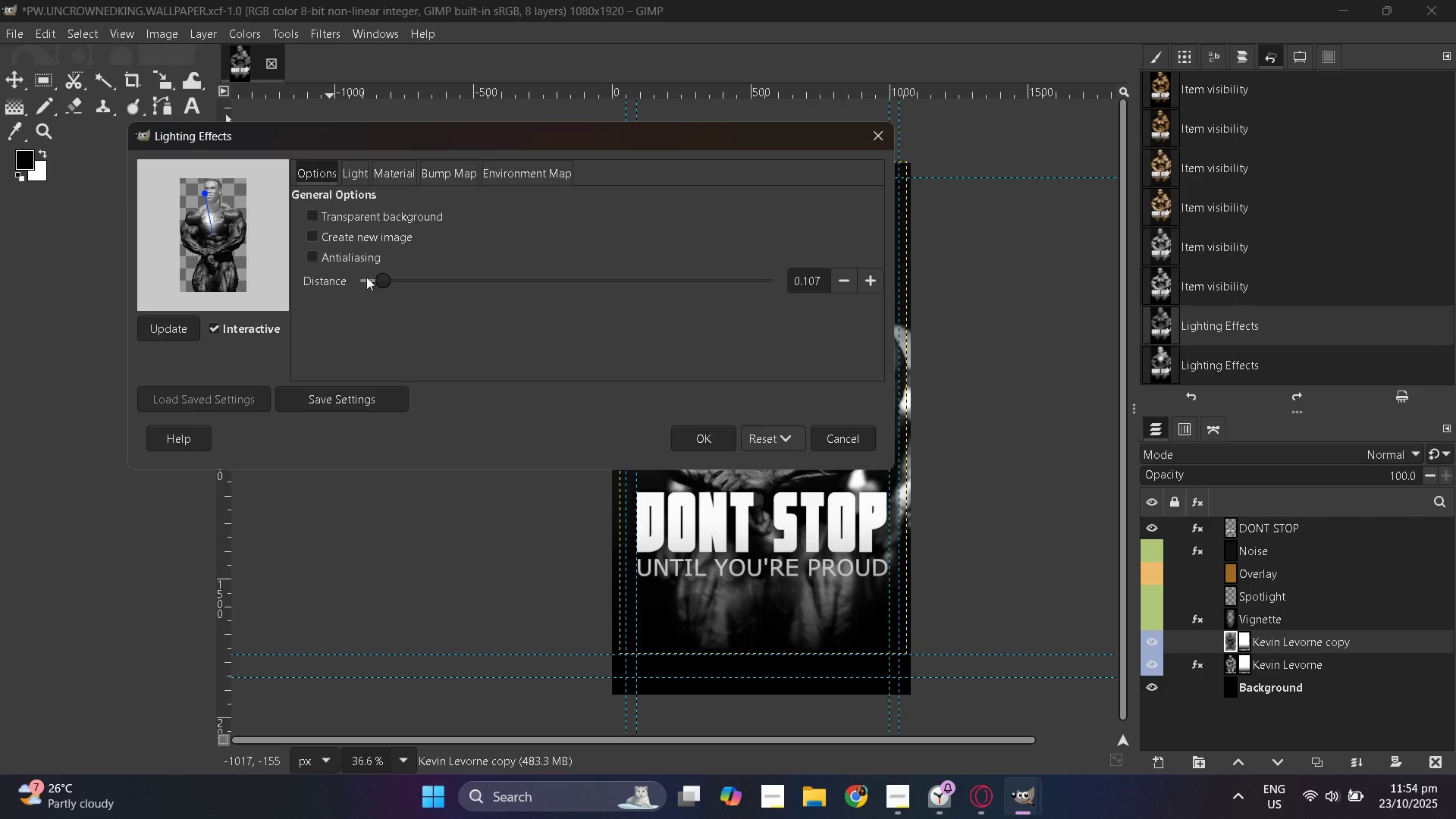 
left_click_drag(start_coordinate=[372, 281], to_coordinate=[367, 287])
 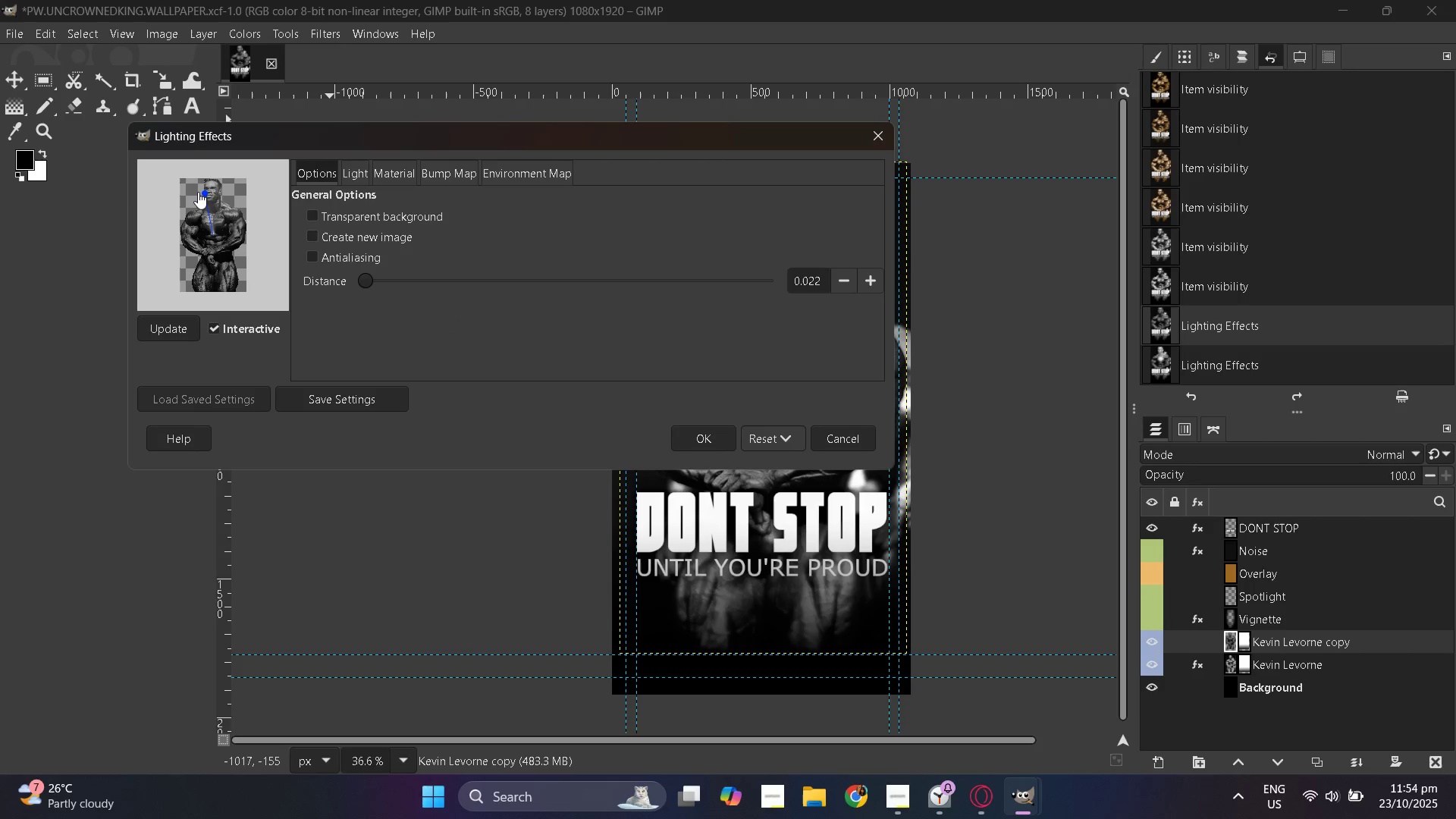 
left_click_drag(start_coordinate=[198, 192], to_coordinate=[209, 180])
 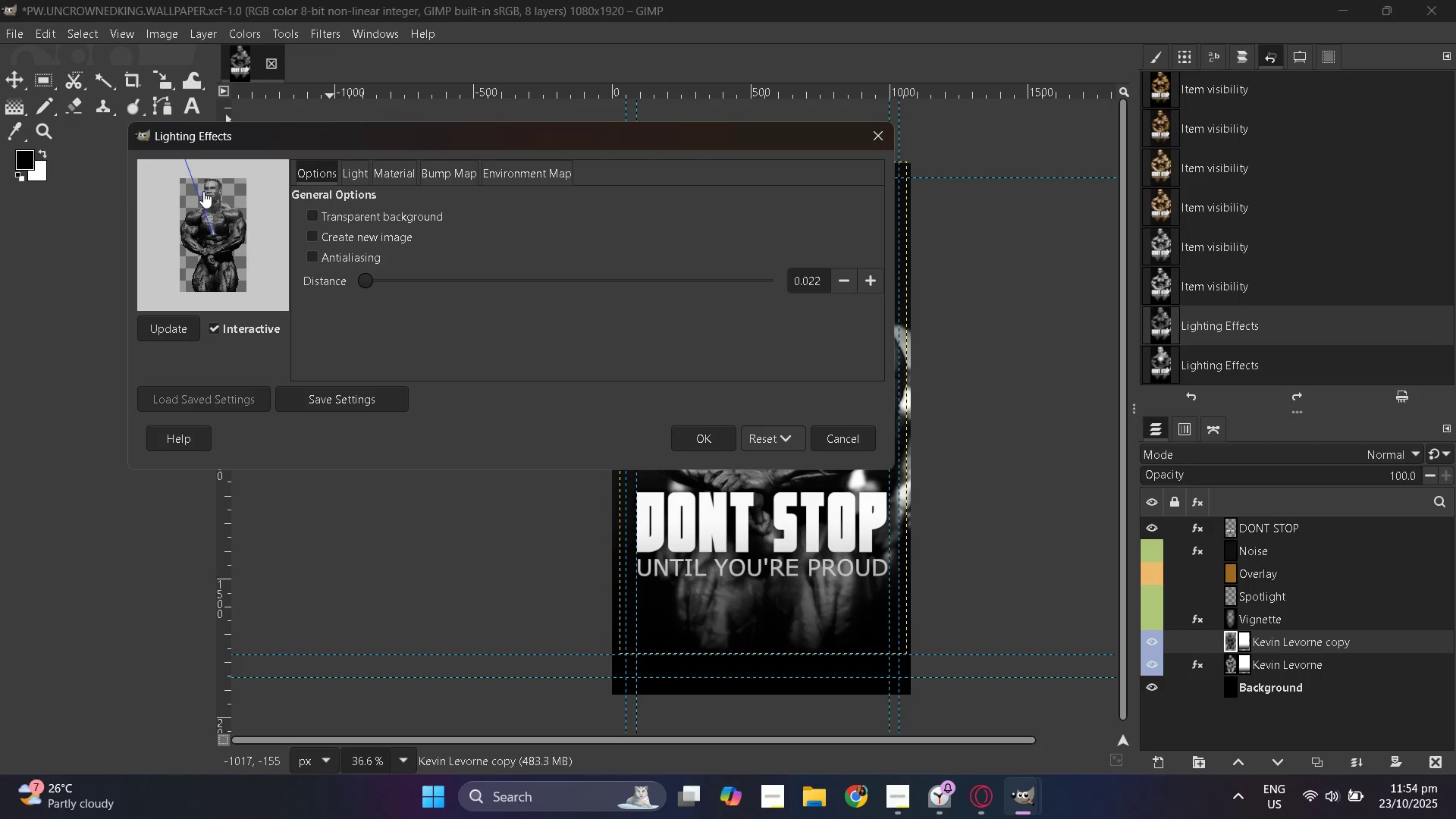 
left_click_drag(start_coordinate=[206, 192], to_coordinate=[211, 216])
 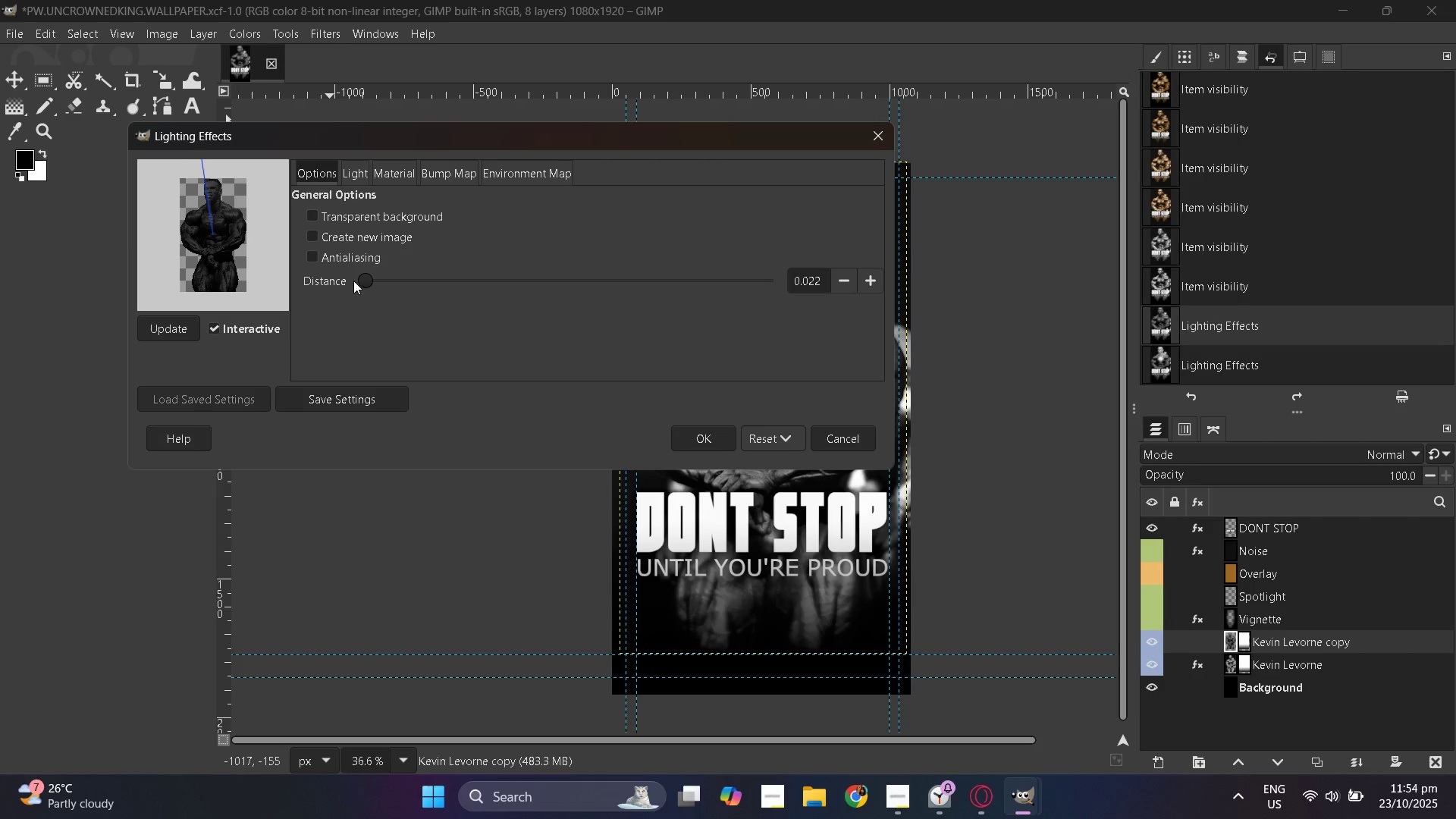 
left_click_drag(start_coordinate=[359, 281], to_coordinate=[375, 279])
 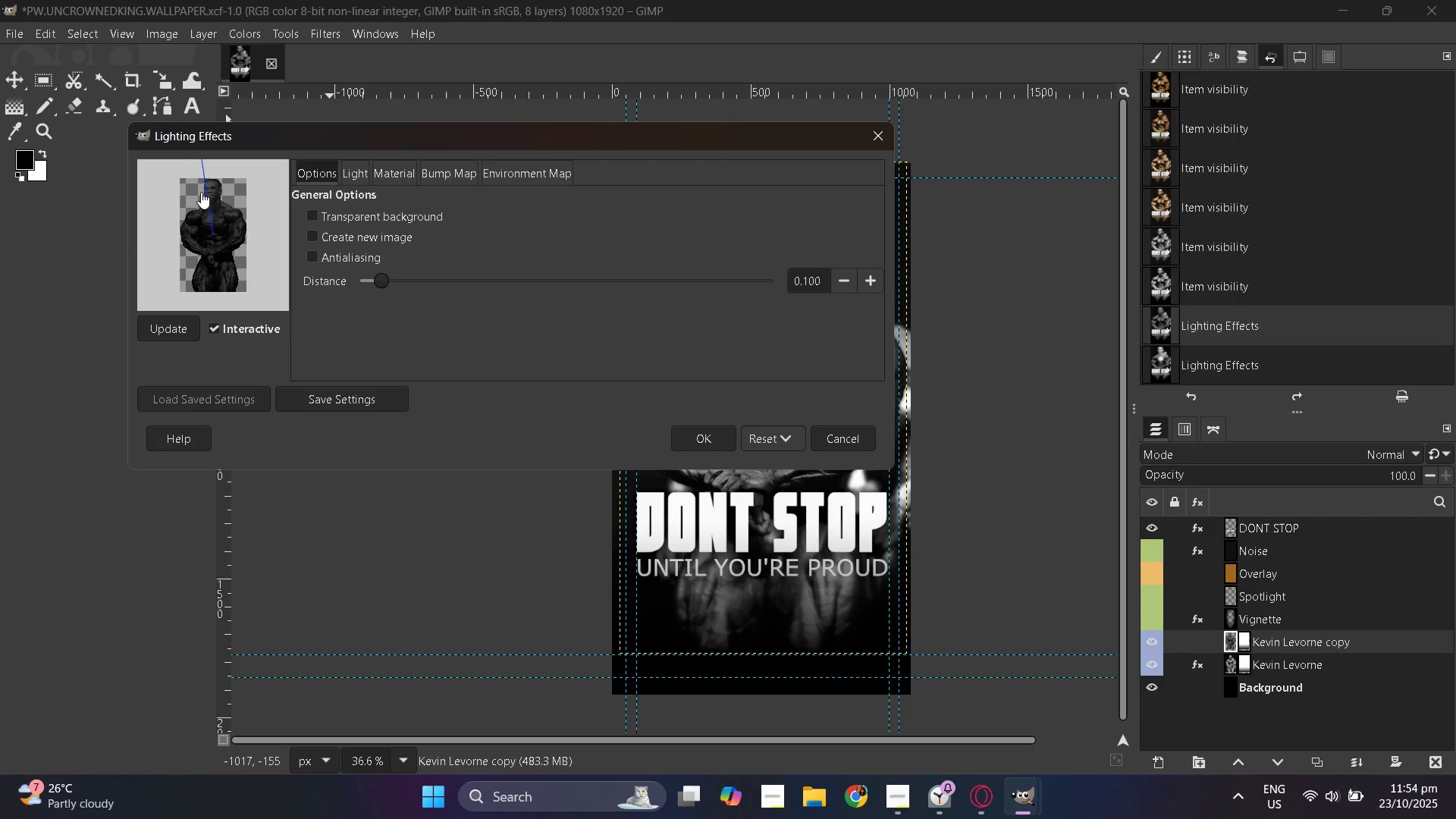 
left_click_drag(start_coordinate=[201, 194], to_coordinate=[209, 213])
 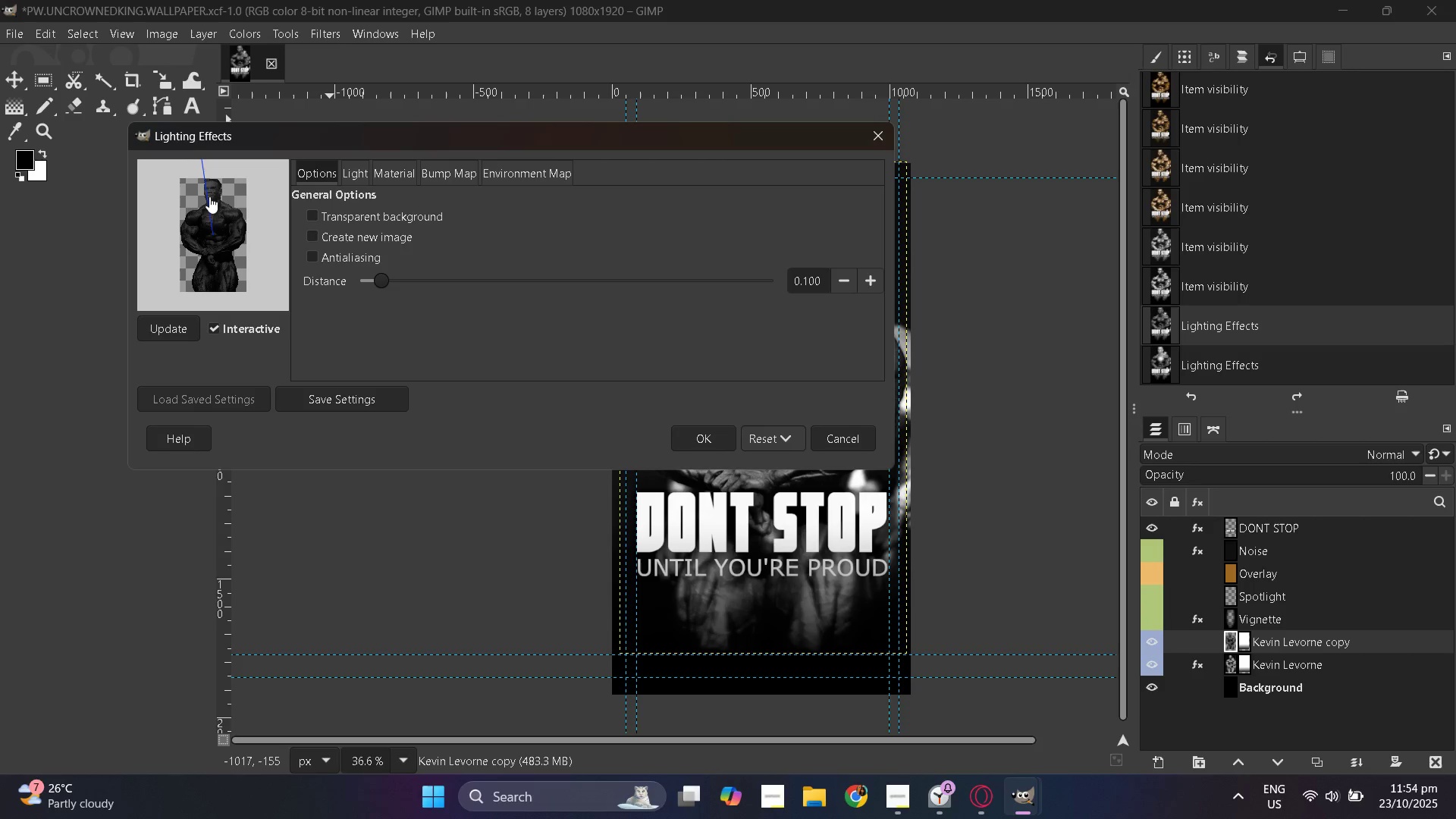 
left_click_drag(start_coordinate=[209, 193], to_coordinate=[209, 209])
 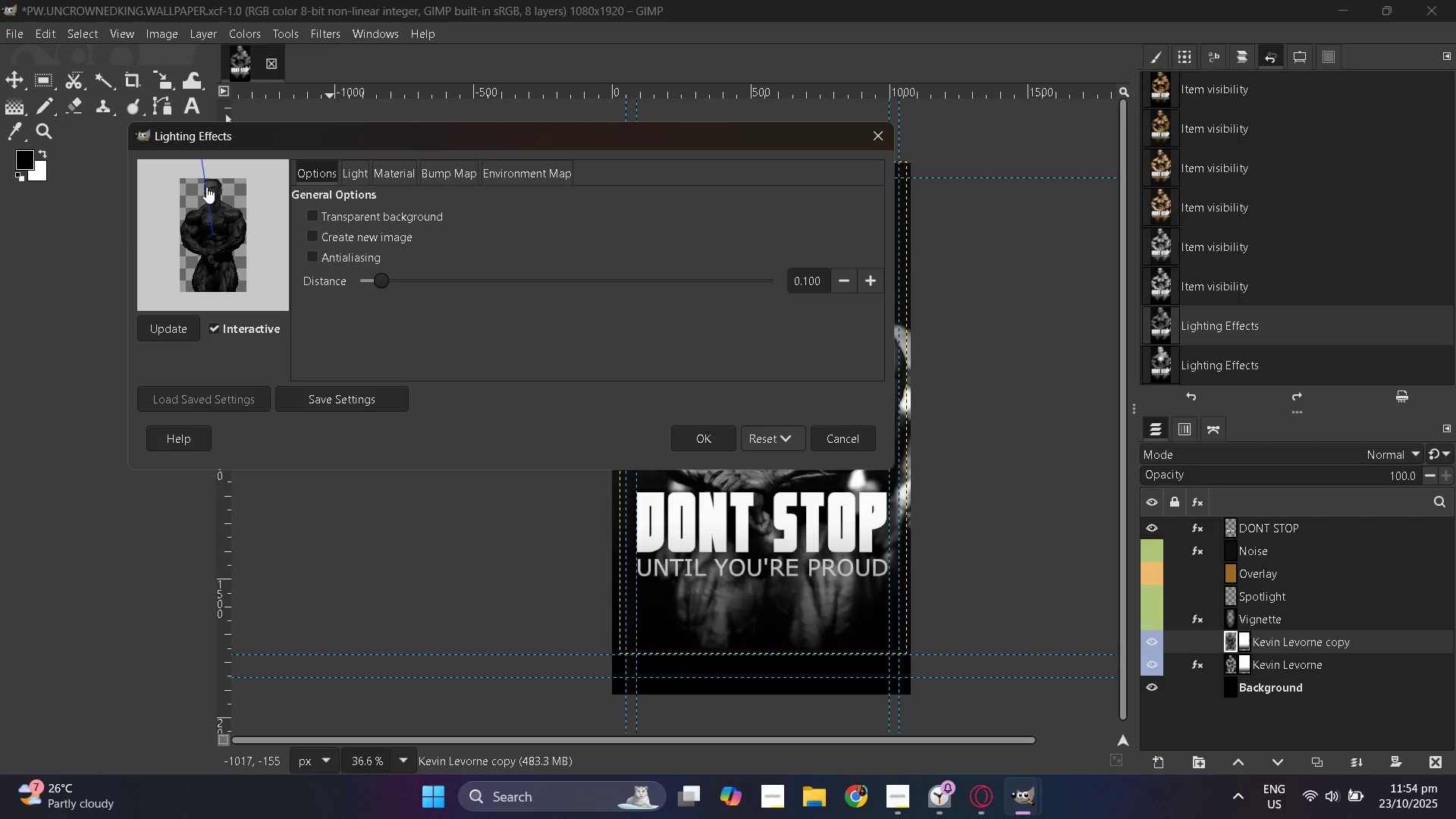 
left_click_drag(start_coordinate=[207, 188], to_coordinate=[202, 172])
 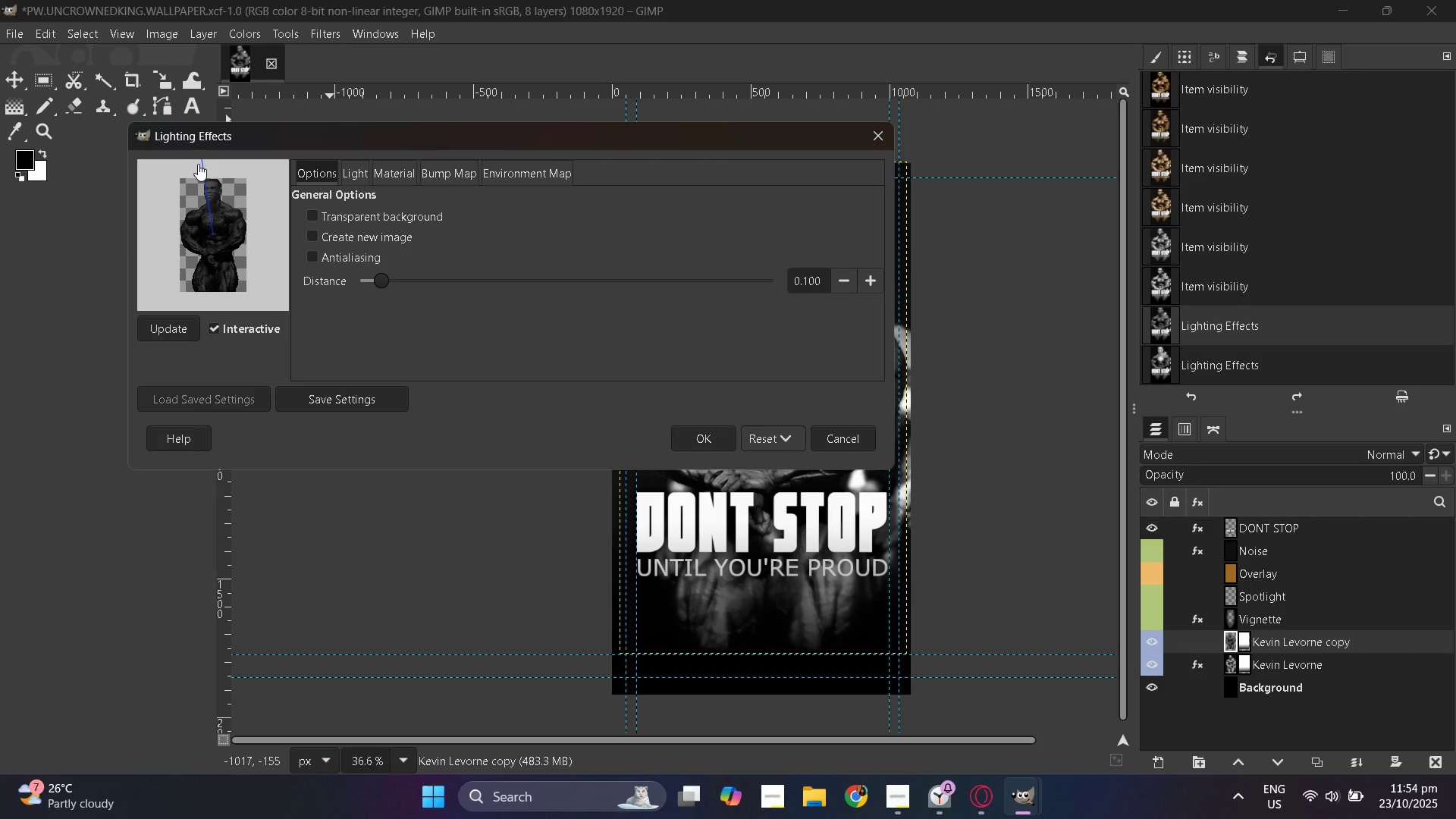 
left_click_drag(start_coordinate=[198, 164], to_coordinate=[212, 203])
 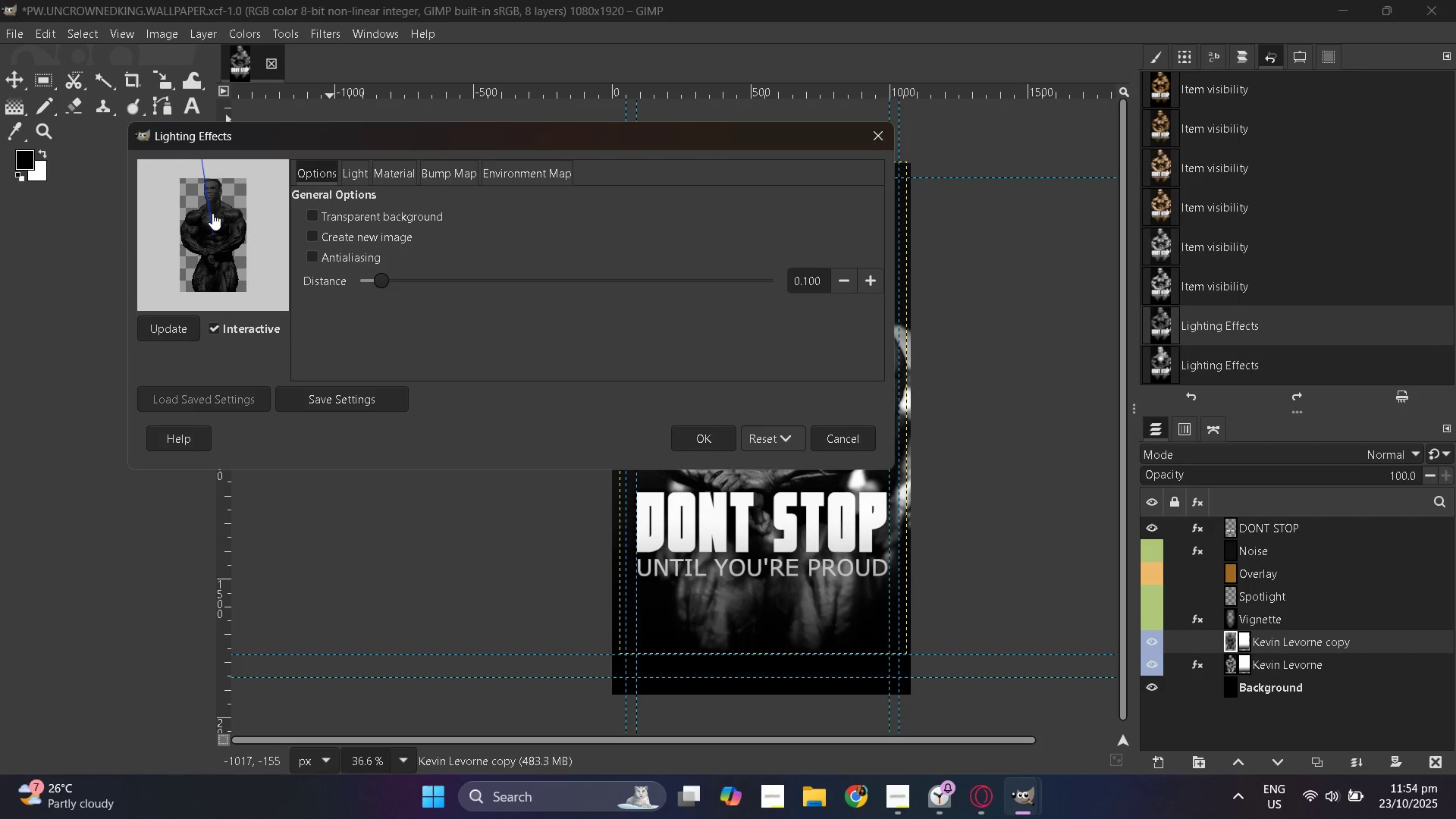 
left_click_drag(start_coordinate=[212, 212], to_coordinate=[227, 228])
 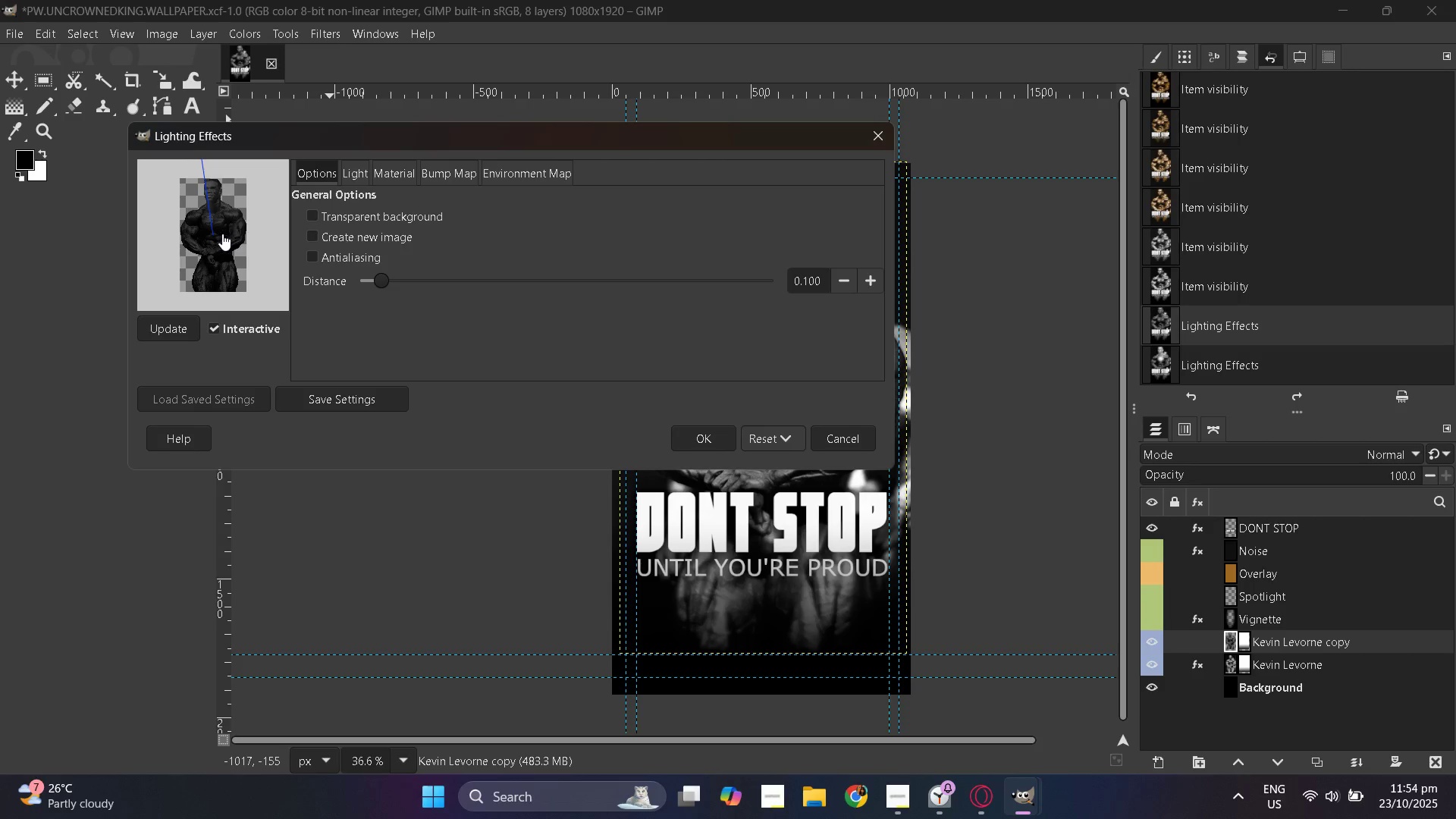 
left_click_drag(start_coordinate=[221, 234], to_coordinate=[261, 229])
 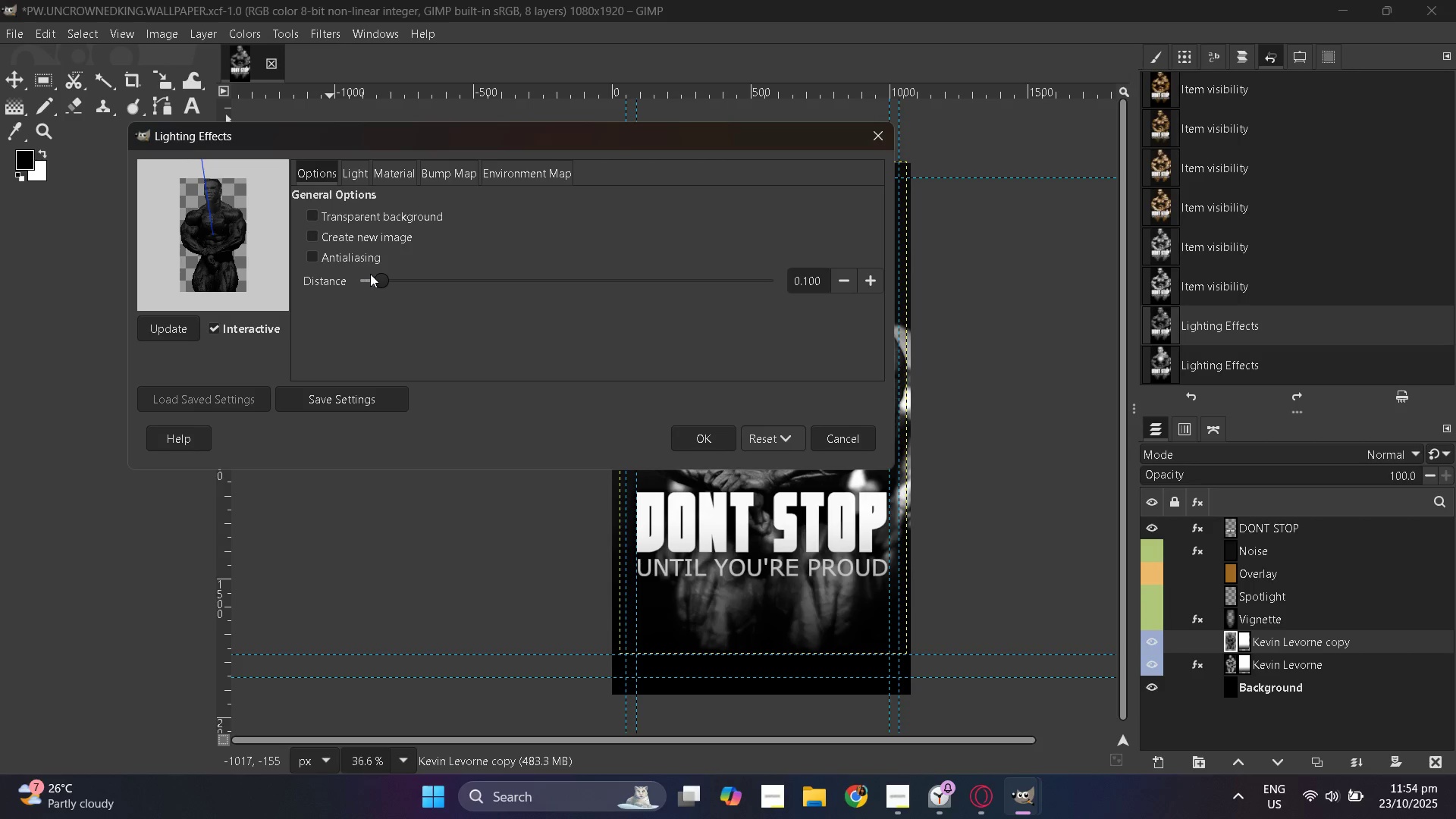 
left_click_drag(start_coordinate=[372, 276], to_coordinate=[316, 284])
 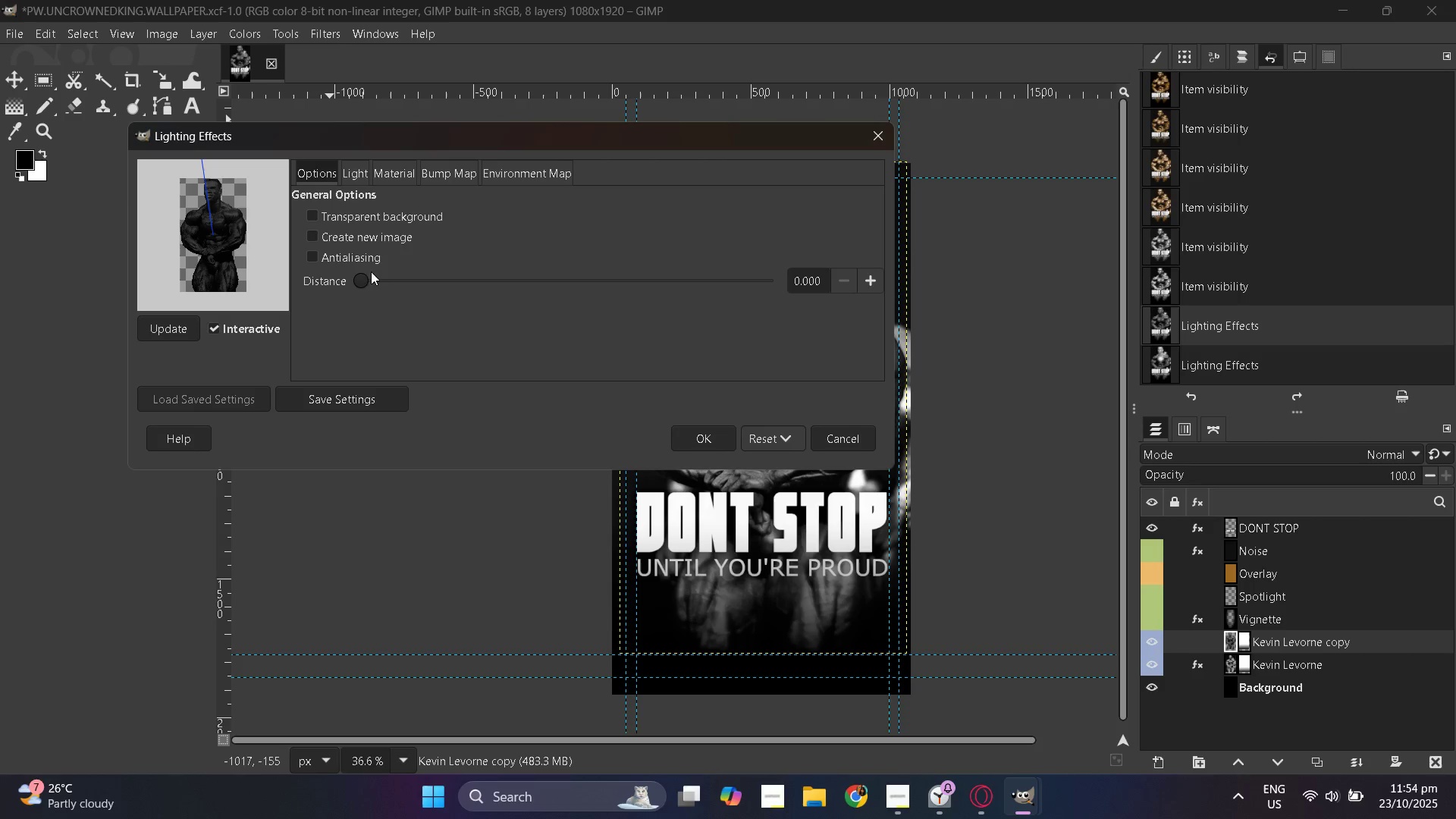 
left_click_drag(start_coordinate=[366, 280], to_coordinate=[287, 286])
 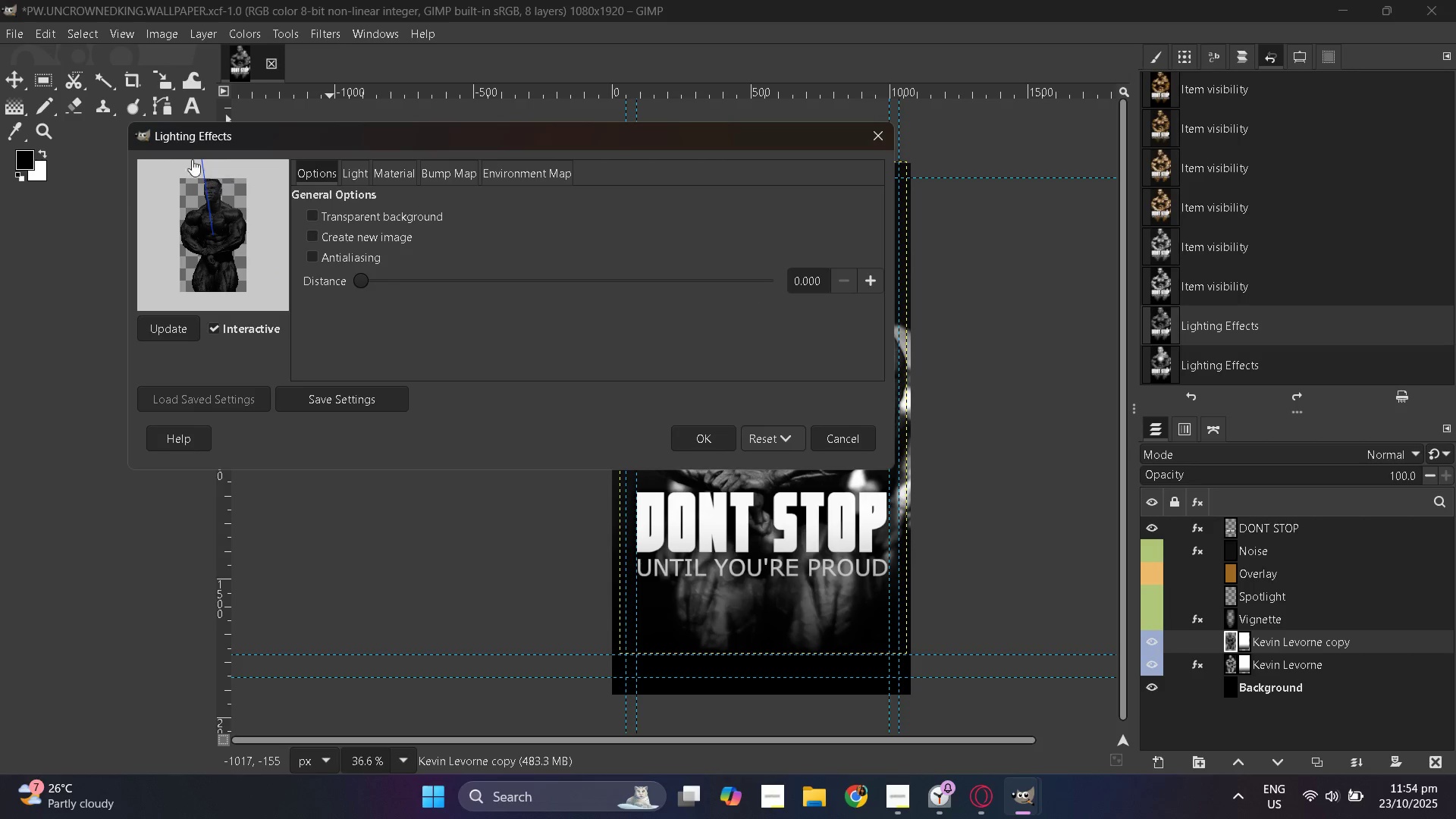 
left_click_drag(start_coordinate=[192, 157], to_coordinate=[218, 174])
 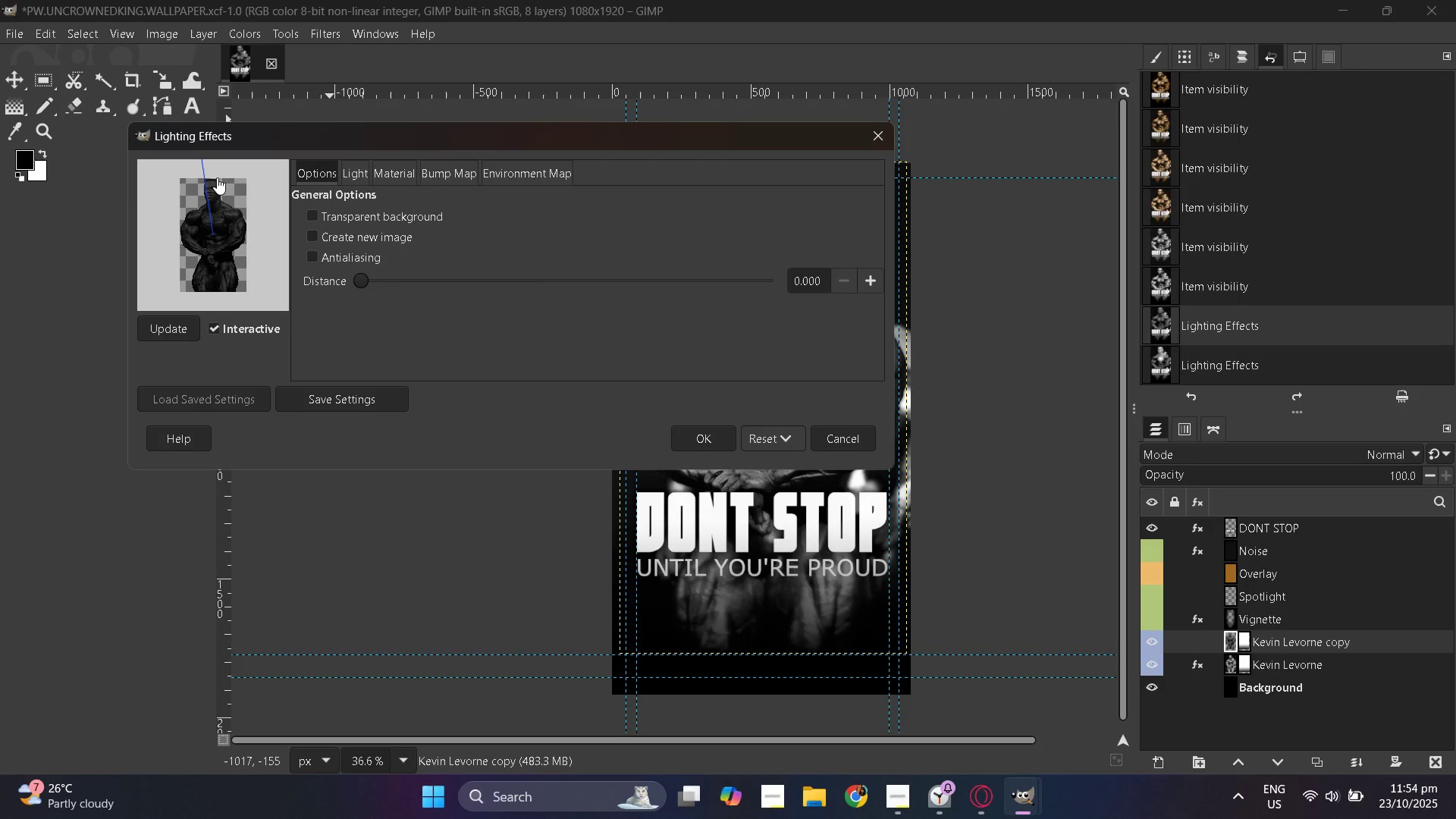 
left_click_drag(start_coordinate=[218, 177], to_coordinate=[174, 168])
 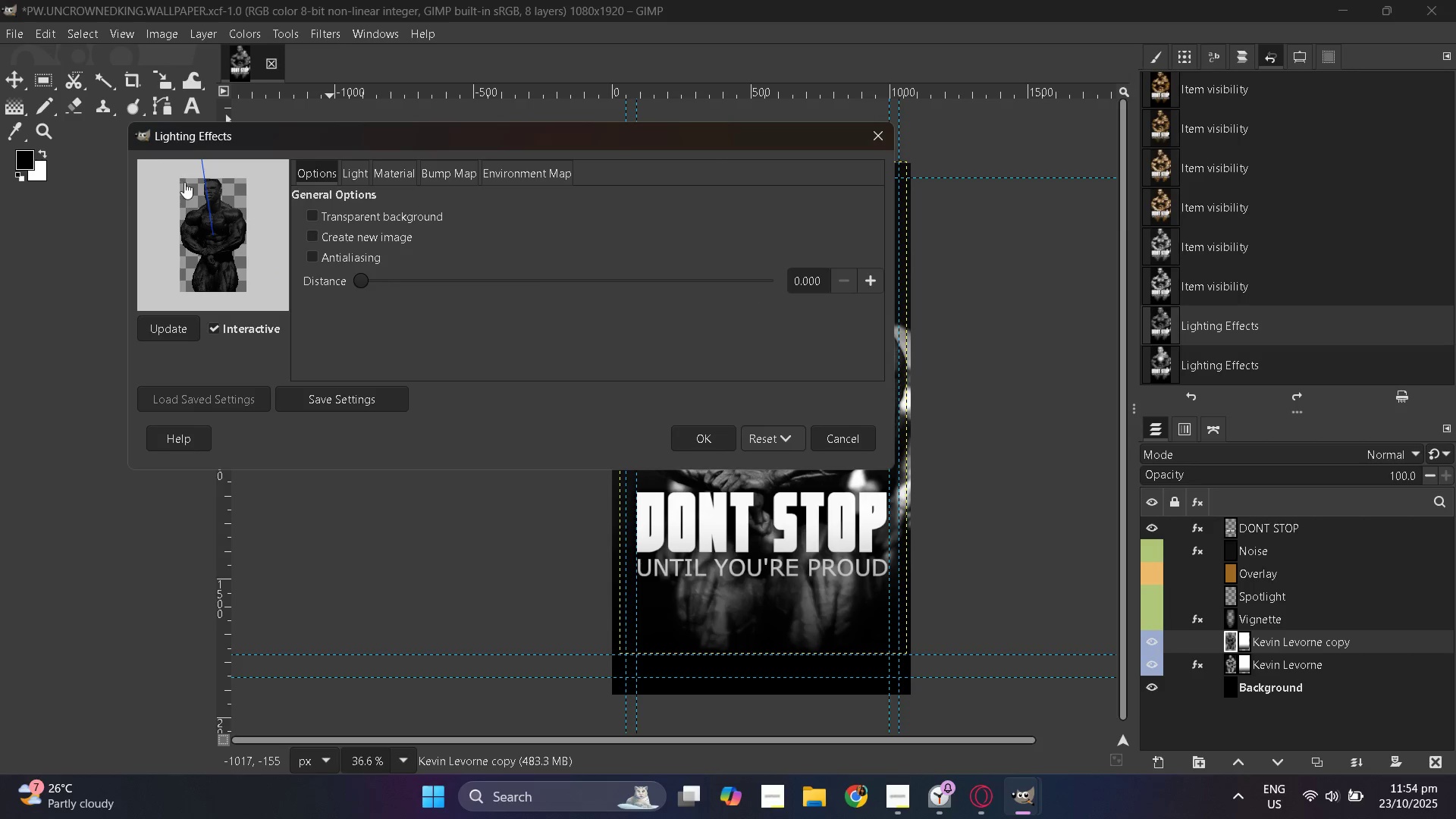 
left_click_drag(start_coordinate=[185, 183], to_coordinate=[190, 194])
 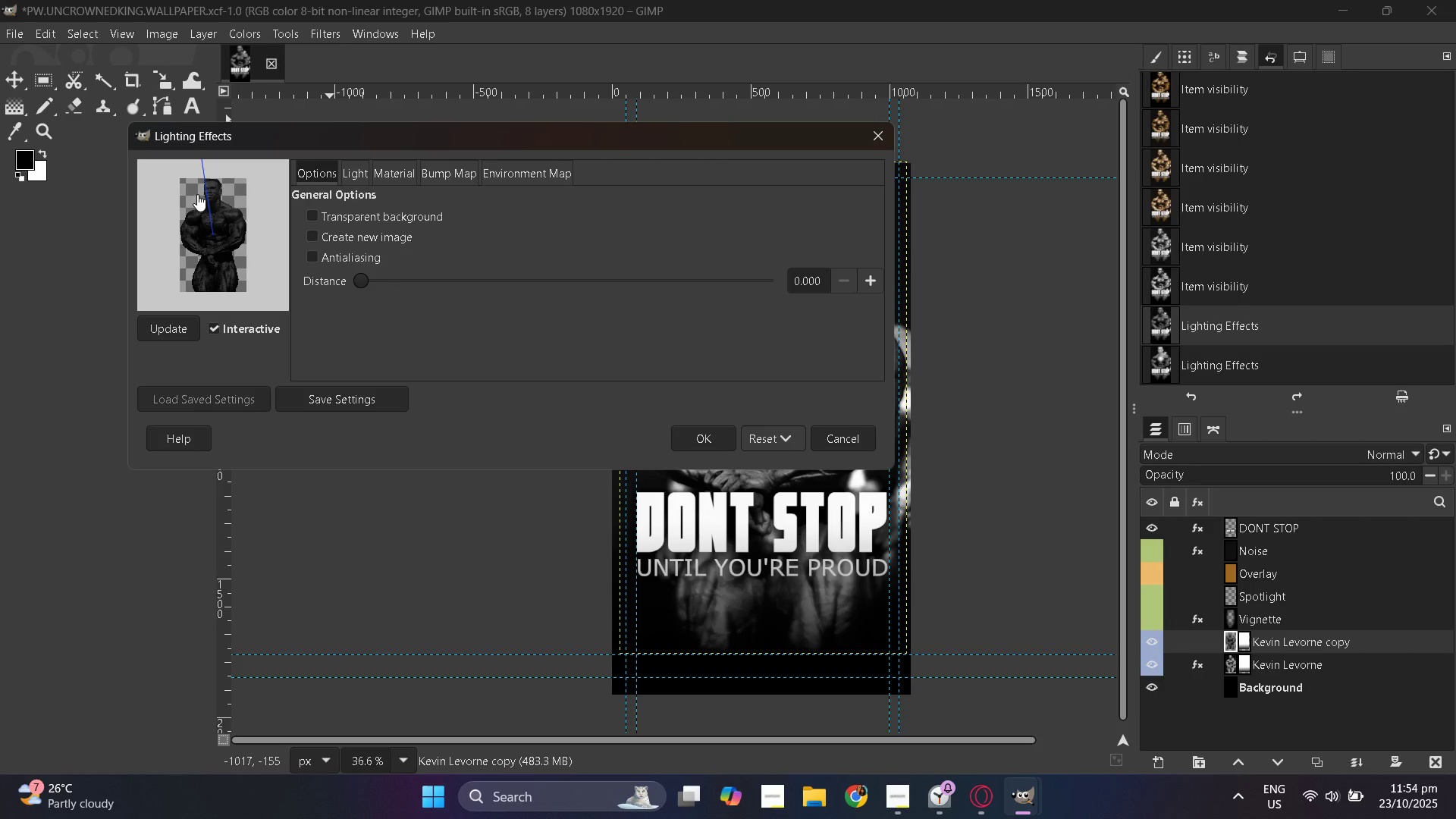 
left_click_drag(start_coordinate=[197, 196], to_coordinate=[199, 187])
 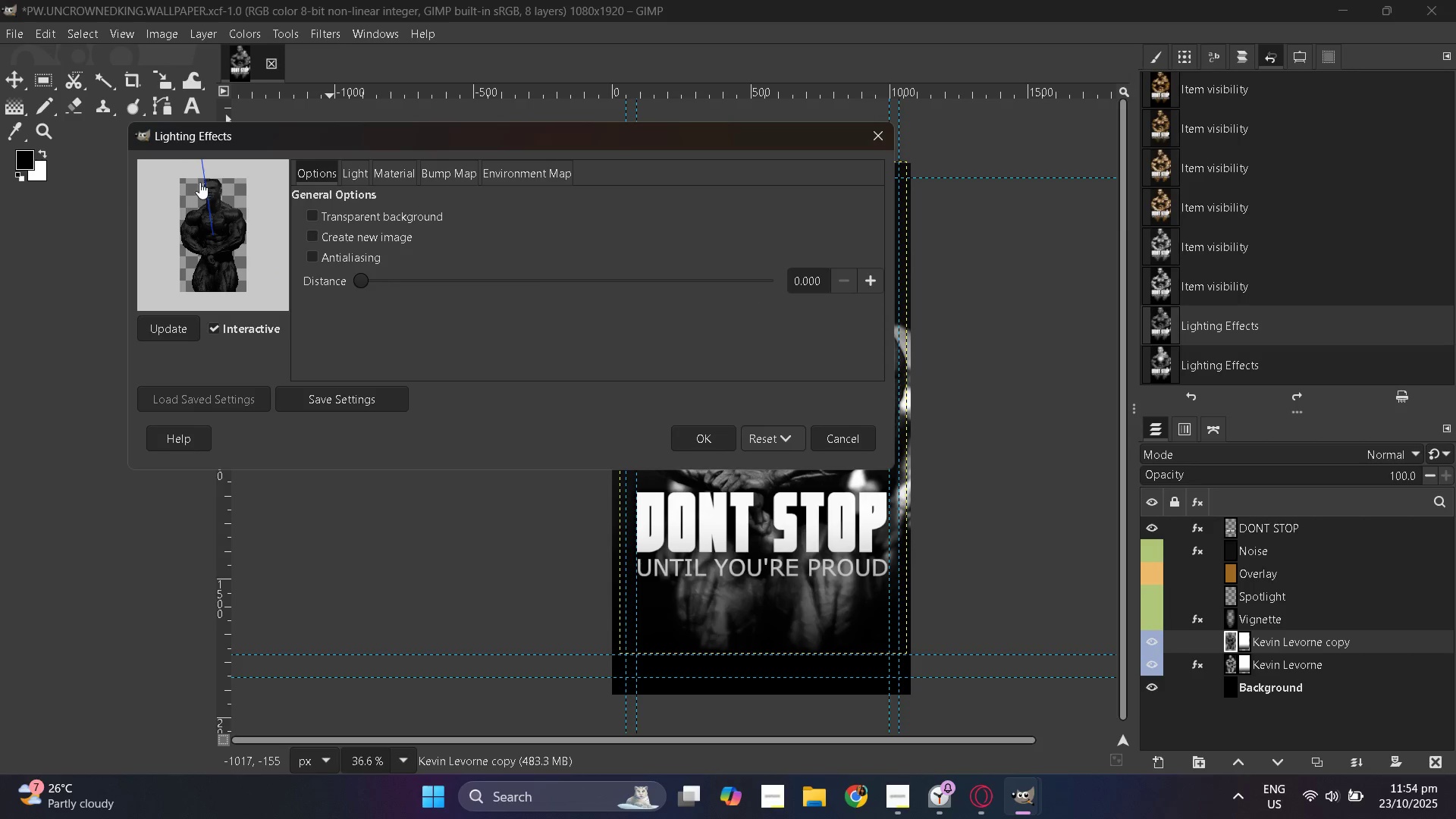 
left_click_drag(start_coordinate=[199, 184], to_coordinate=[199, 171])
 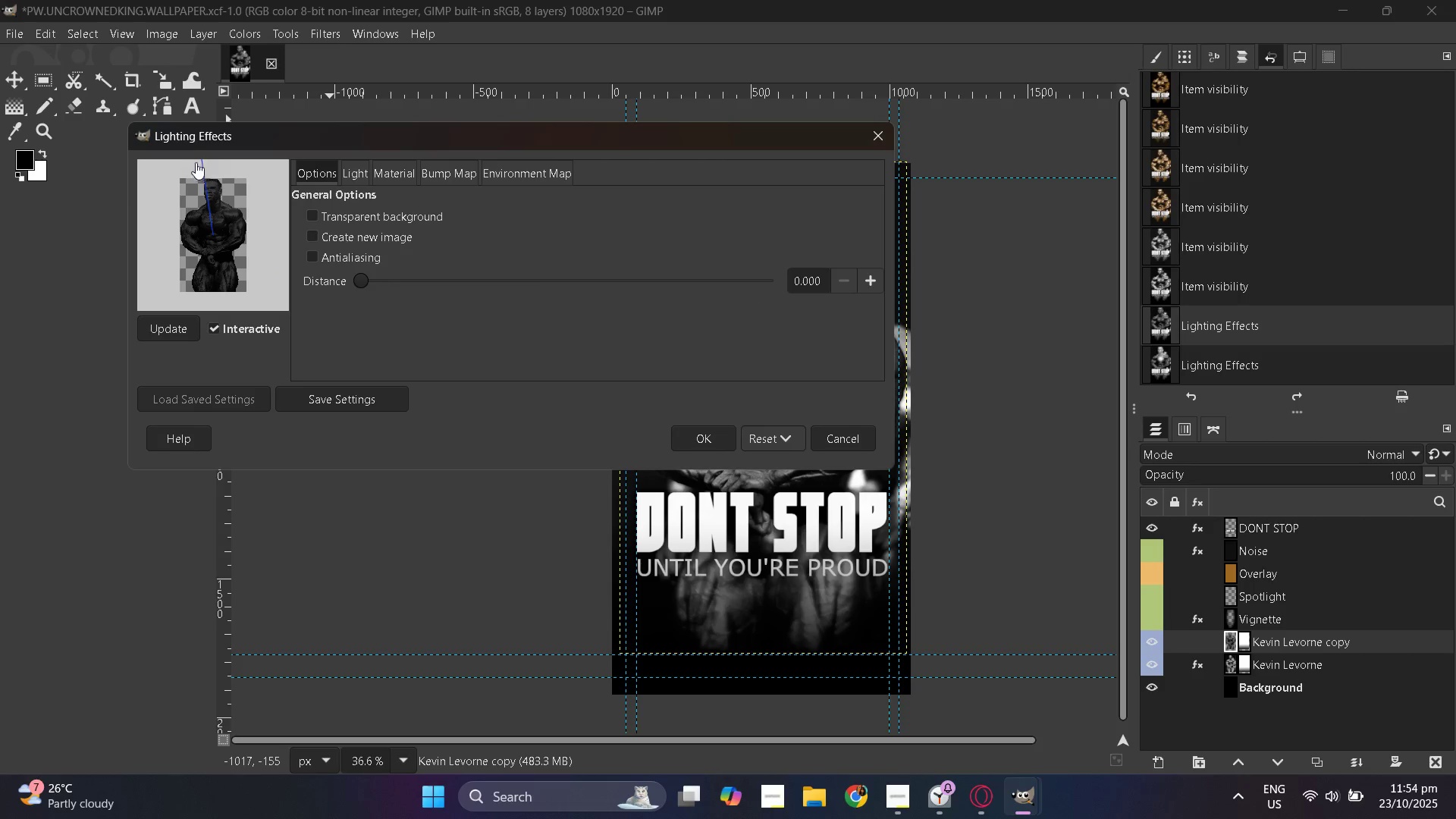 
triple_click([197, 160])
 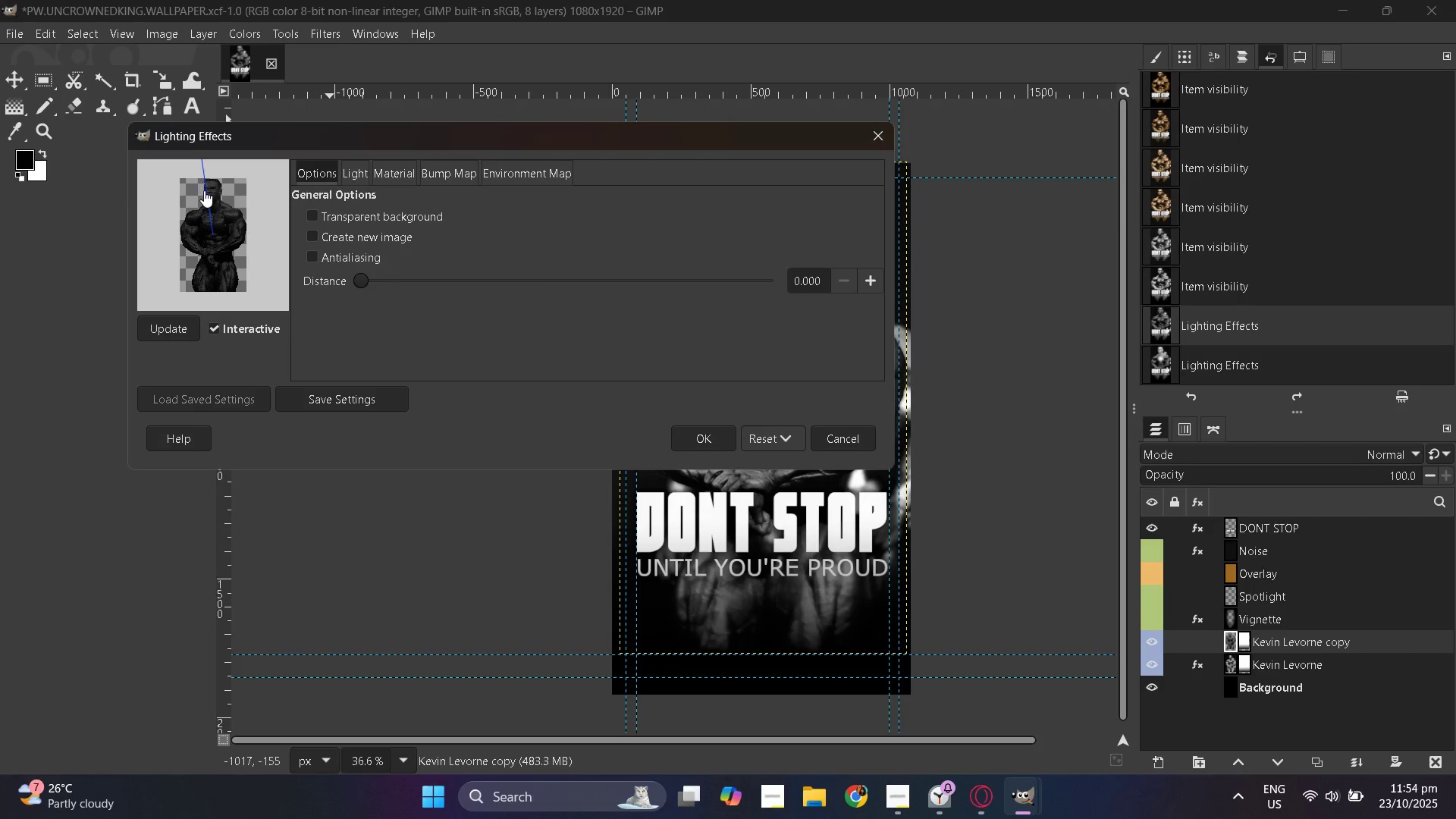 
scroll: coordinate [207, 228], scroll_direction: down, amount: 8.0
 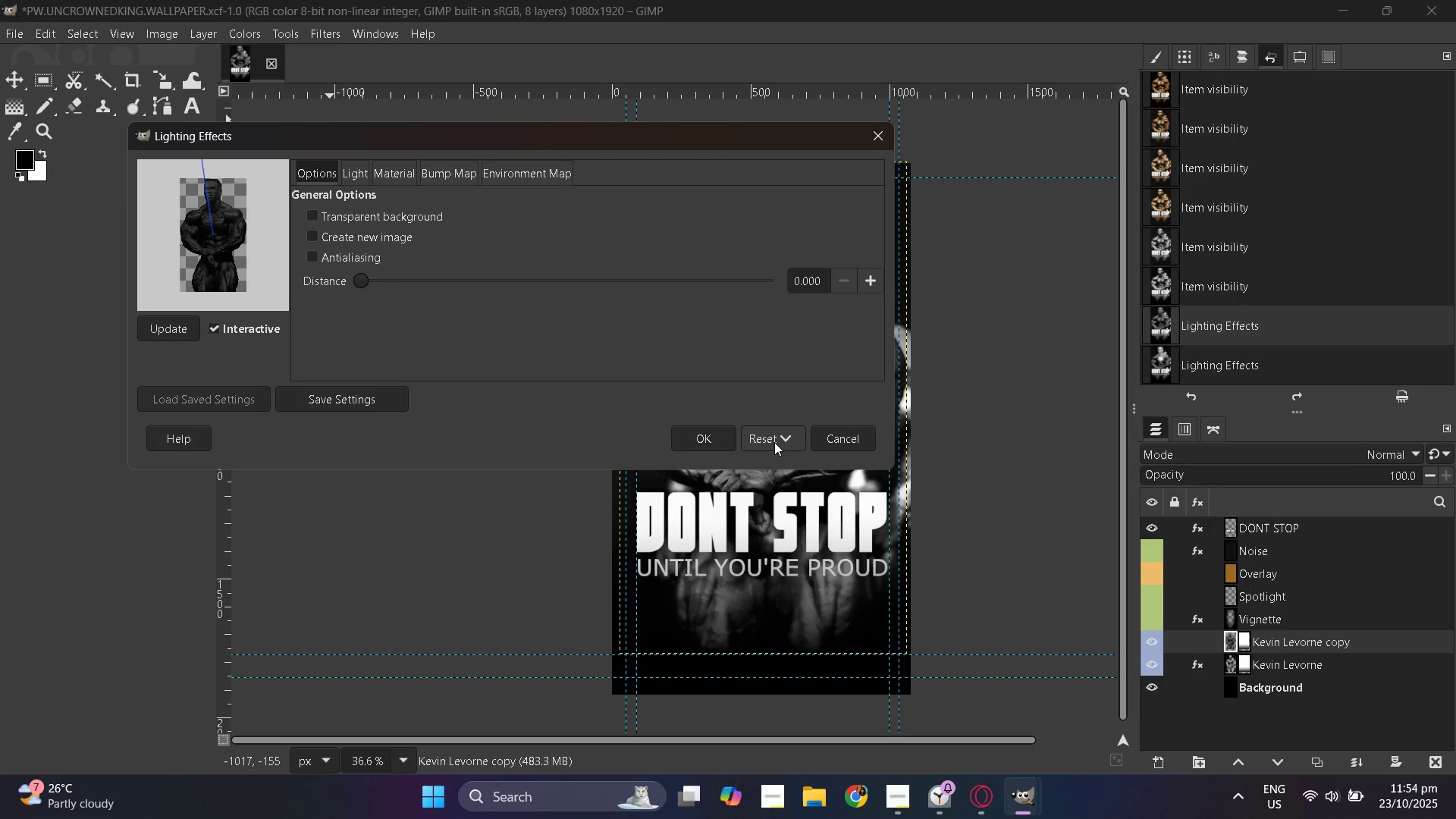 
left_click([766, 440])
 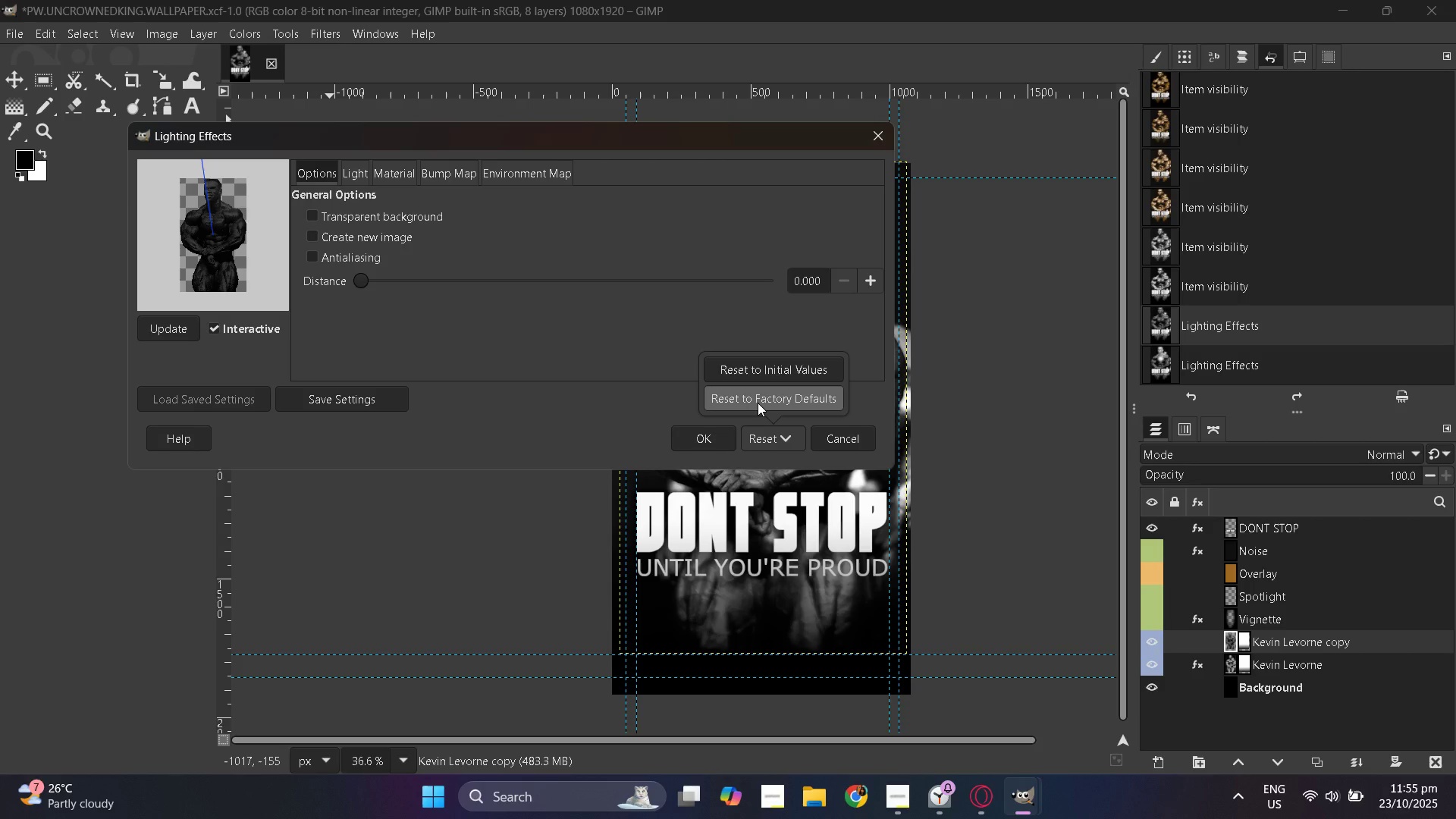 
left_click([758, 403])
 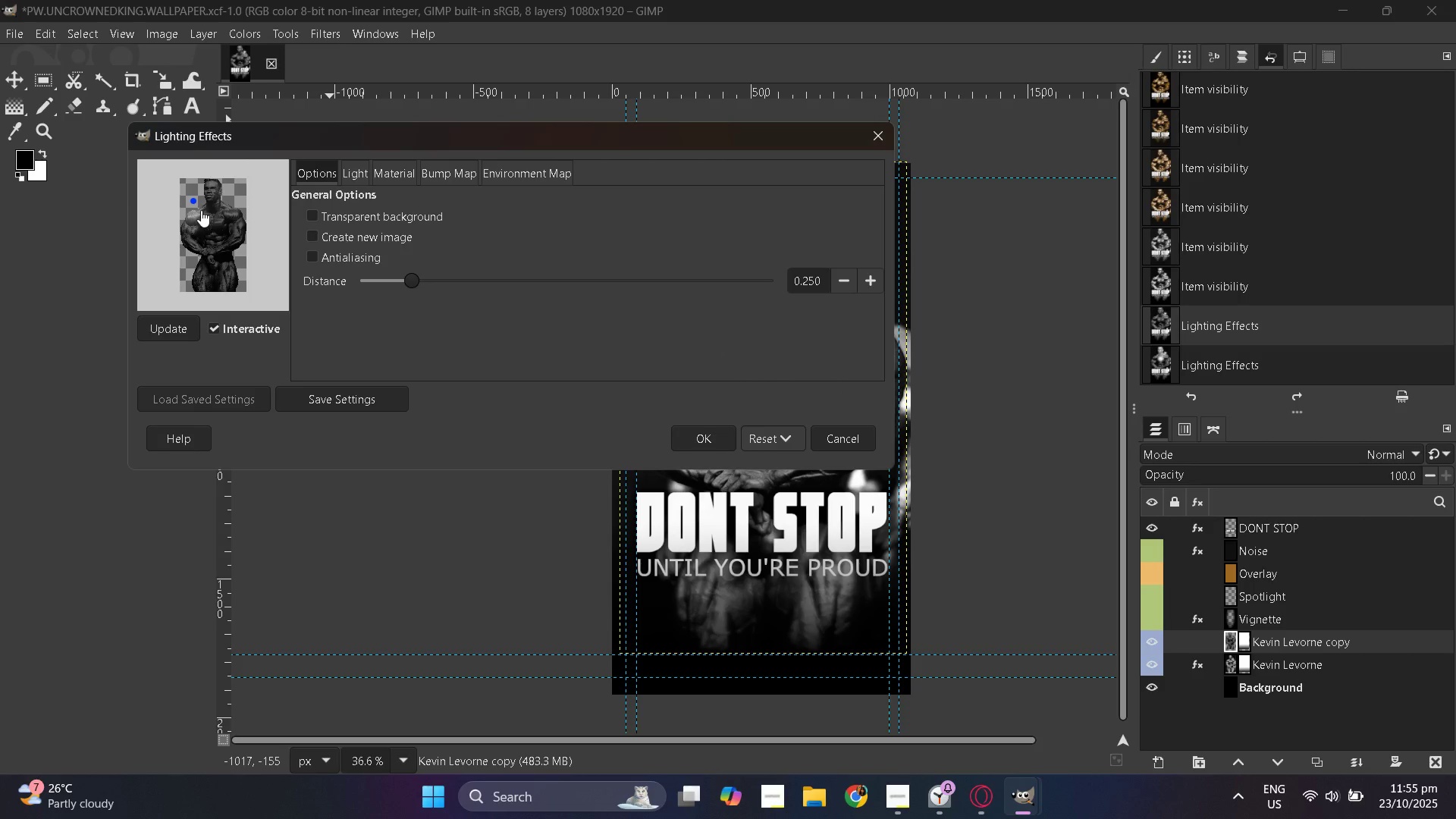 
left_click_drag(start_coordinate=[194, 198], to_coordinate=[206, 193])
 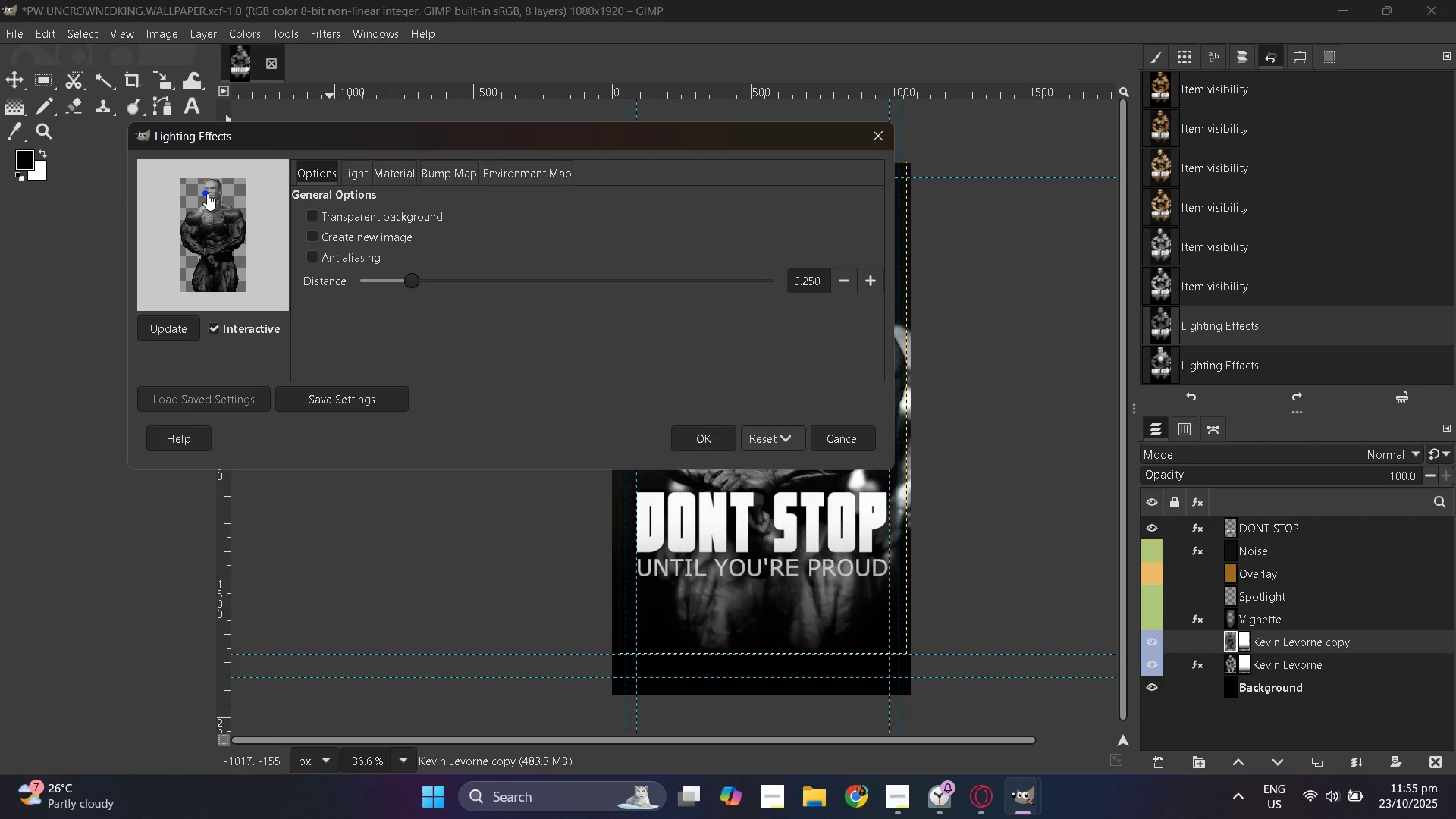 
left_click_drag(start_coordinate=[207, 193], to_coordinate=[198, 196])
 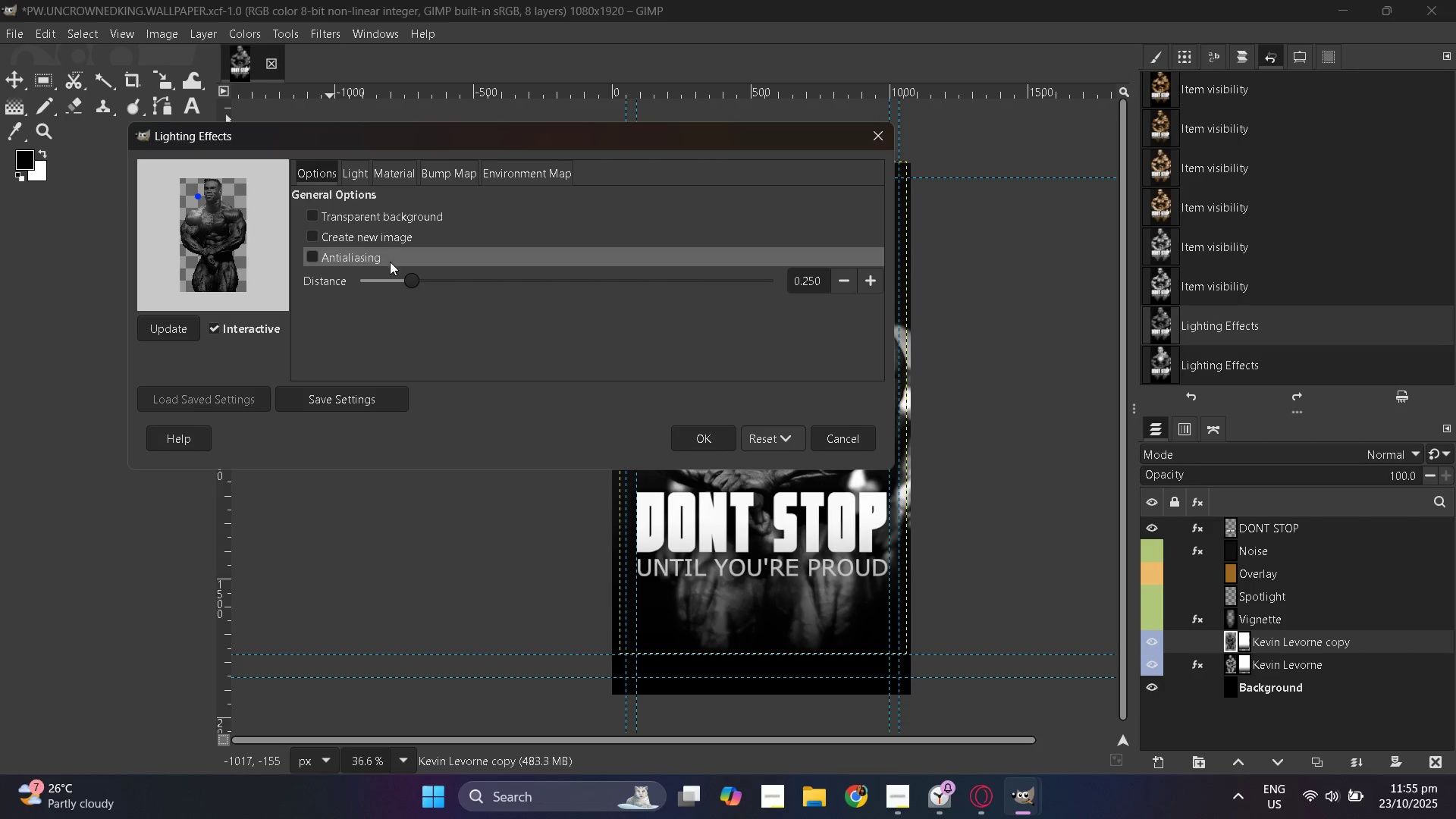 
left_click([360, 175])
 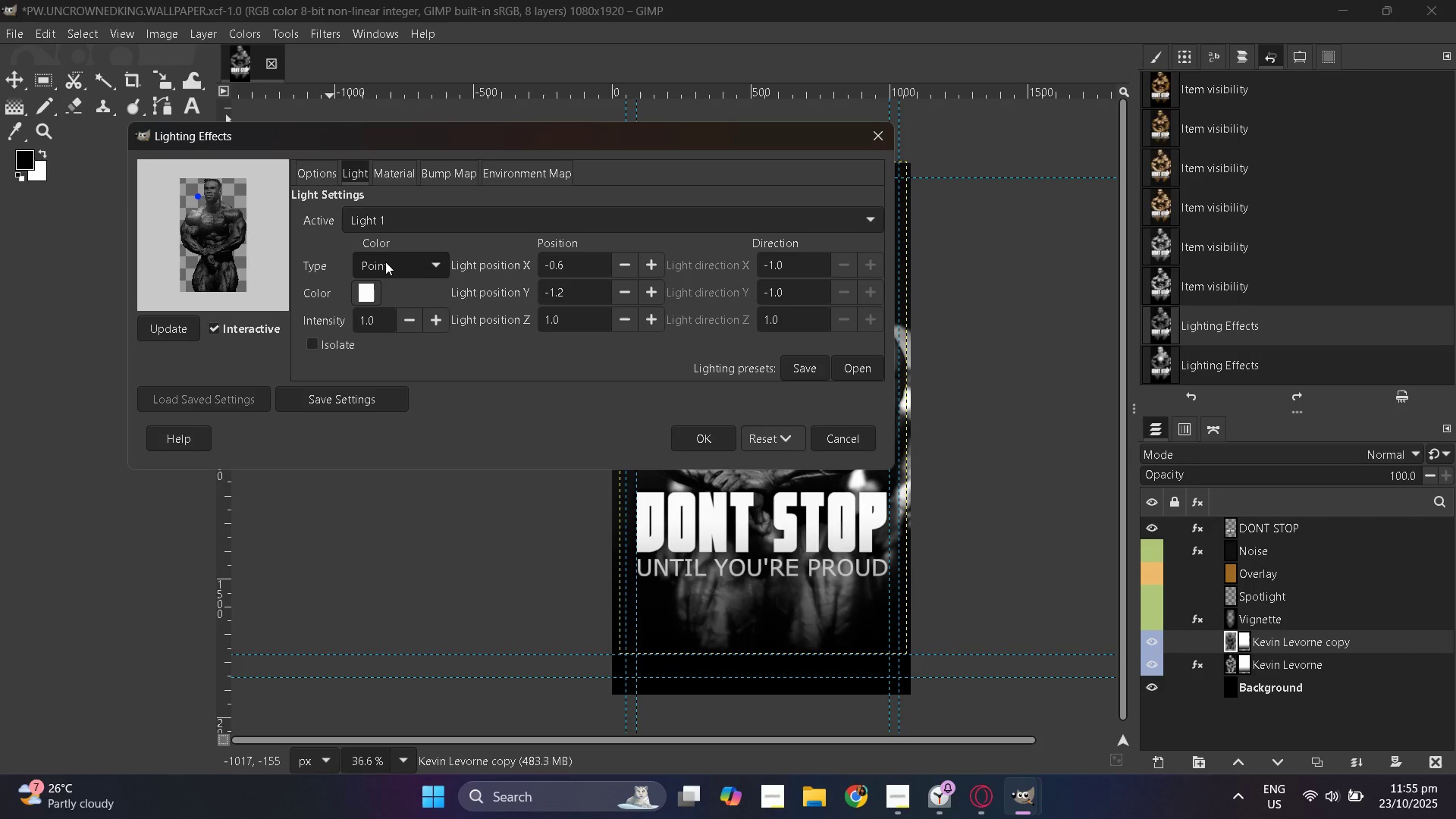 
left_click([385, 262])
 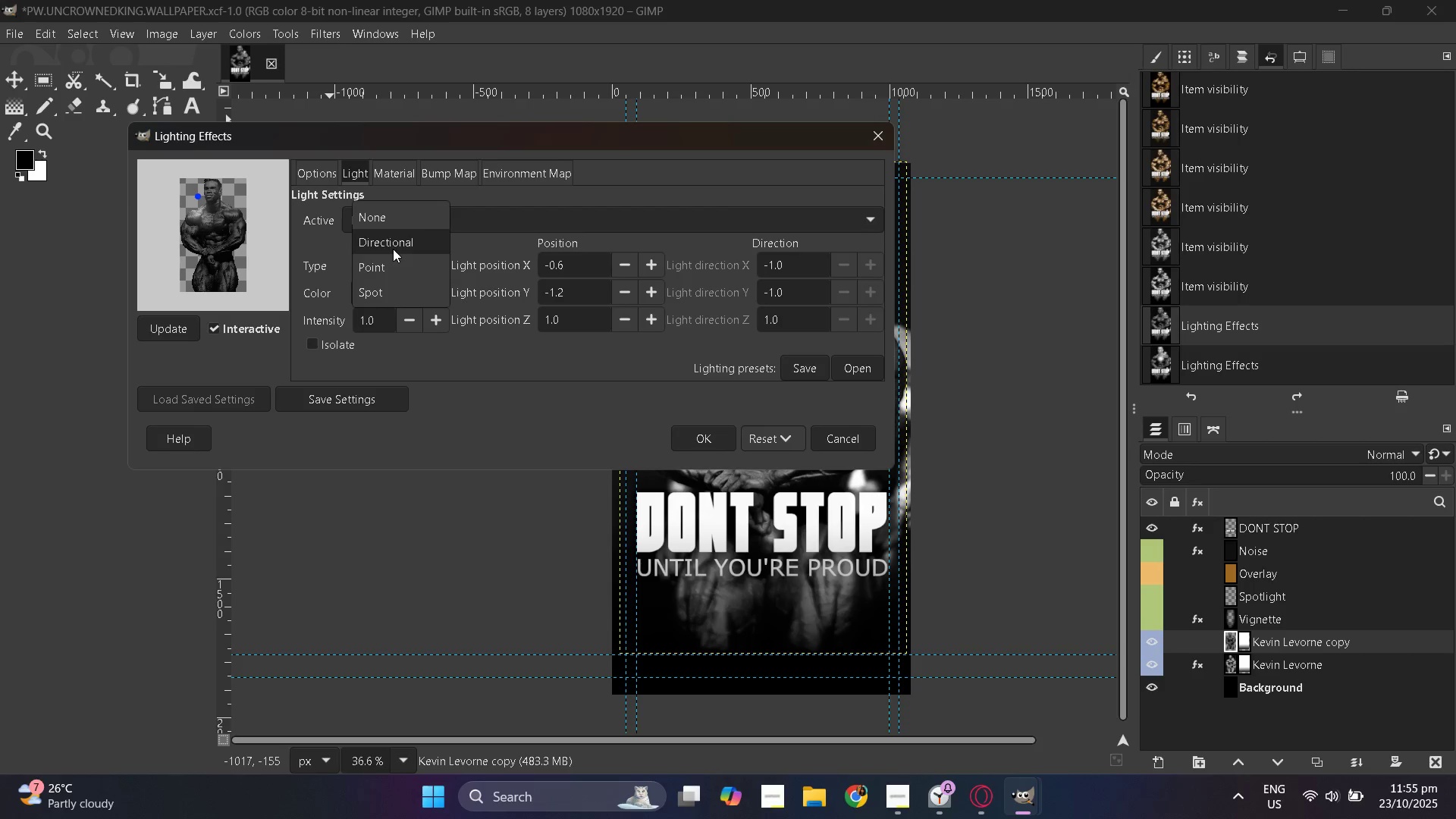 
left_click([393, 249])
 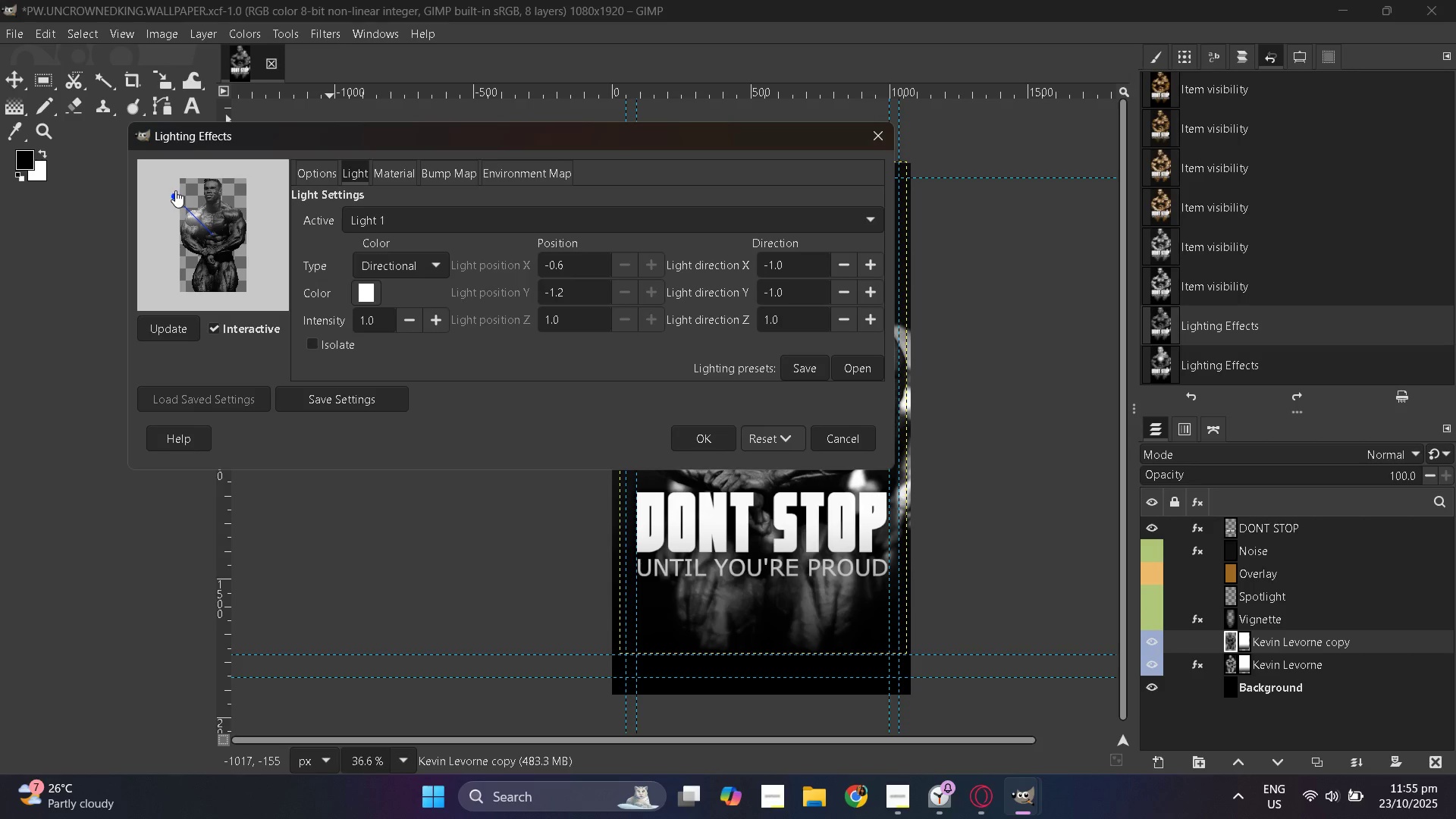 
left_click_drag(start_coordinate=[175, 190], to_coordinate=[208, 180])
 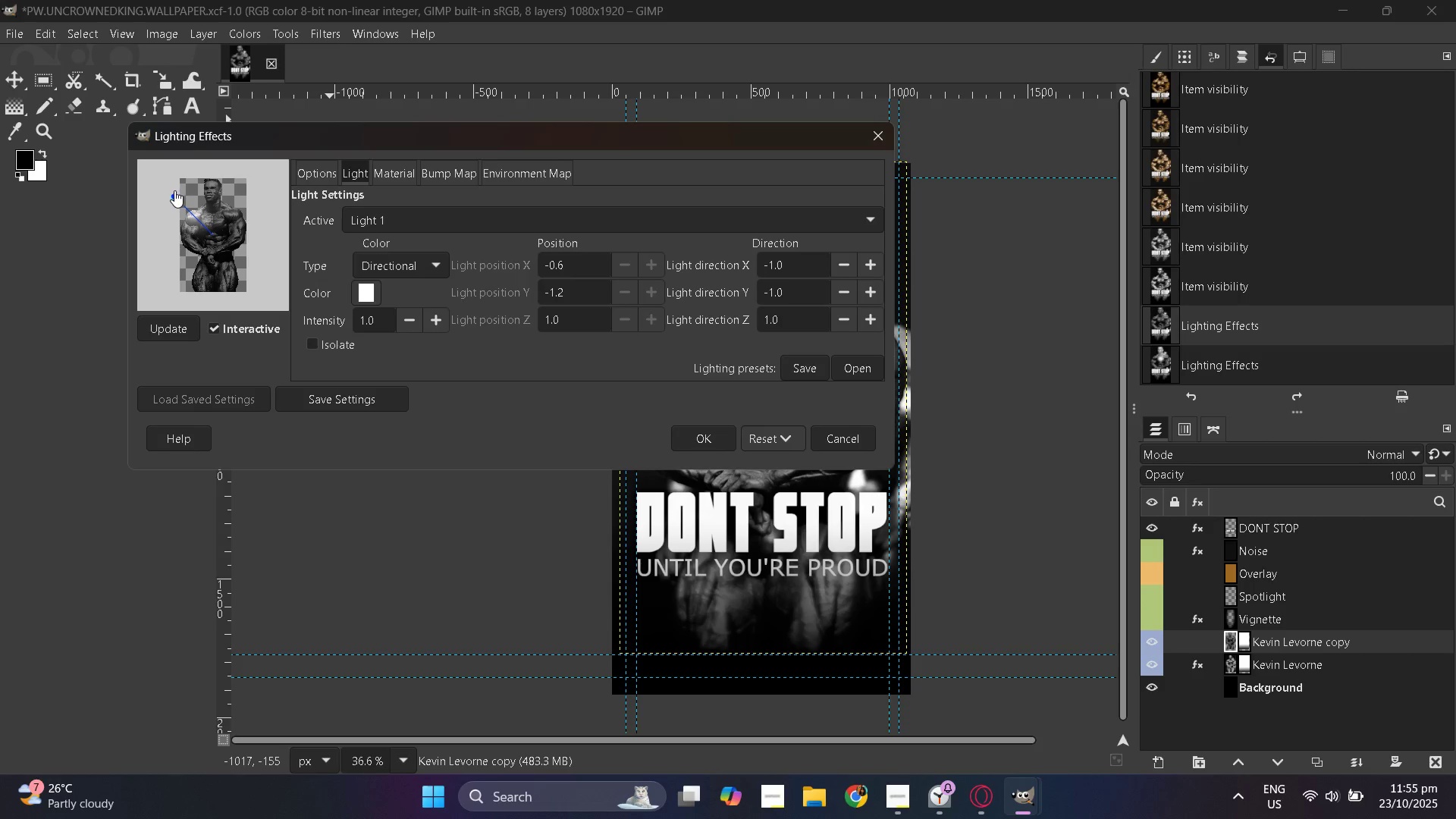 
left_click_drag(start_coordinate=[174, 190], to_coordinate=[190, 184])
 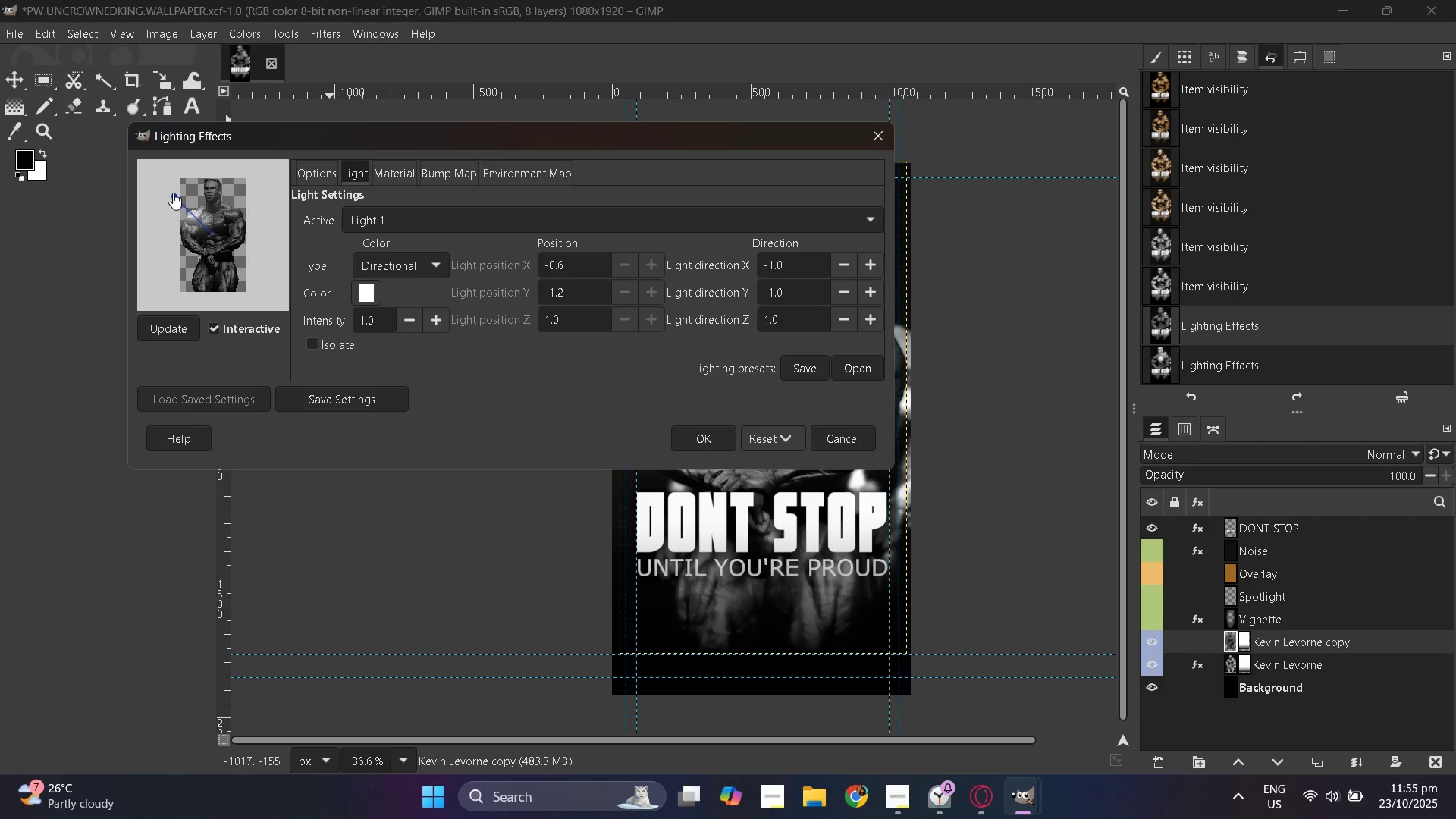 
left_click_drag(start_coordinate=[173, 193], to_coordinate=[207, 218])
 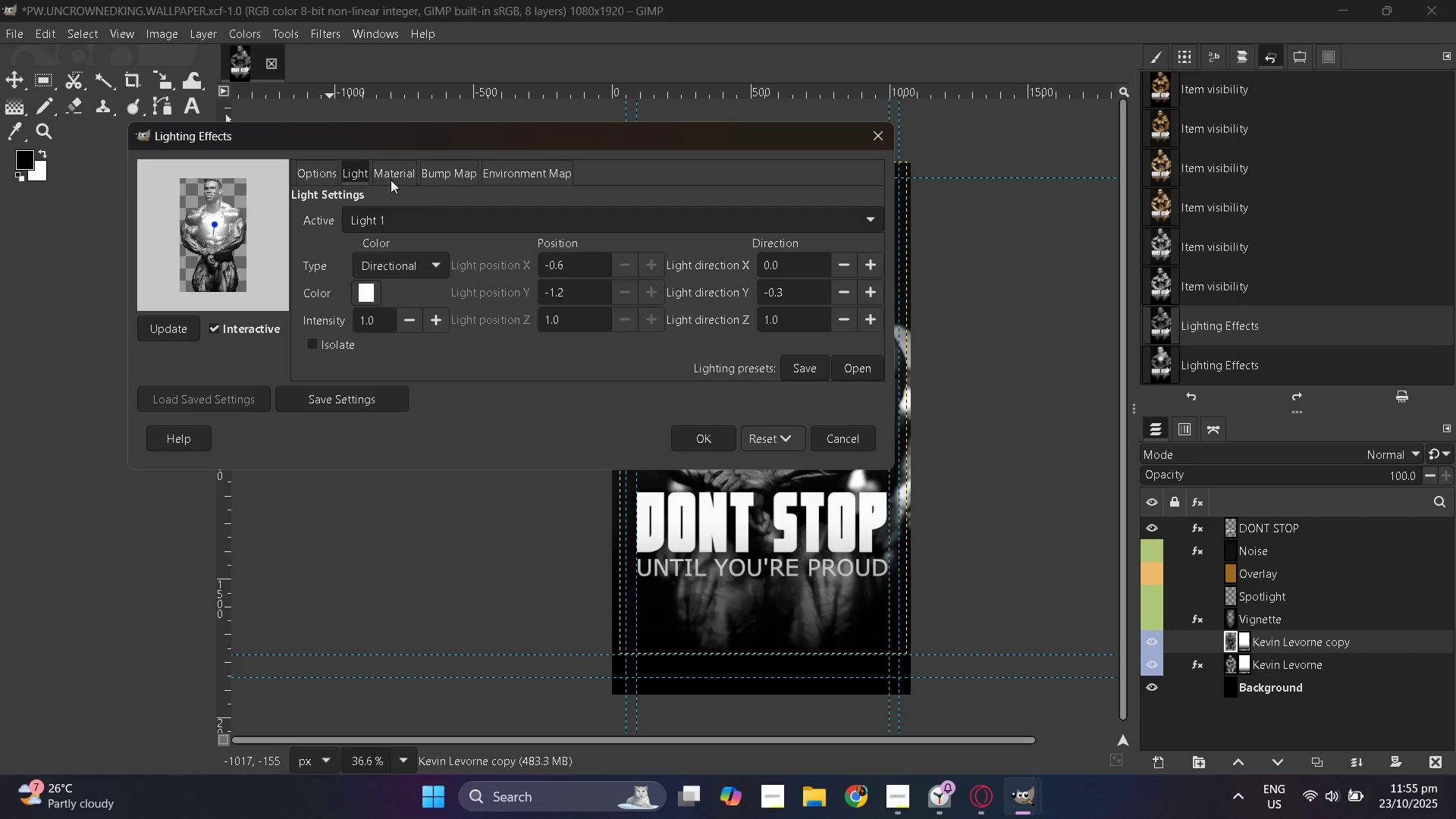 
left_click([384, 171])
 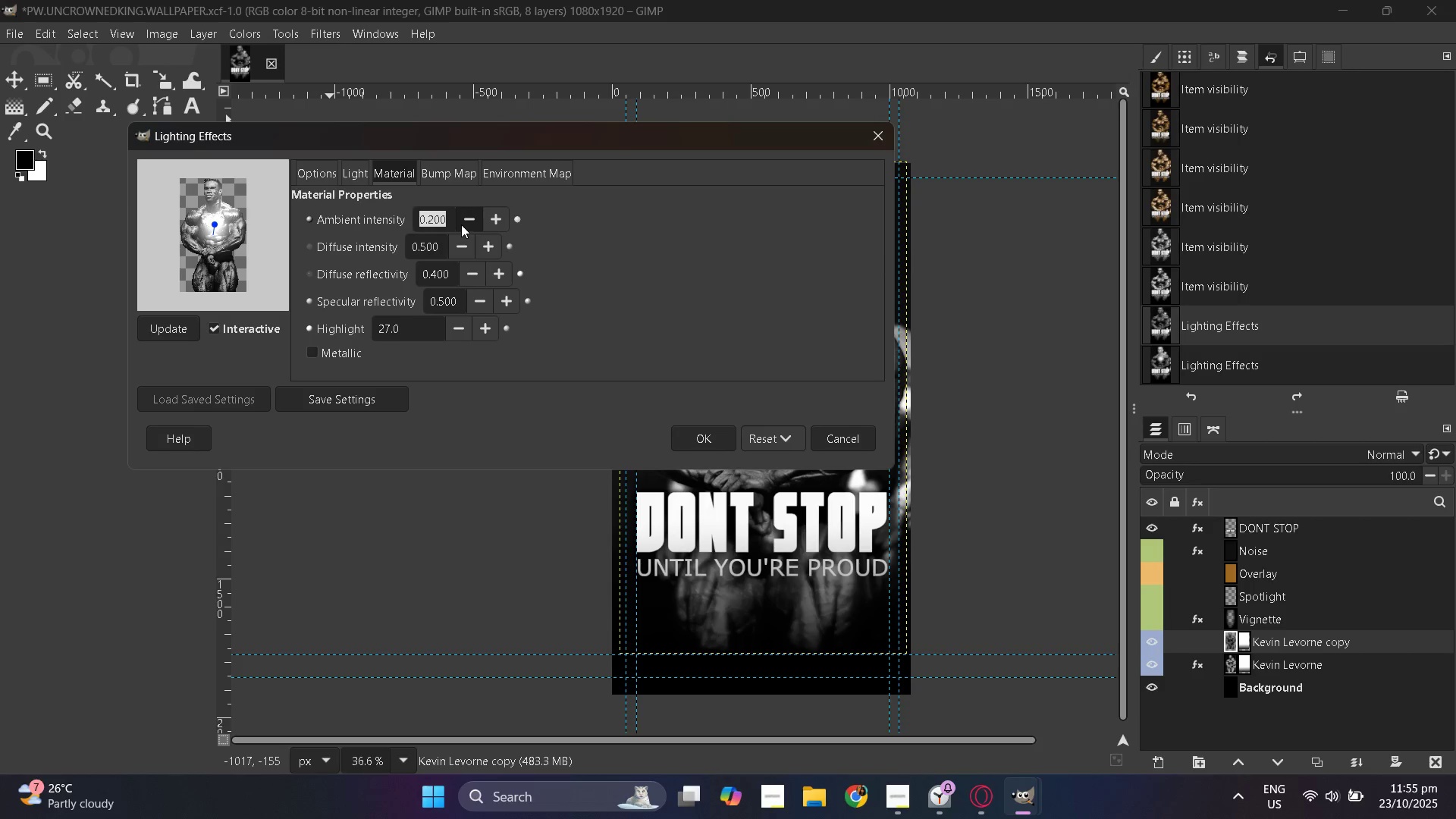 
double_click([461, 224])
 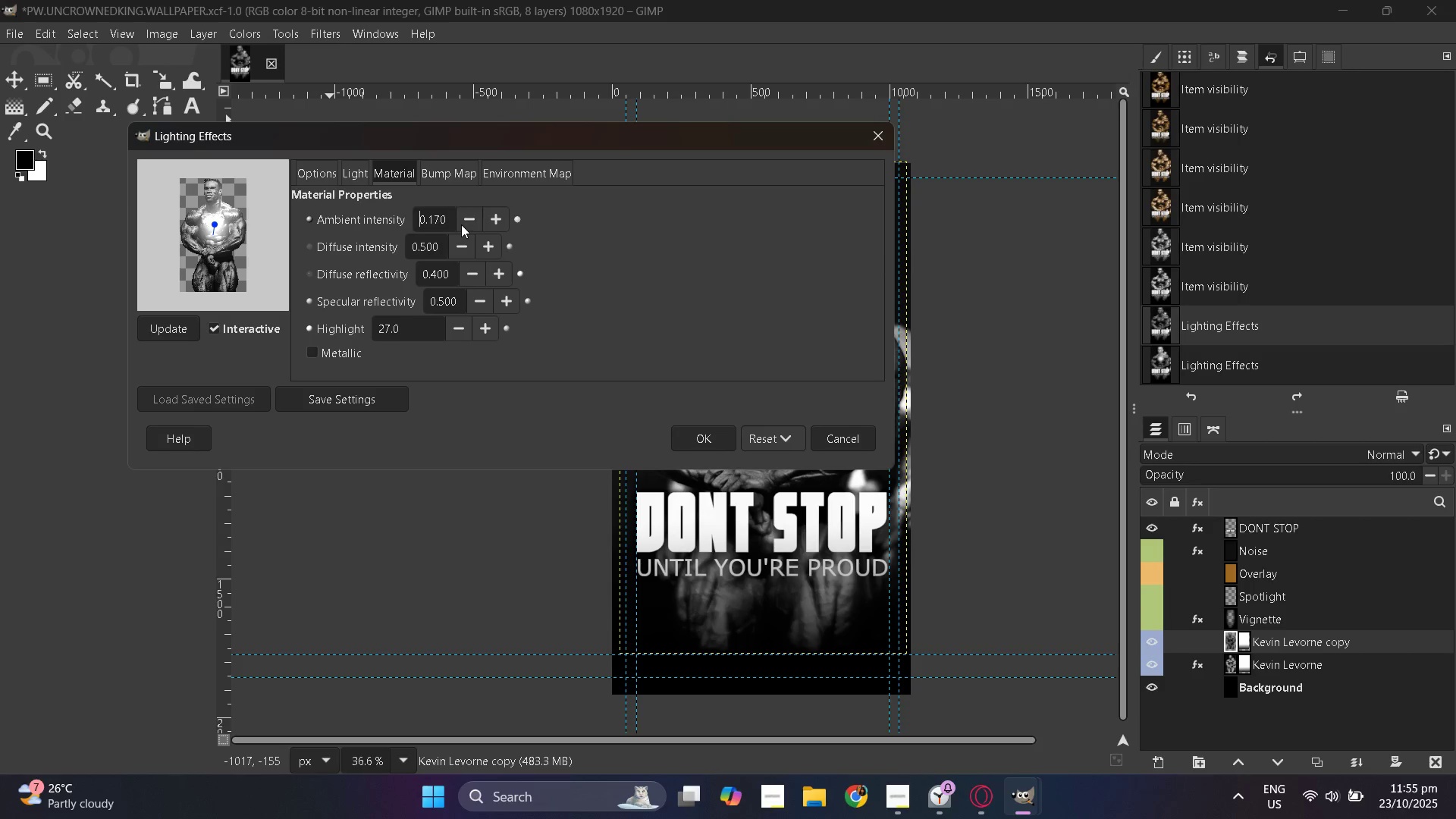 
triple_click([461, 224])
 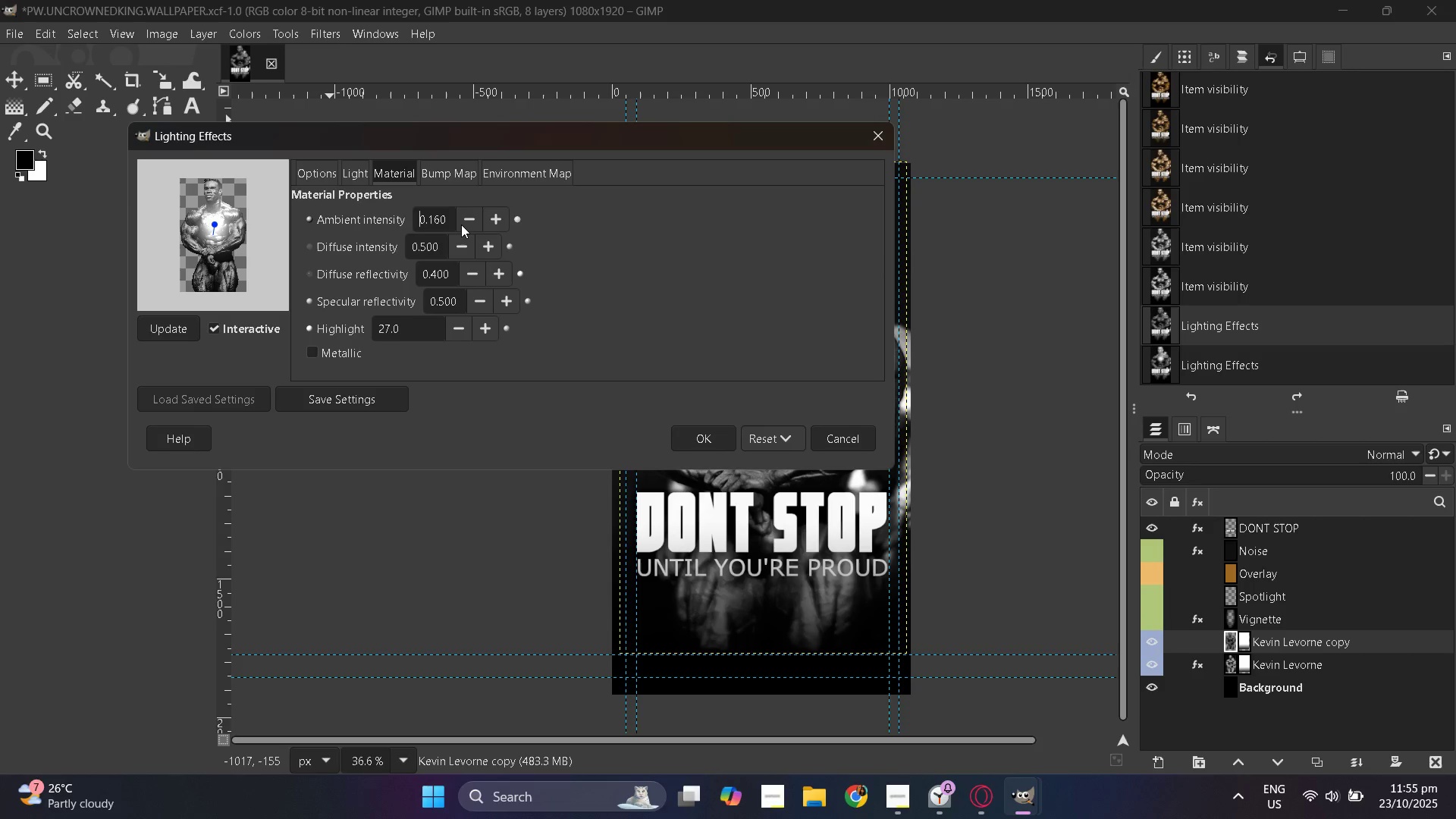 
triple_click([461, 224])
 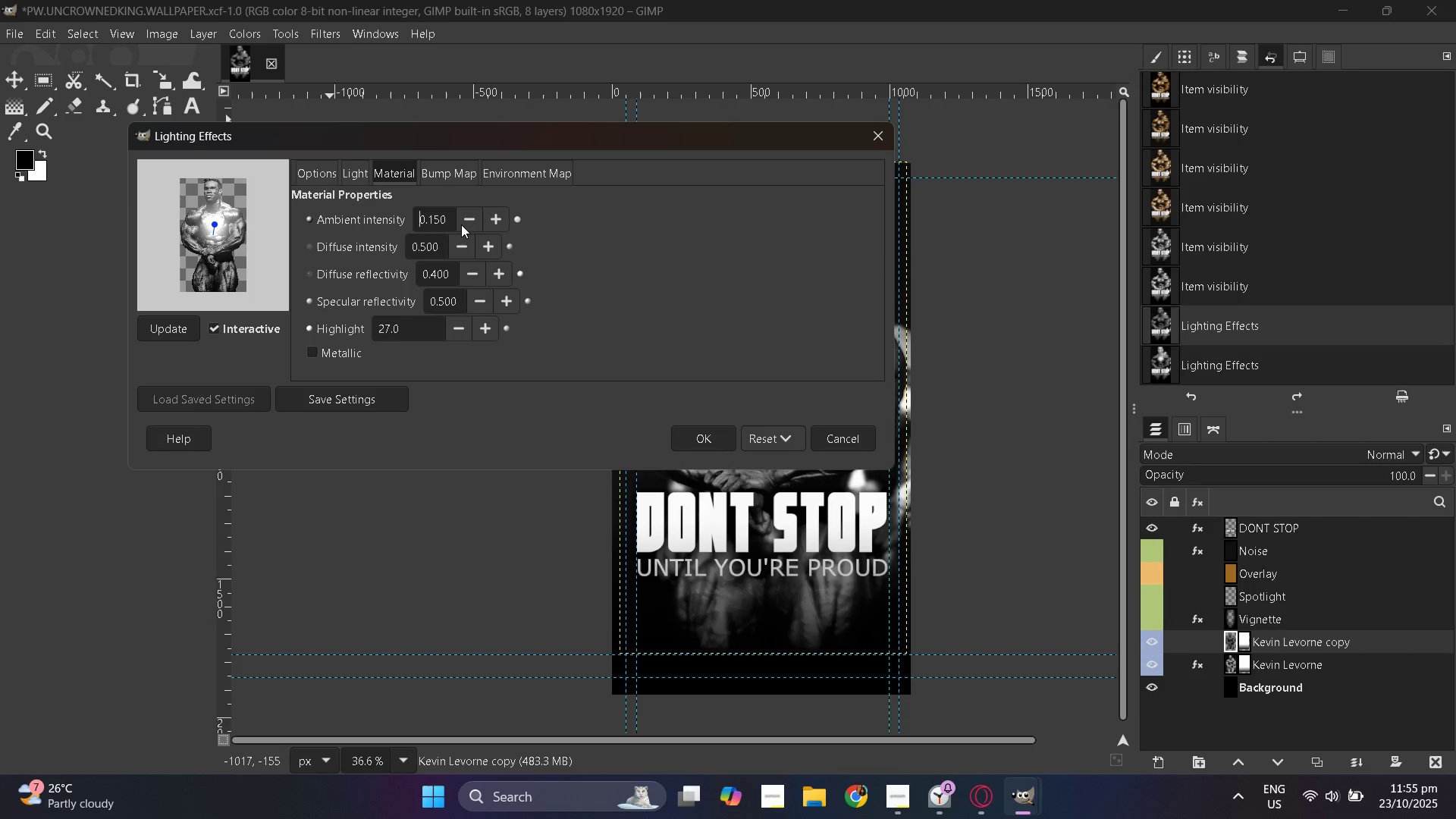 
triple_click([461, 224])
 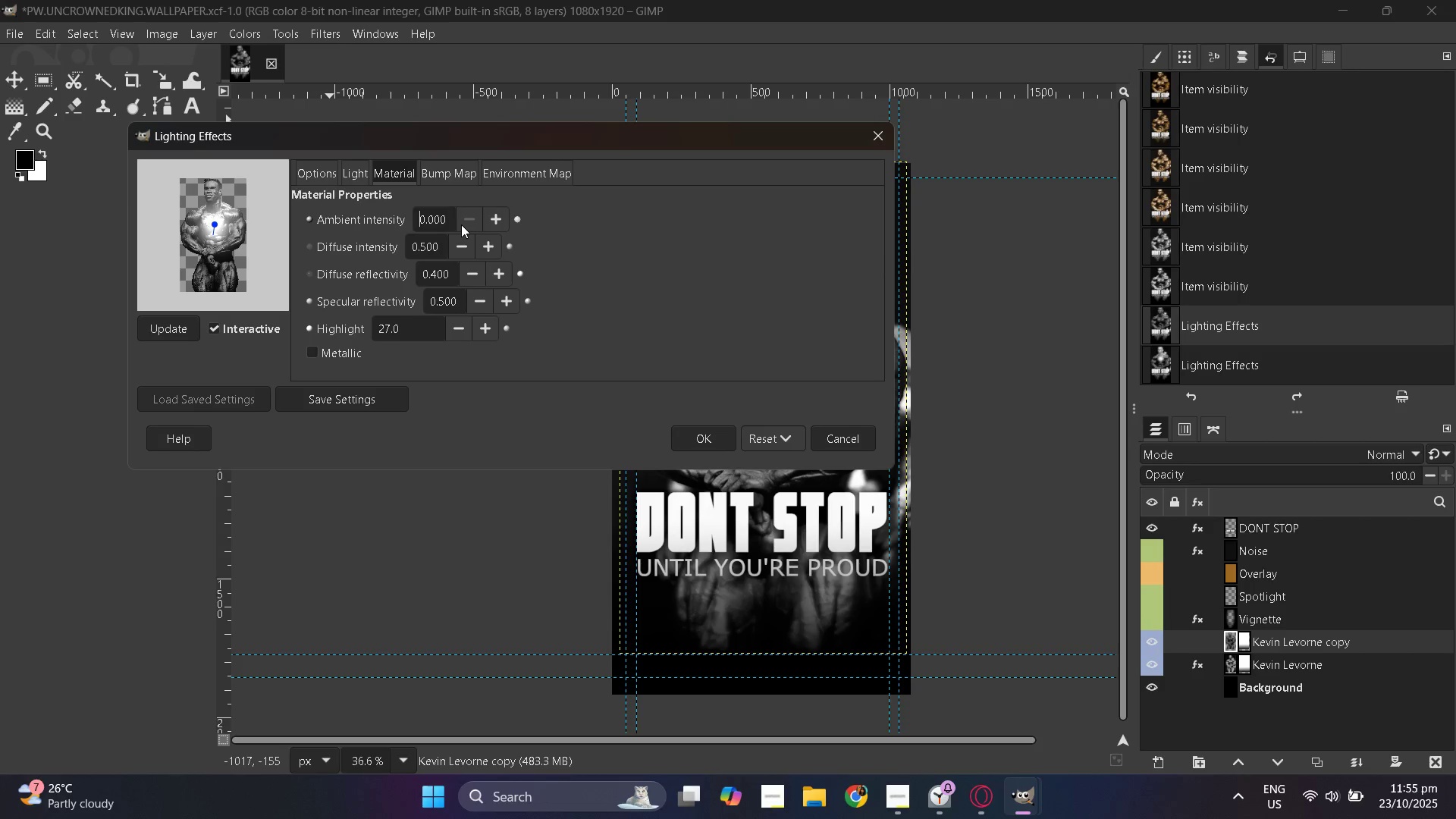 
triple_click([461, 224])
 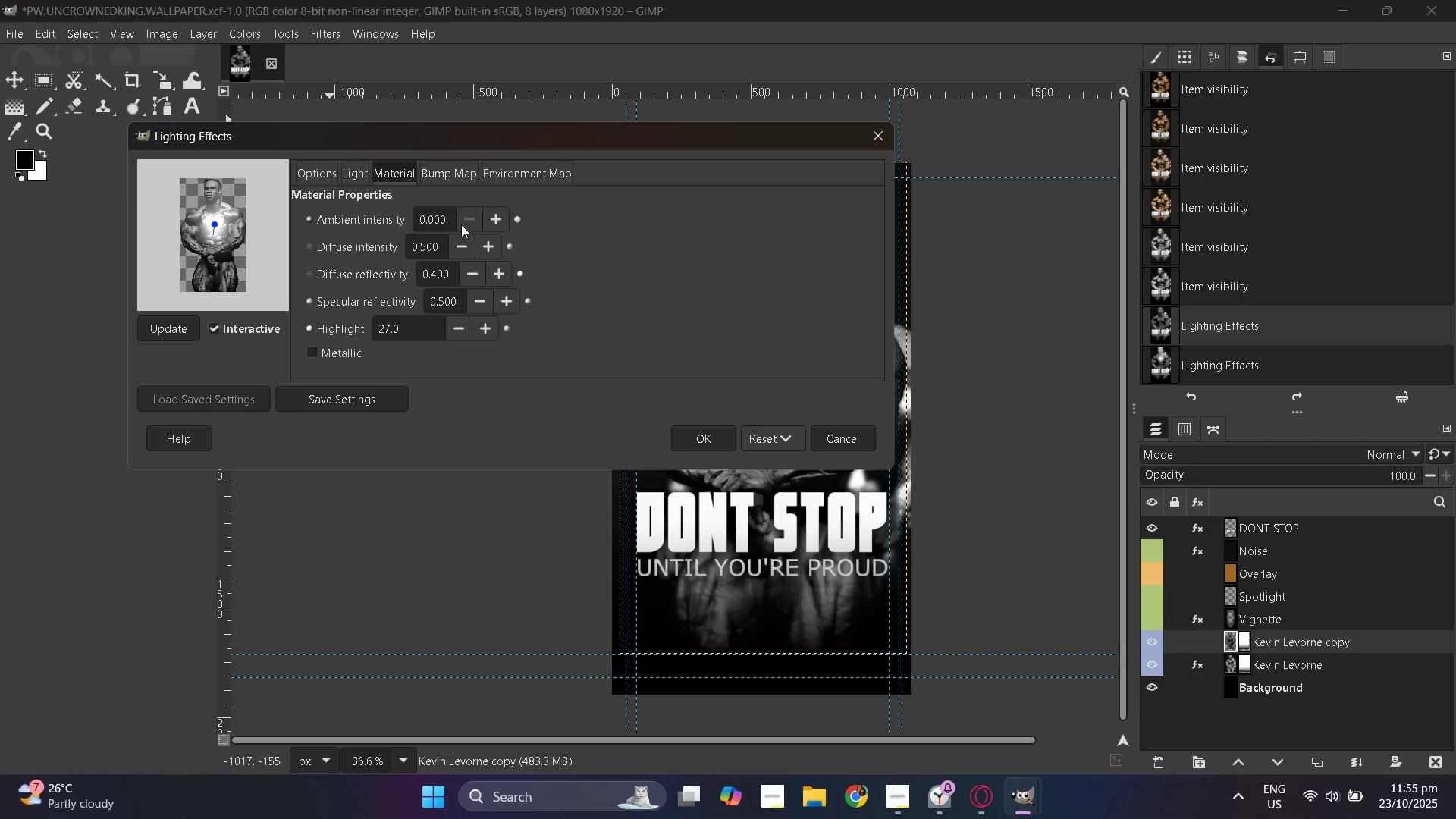 
double_click([461, 224])
 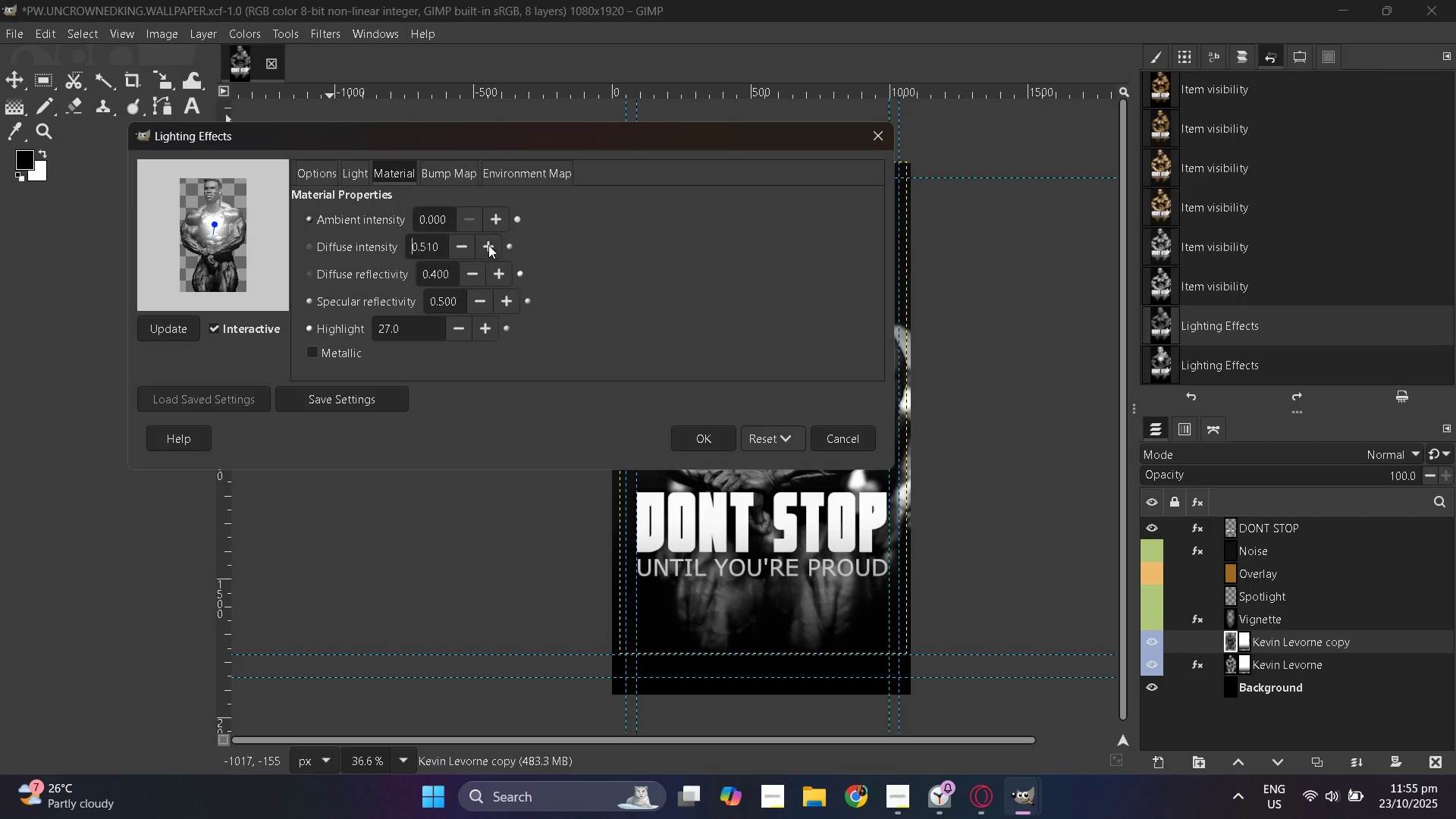 
wait(5.98)
 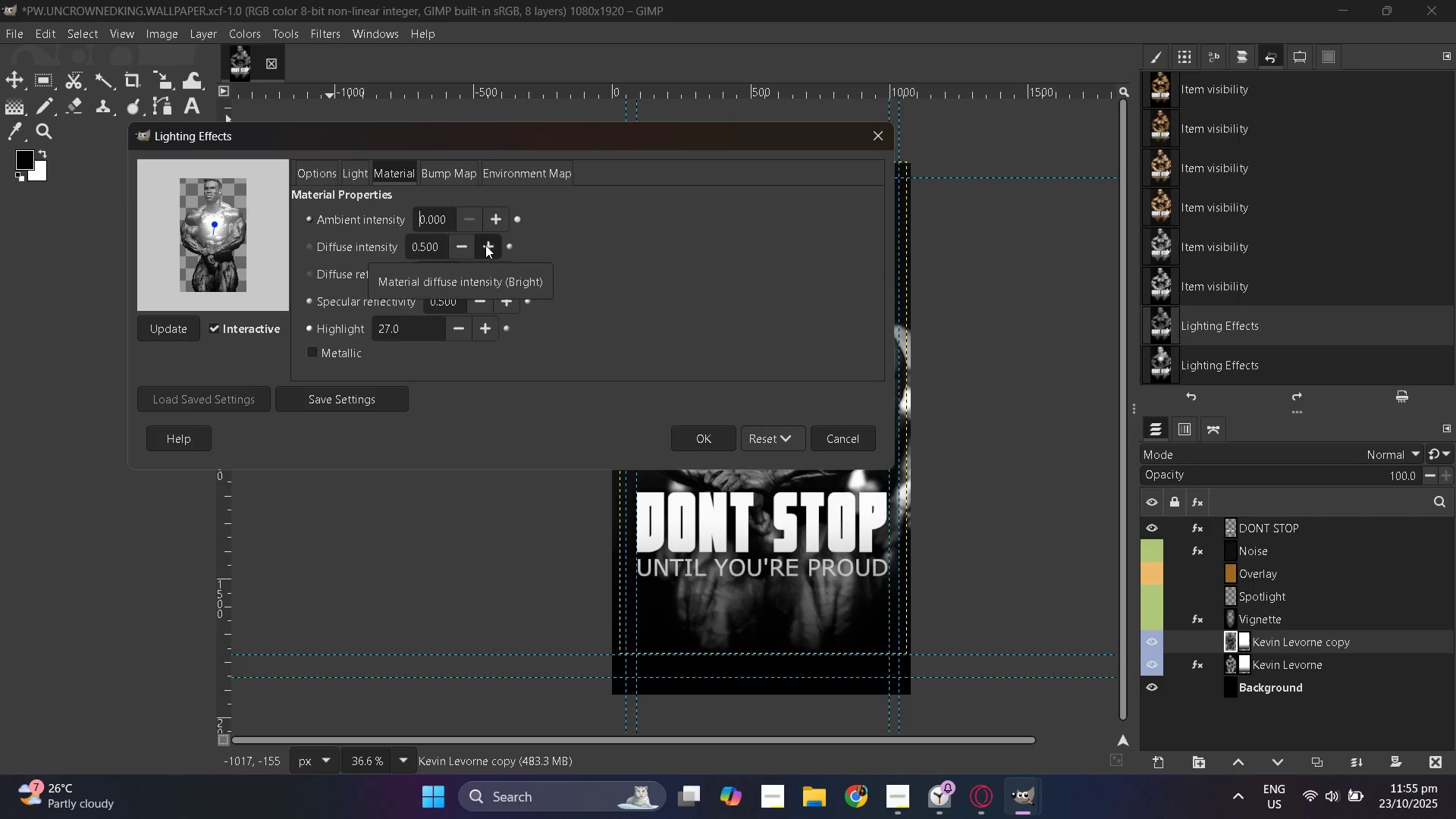 
left_click([488, 245])
 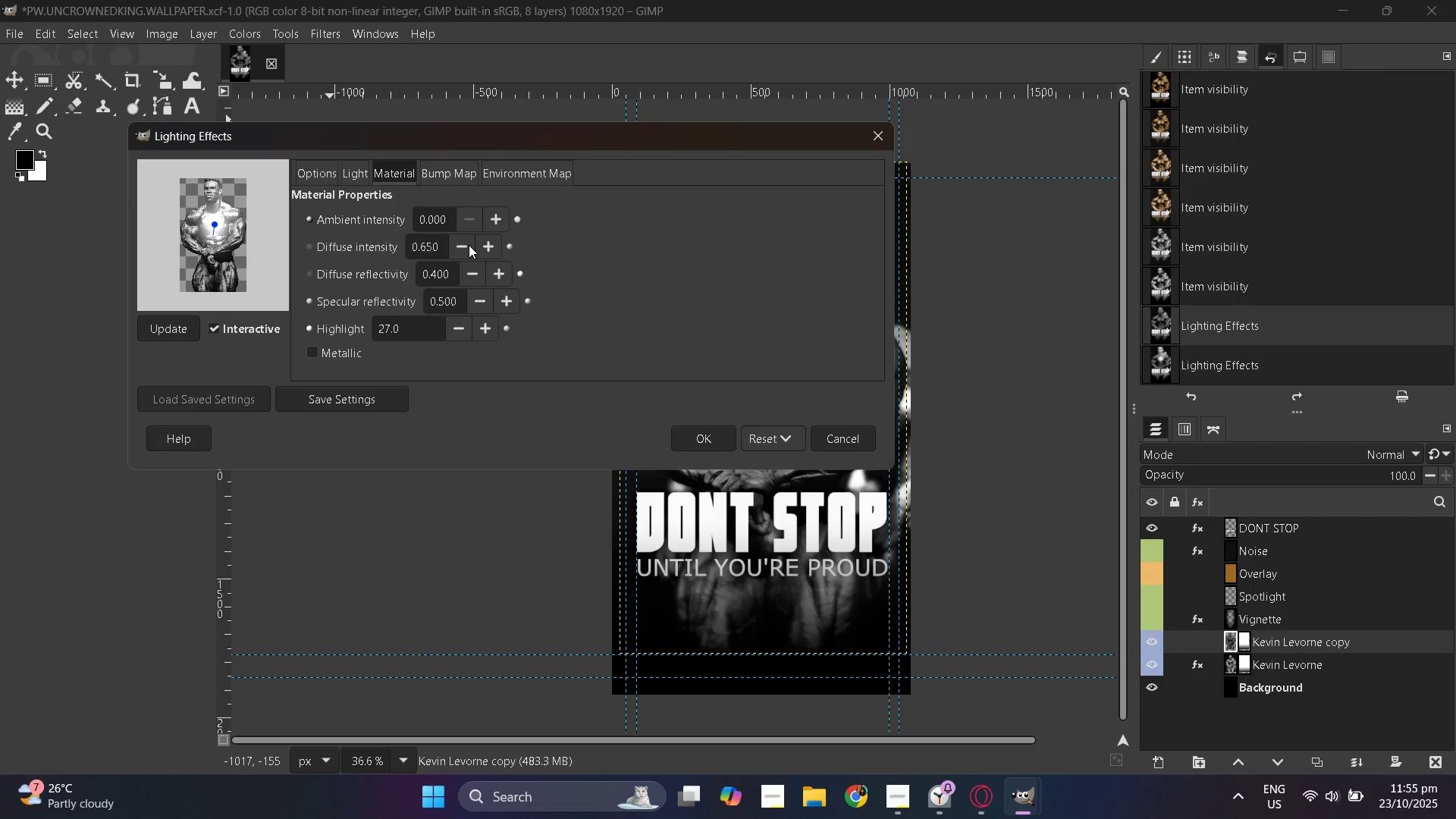 
left_click([469, 245])
 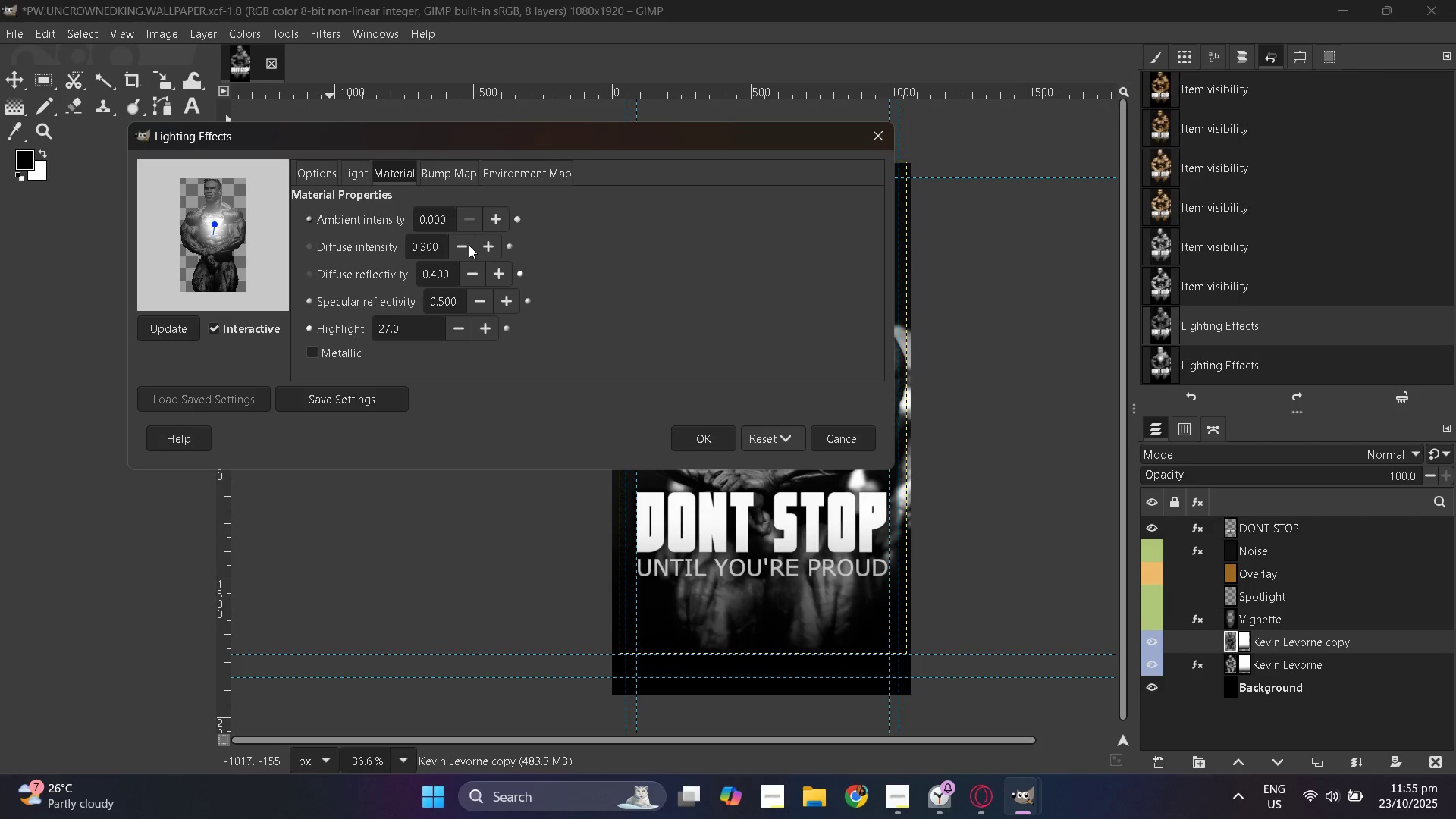 
left_click([469, 245])
 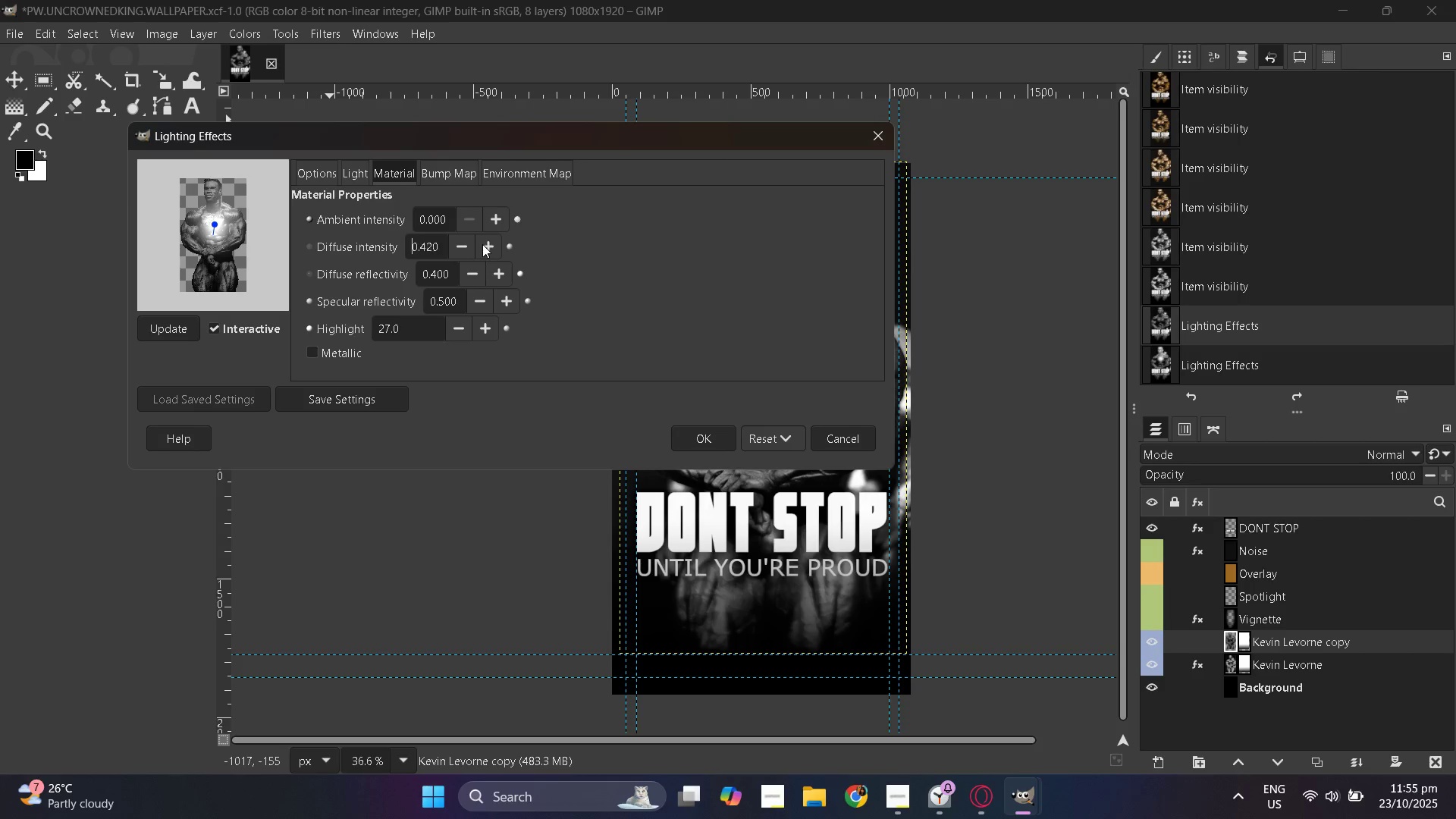 
left_click([482, 244])
 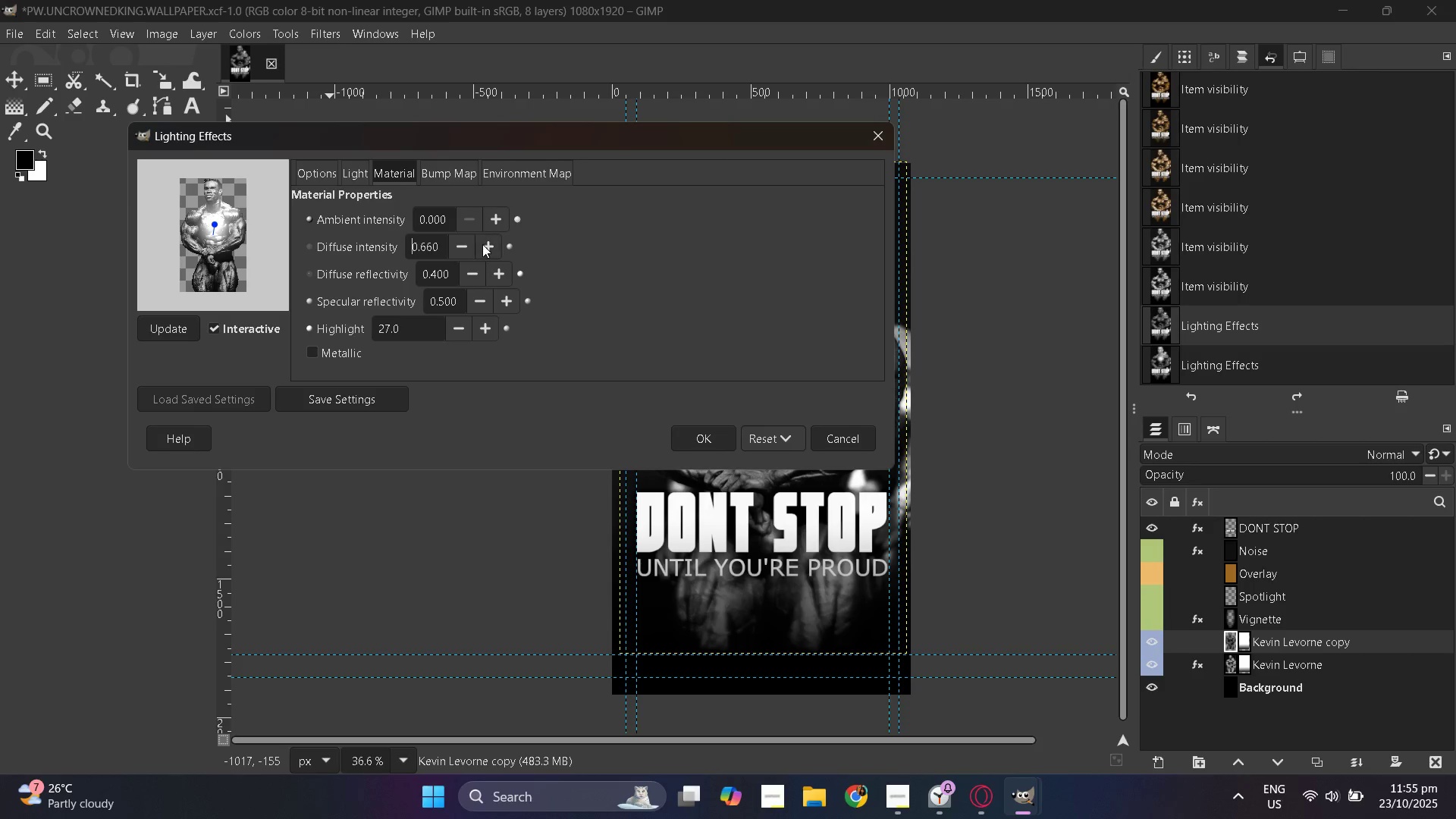 
double_click([482, 244])
 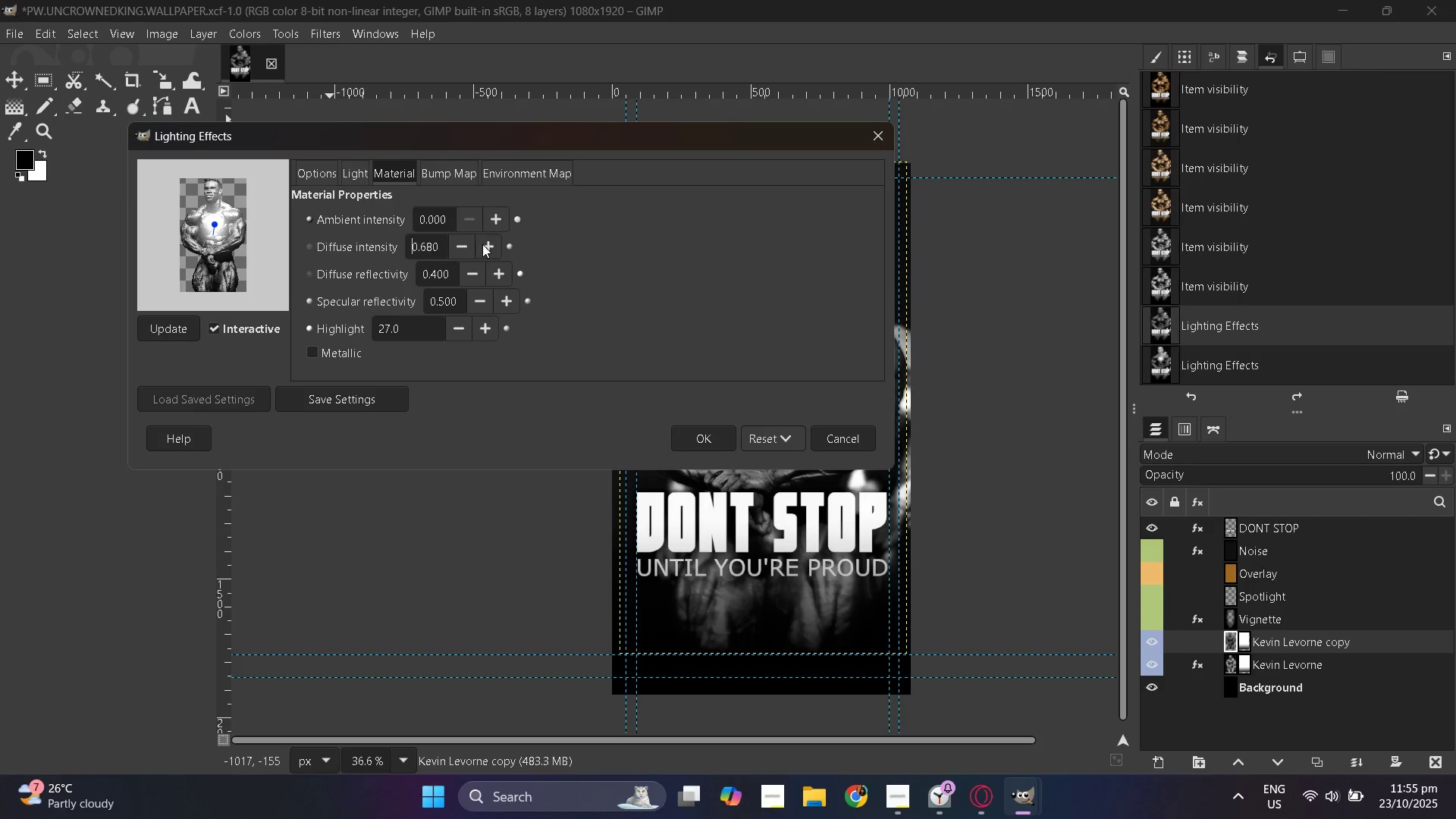 
triple_click([482, 244])
 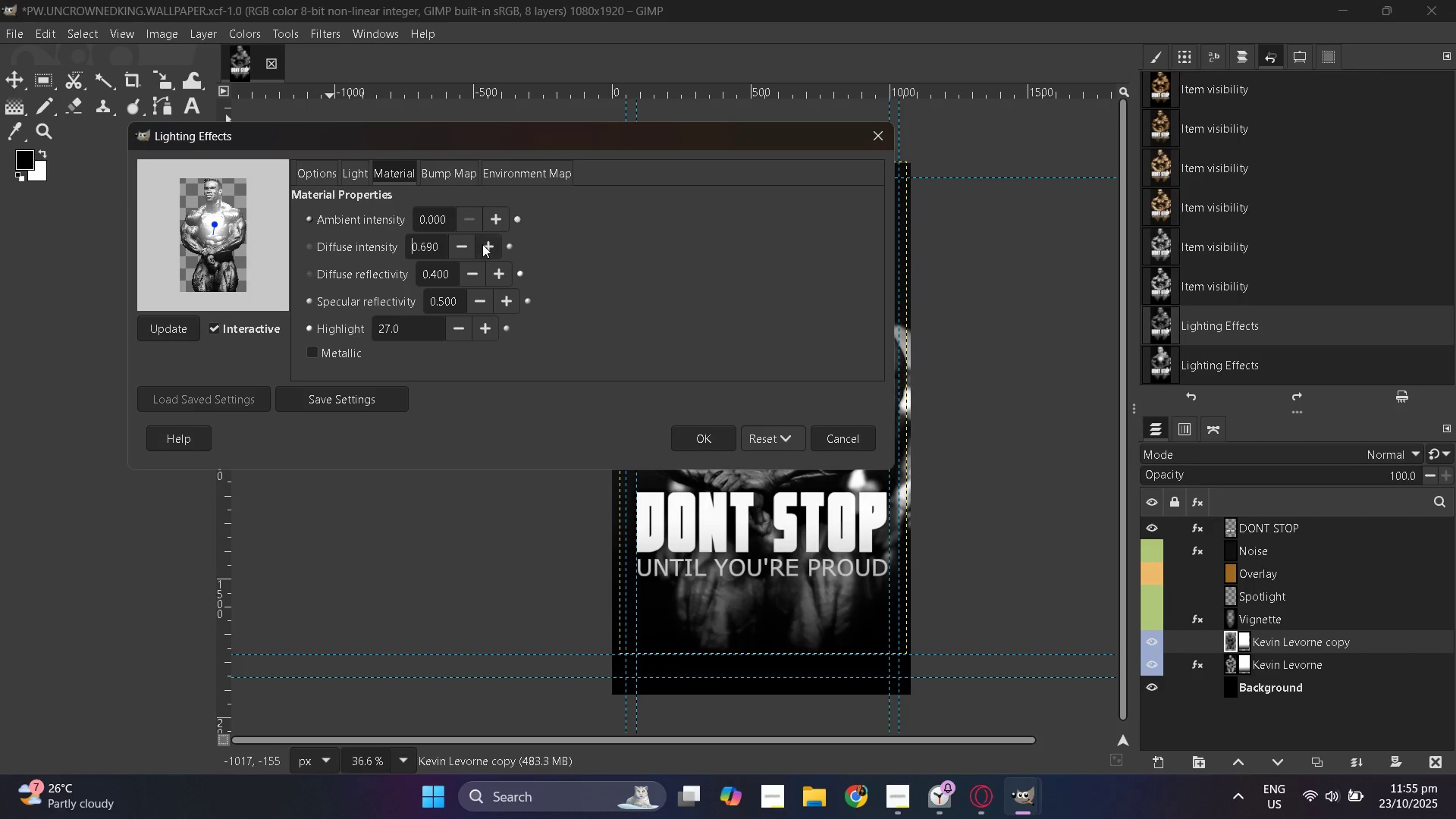 
triple_click([482, 244])
 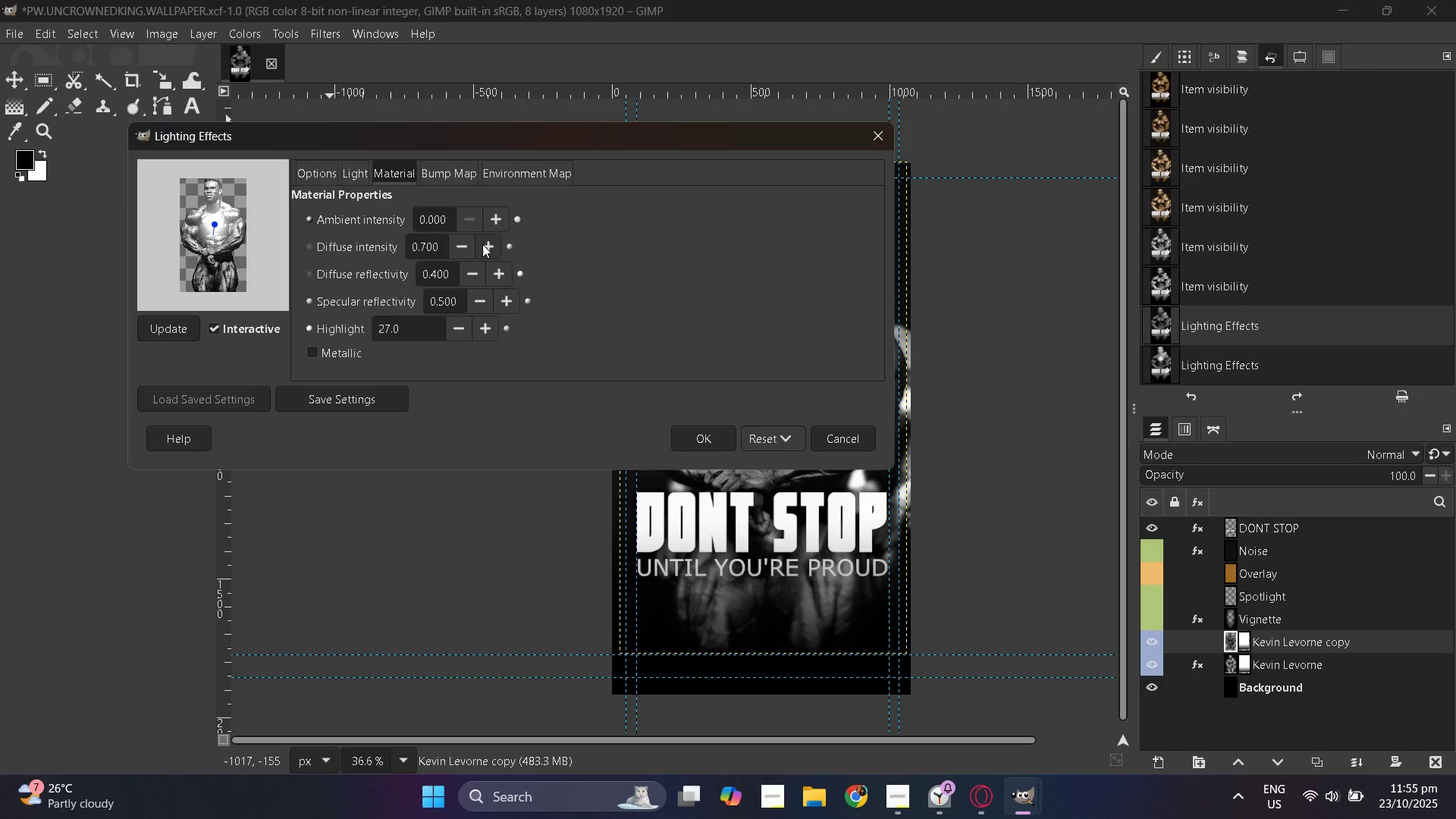 
triple_click([482, 244])
 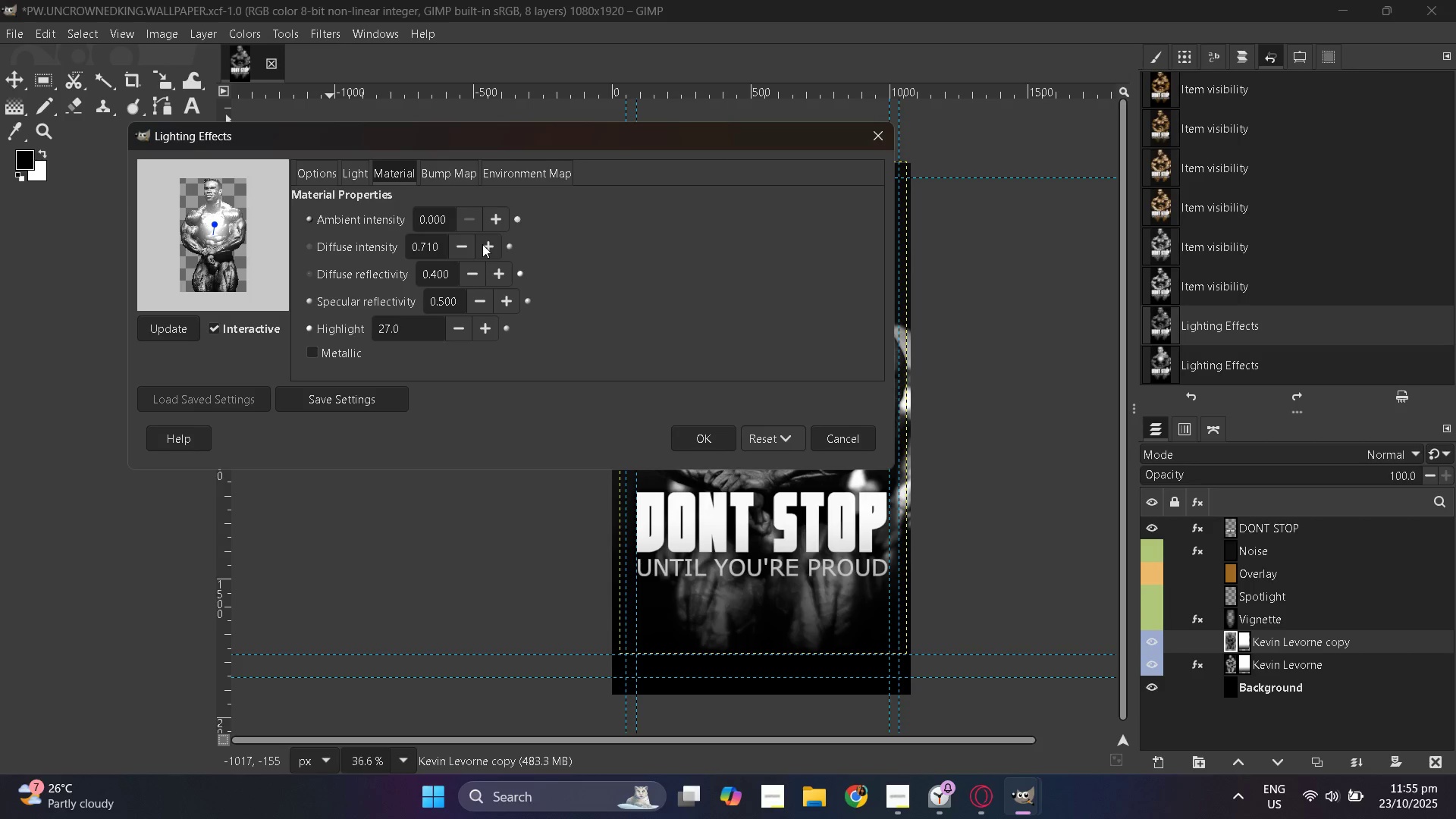 
triple_click([482, 244])
 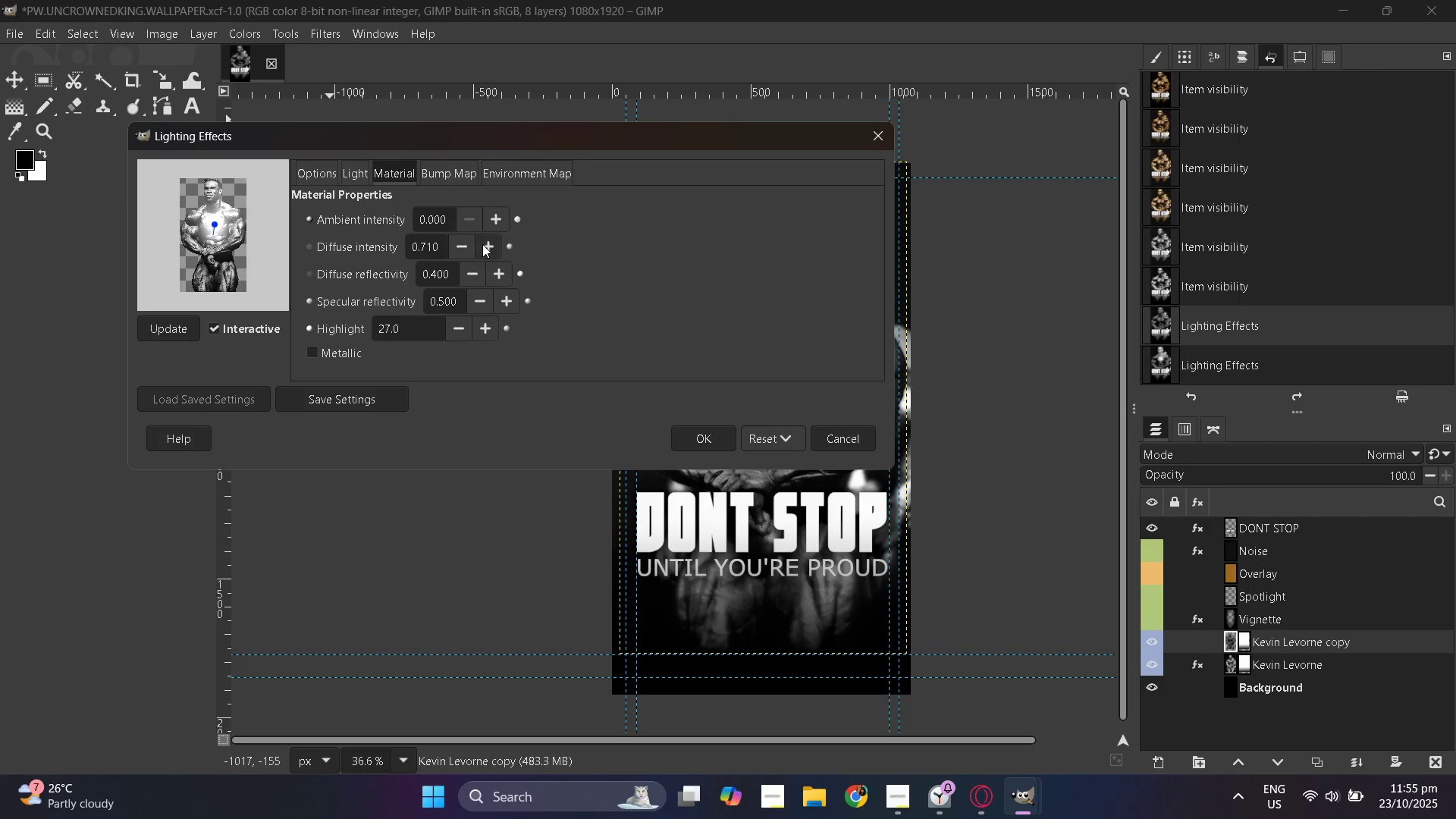 
triple_click([482, 244])
 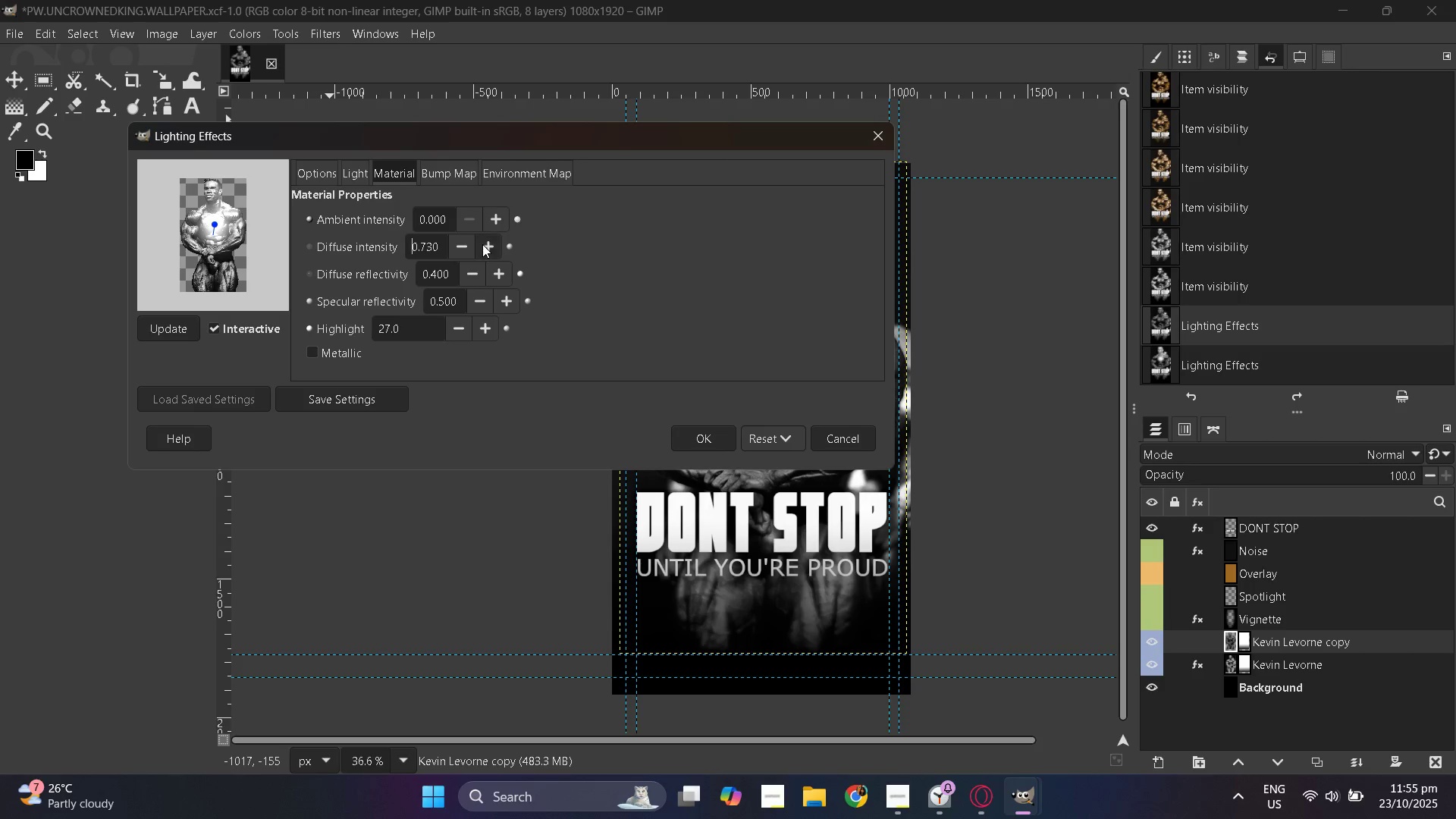 
triple_click([482, 244])
 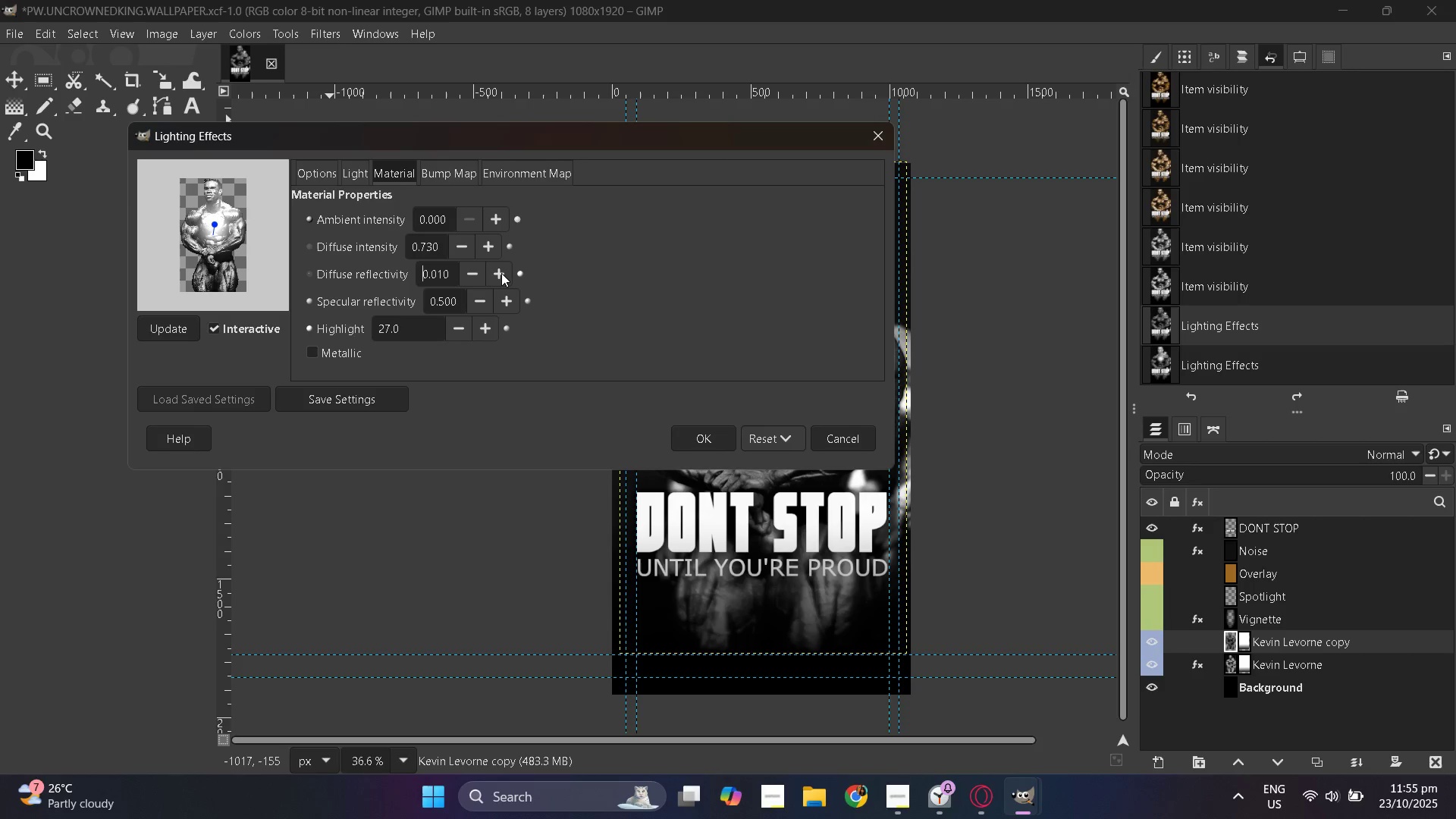 
wait(10.51)
 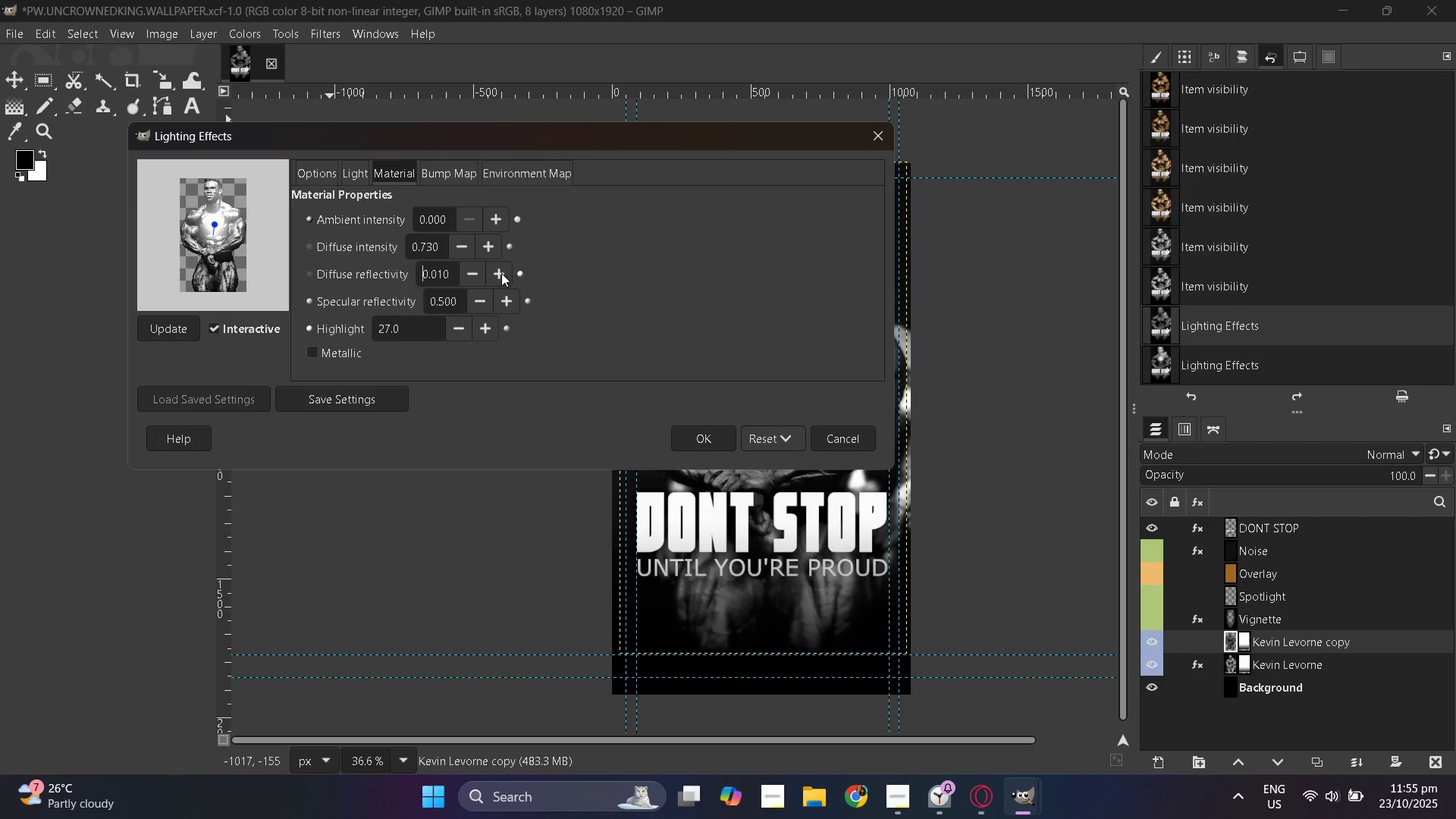 
left_click([474, 273])
 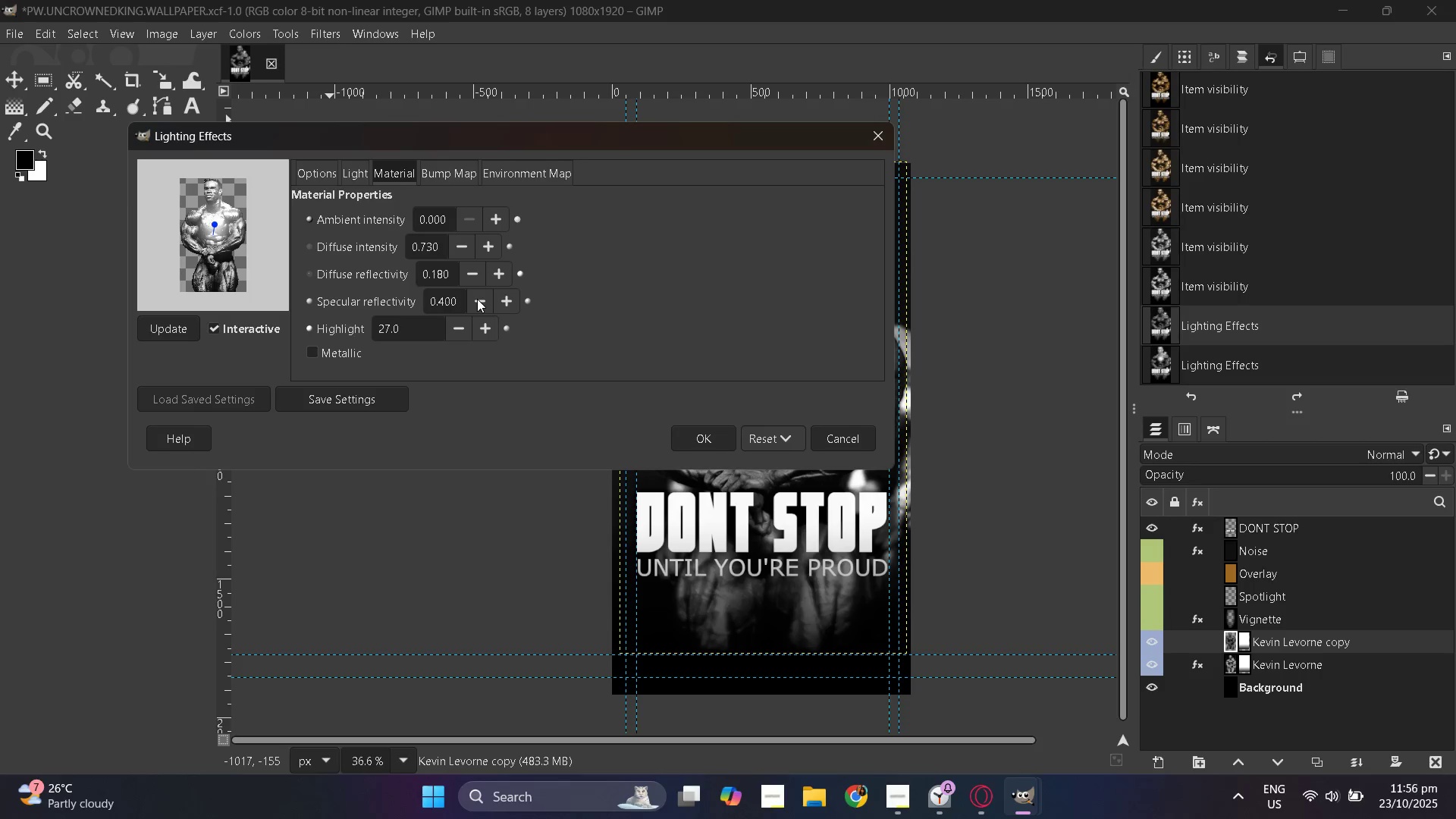 
left_click([477, 299])
 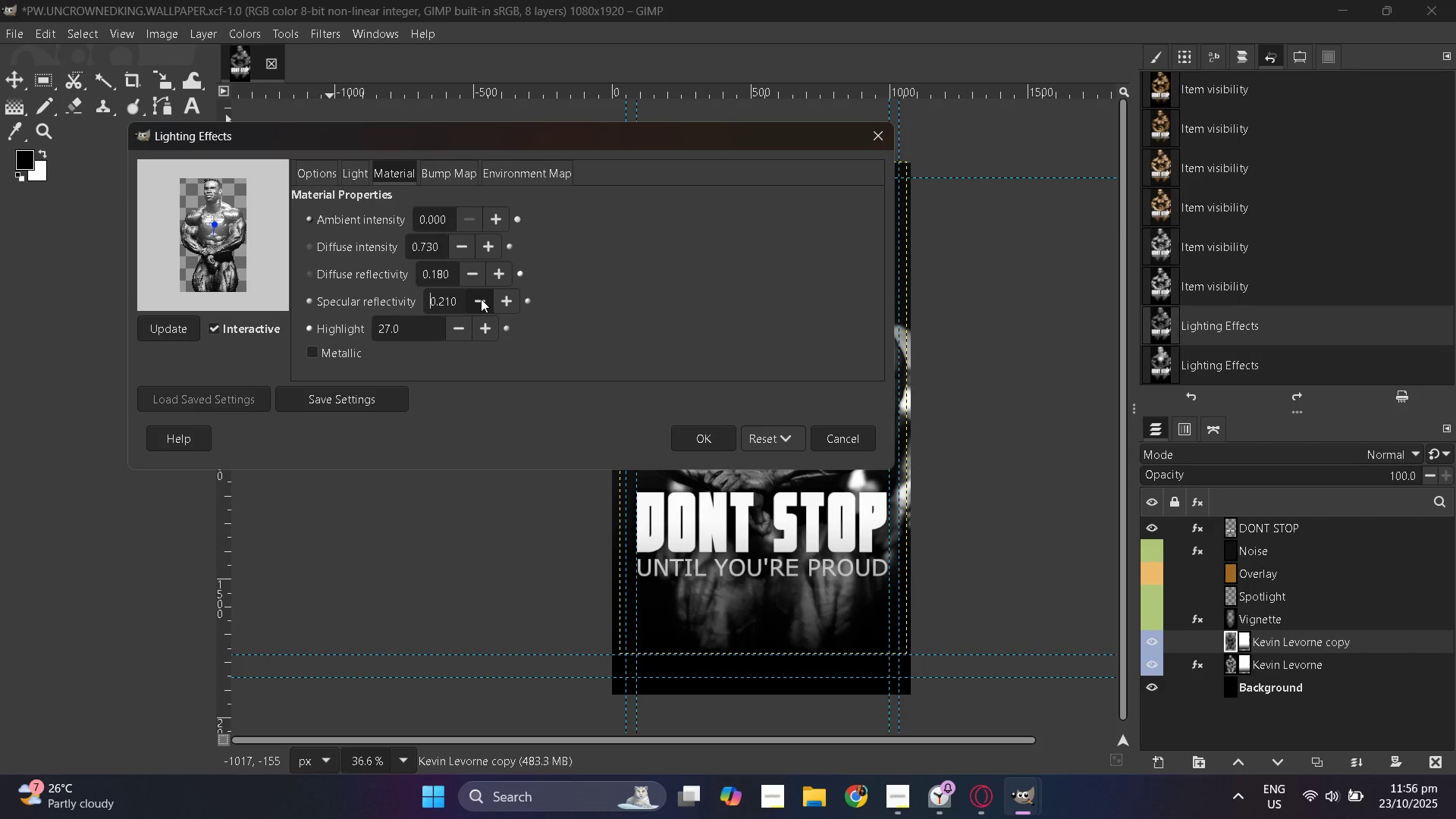 
left_click([481, 299])
 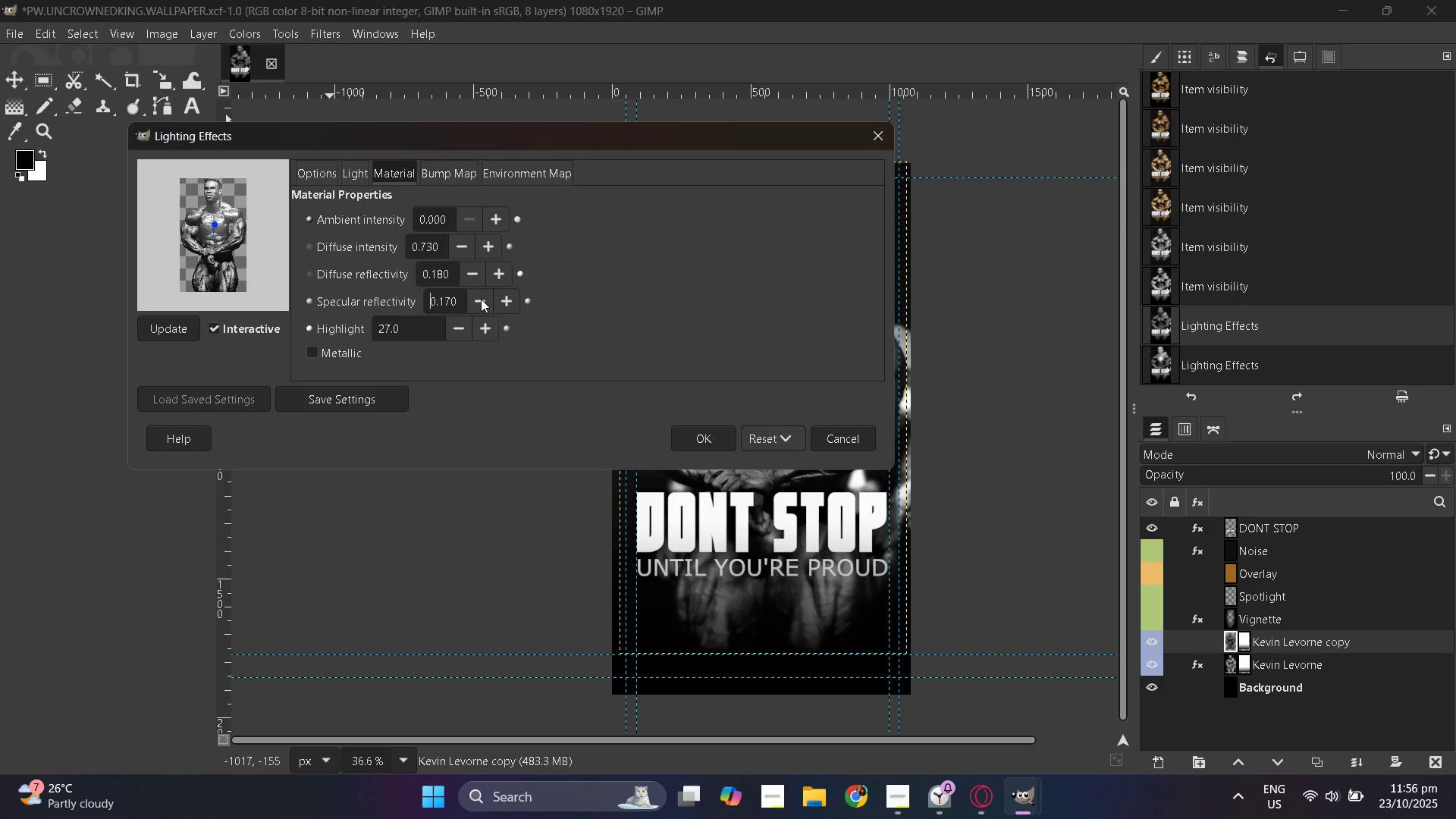 
double_click([481, 299])
 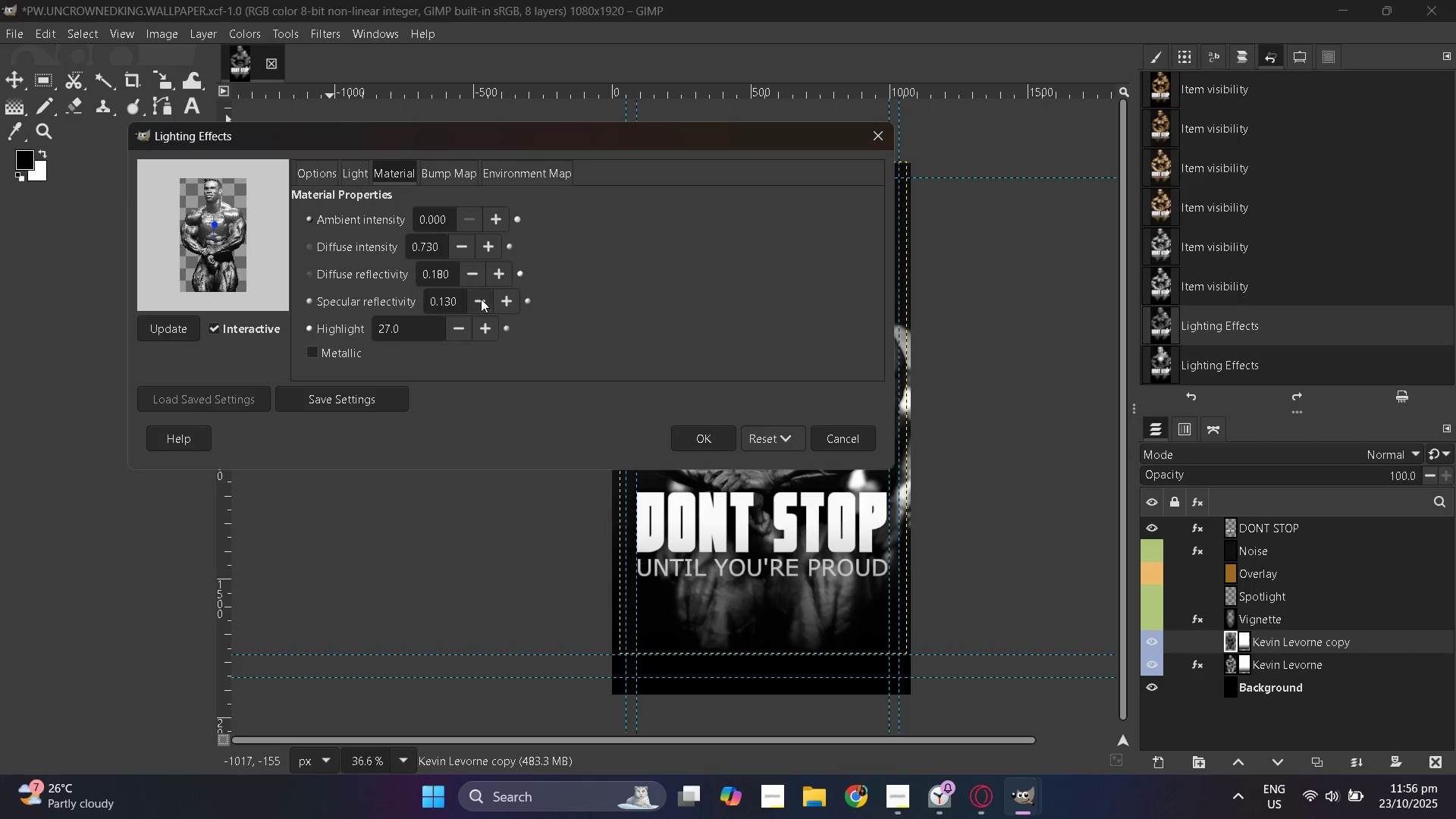 
double_click([481, 299])
 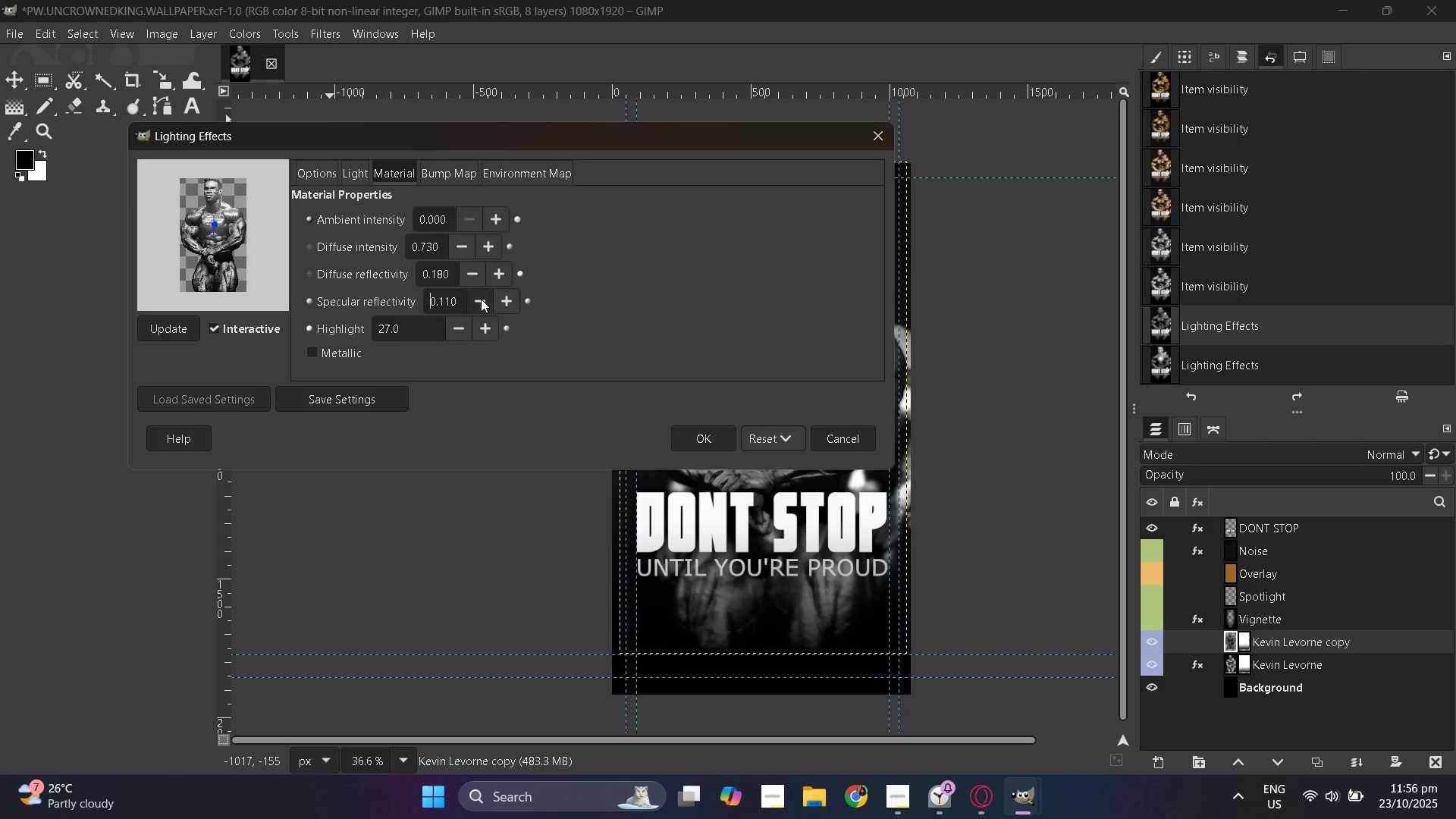 
triple_click([481, 299])
 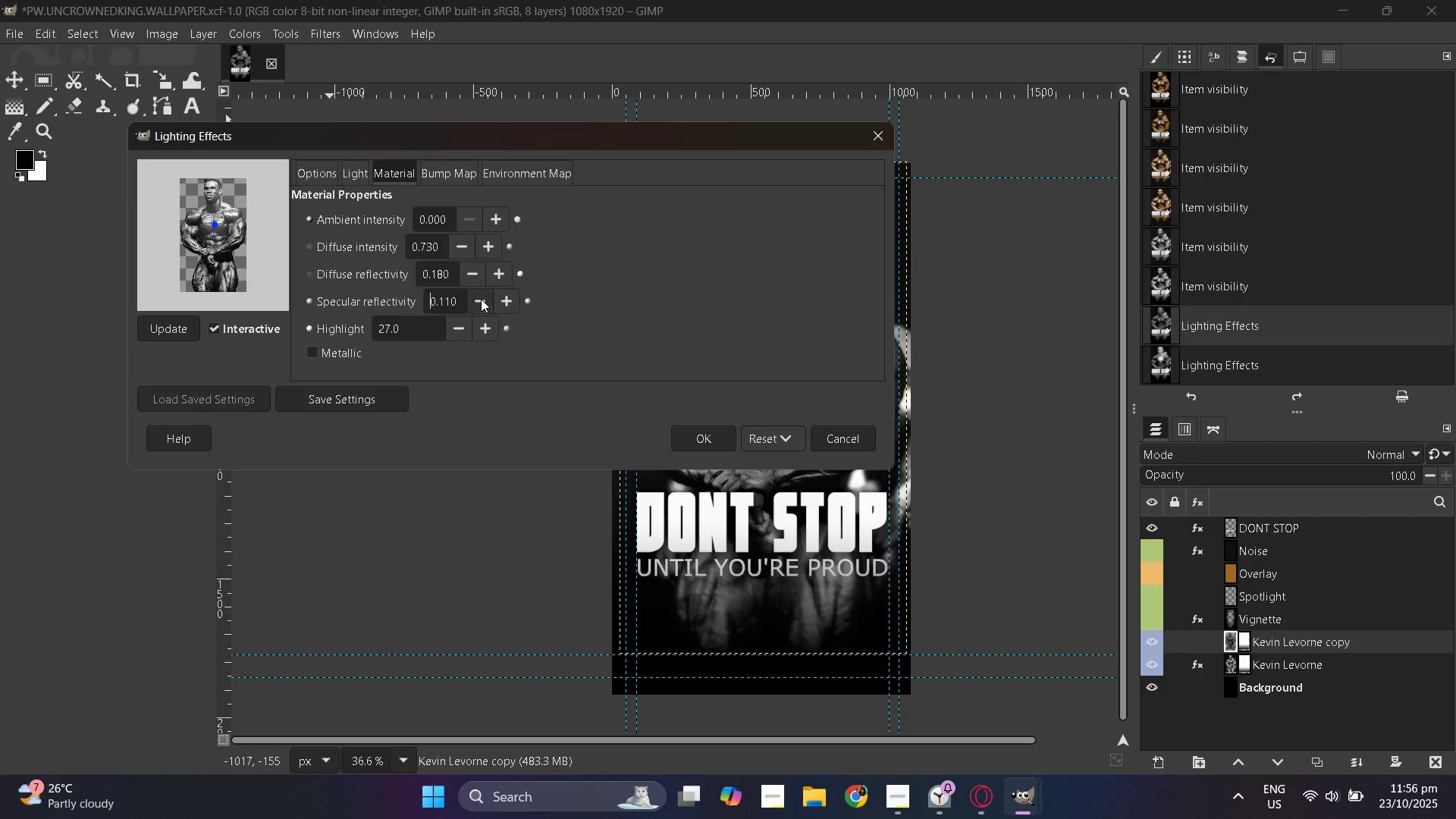 
triple_click([481, 299])
 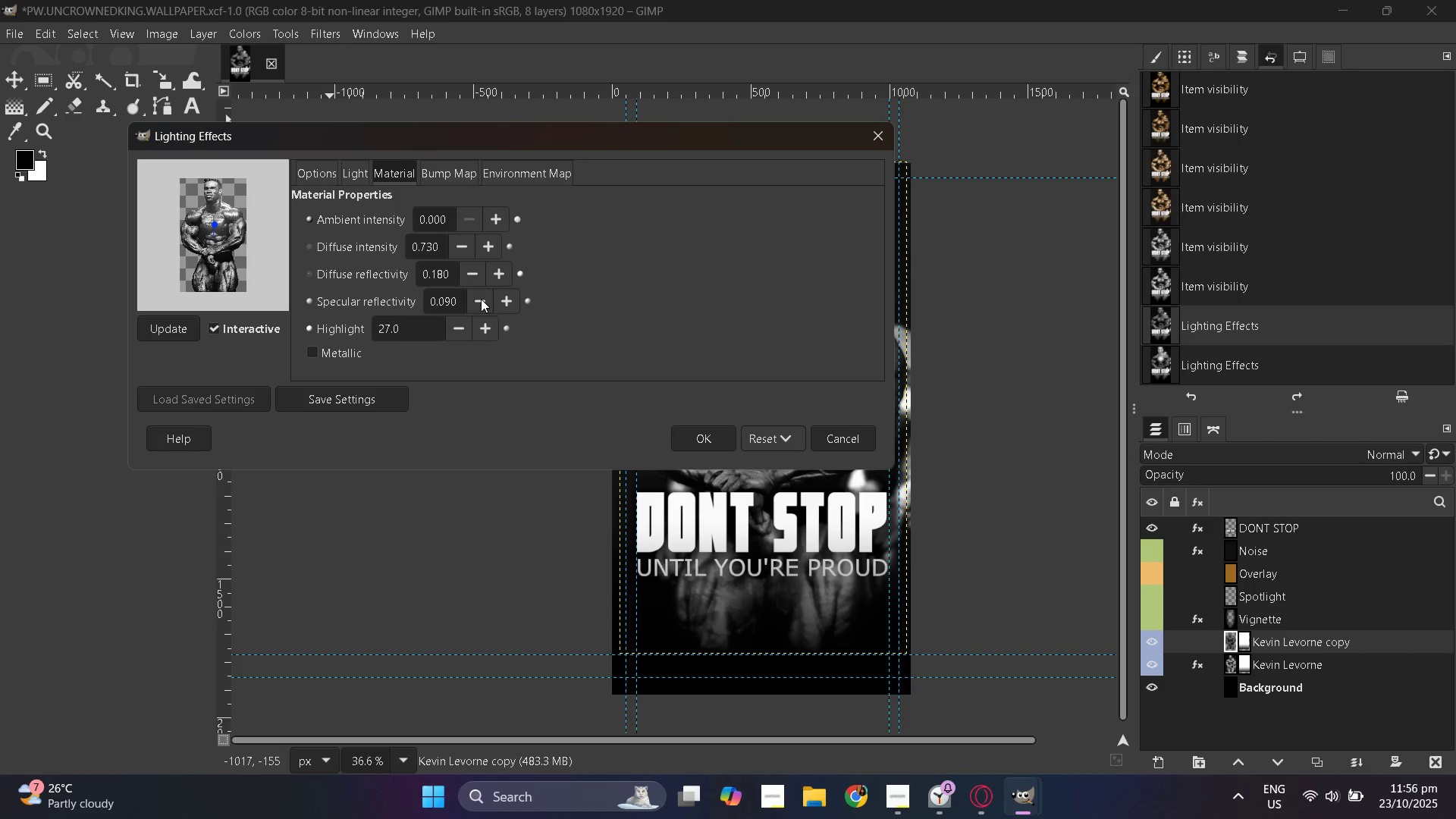 
double_click([481, 299])
 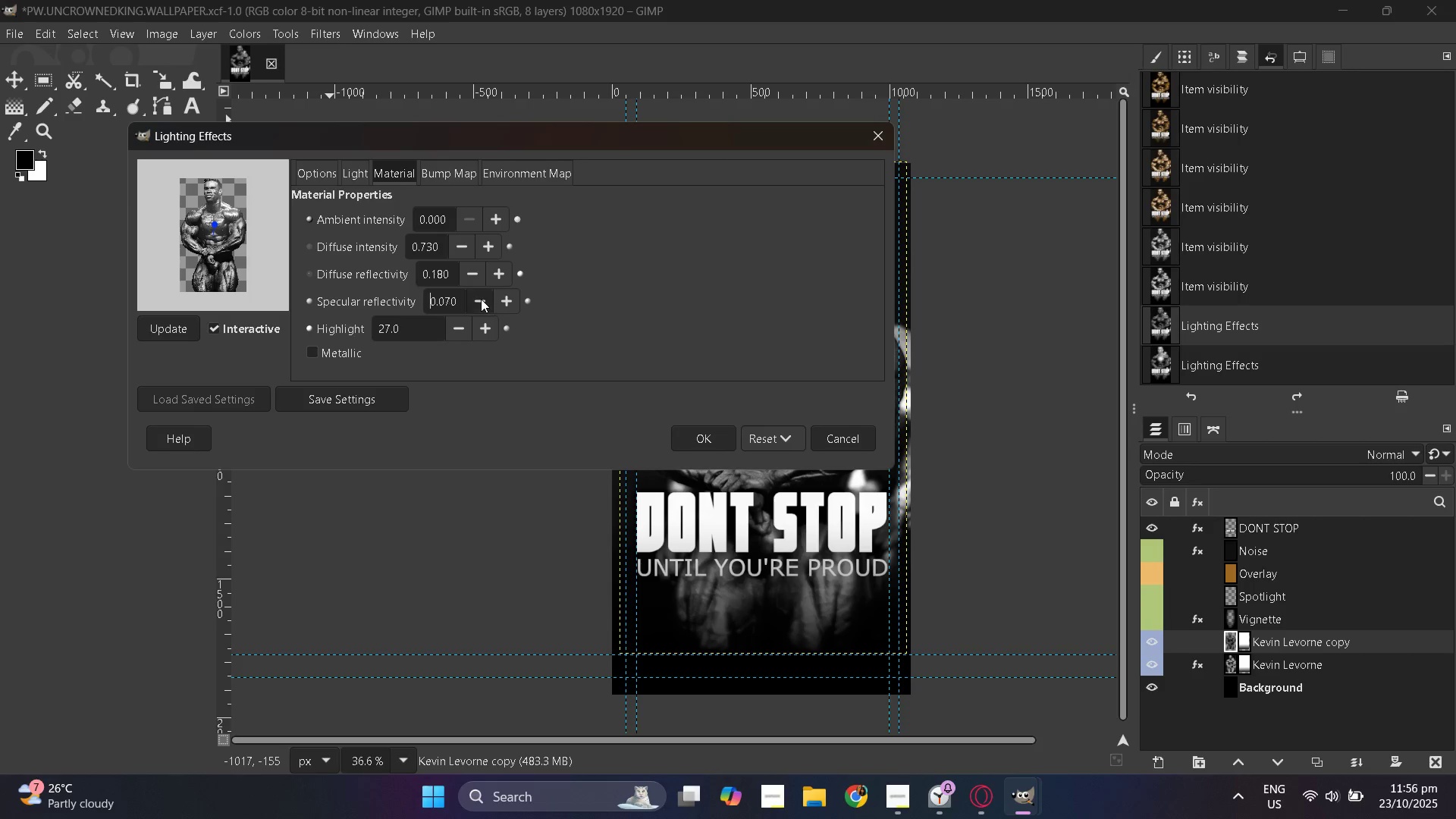 
triple_click([481, 299])
 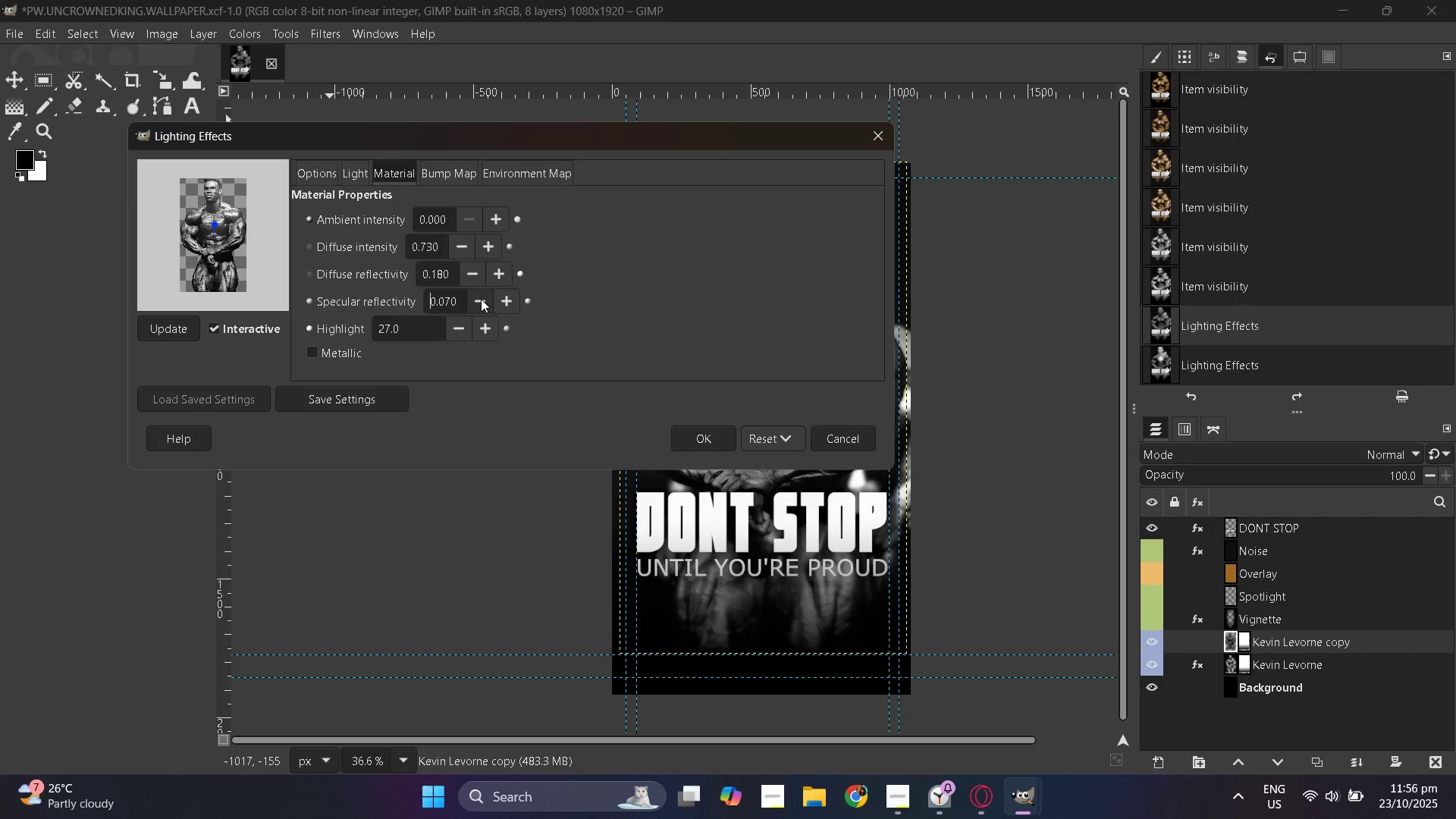 
triple_click([481, 299])
 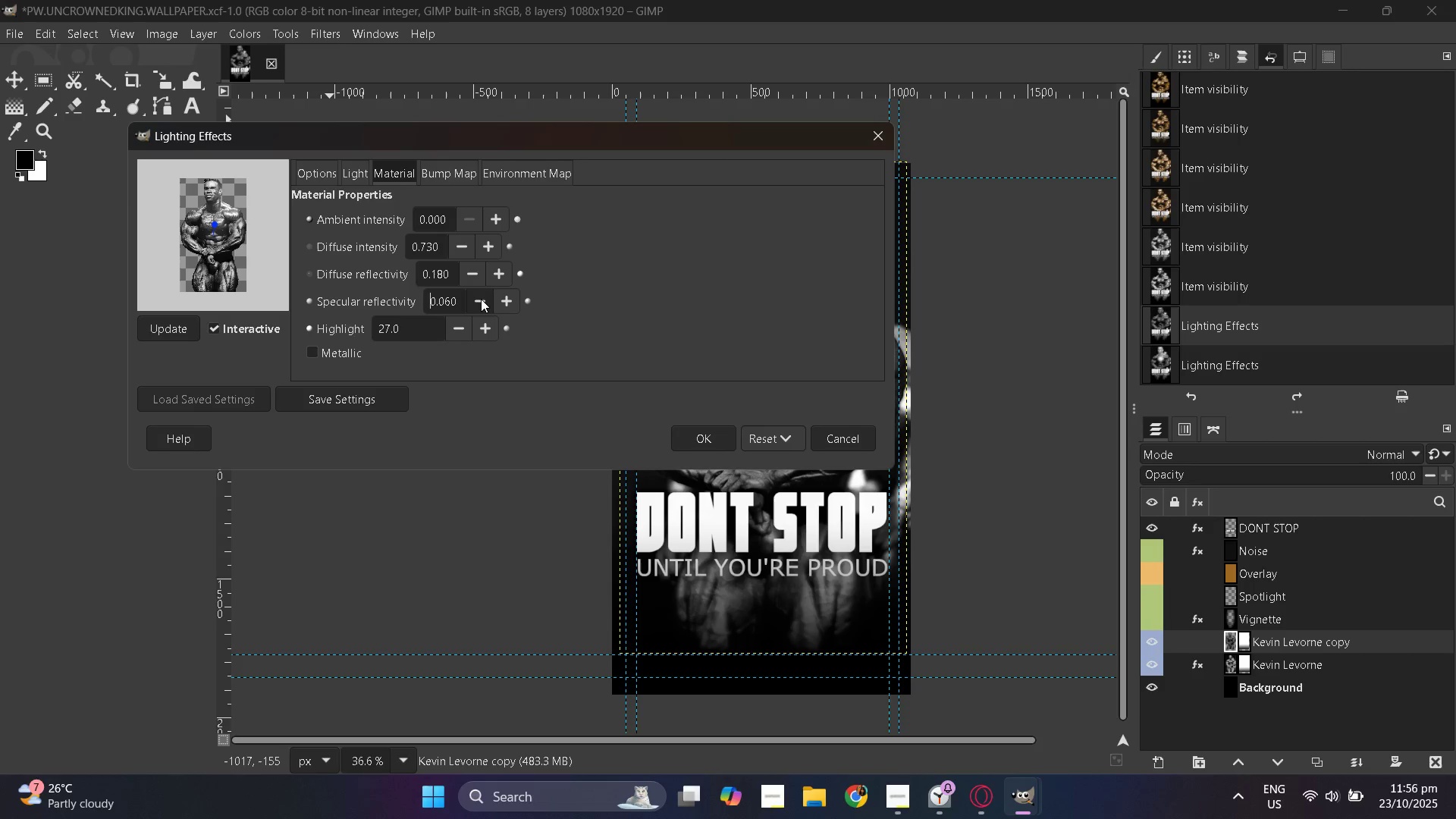 
triple_click([481, 299])
 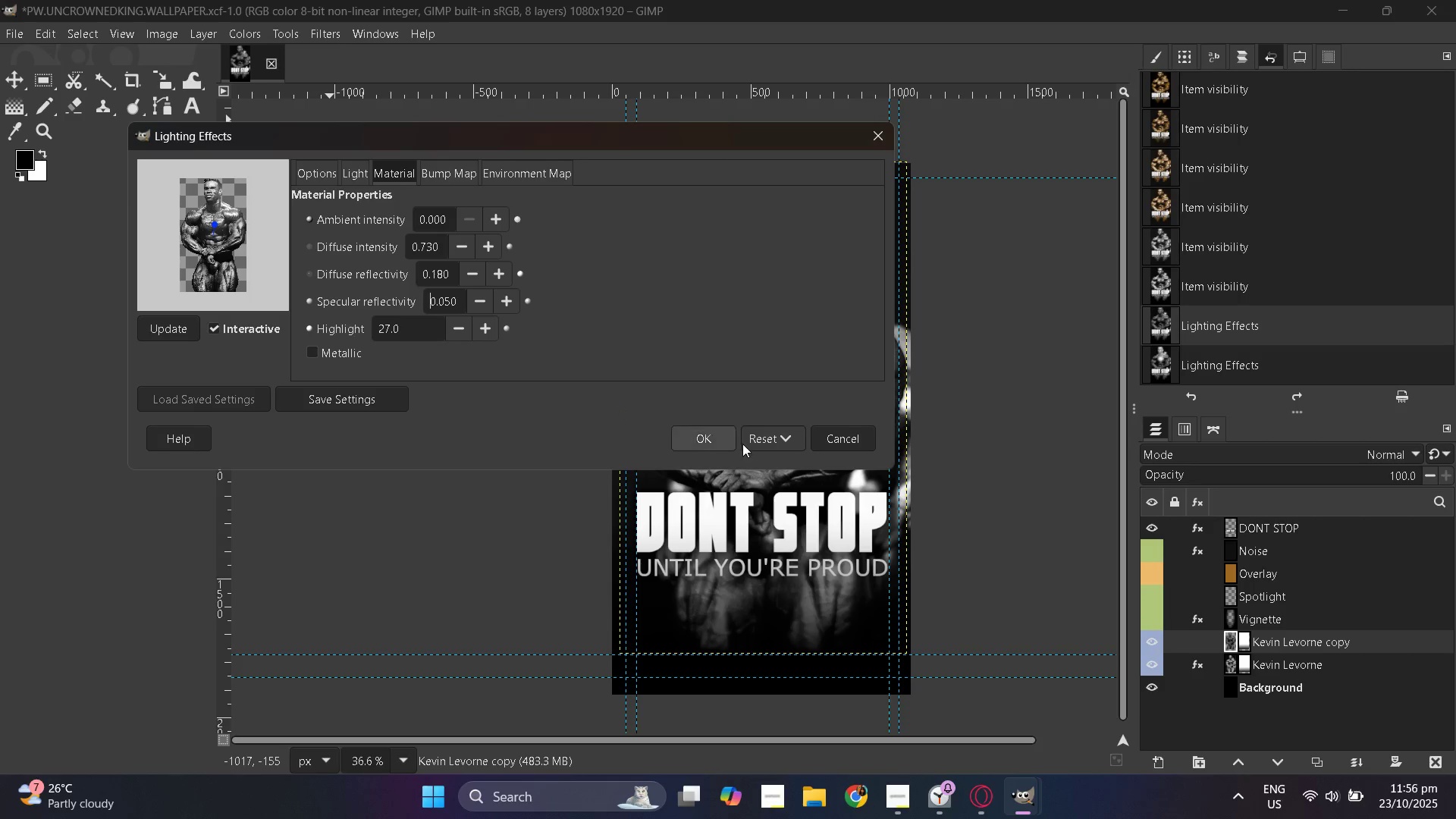 
left_click([746, 444])
 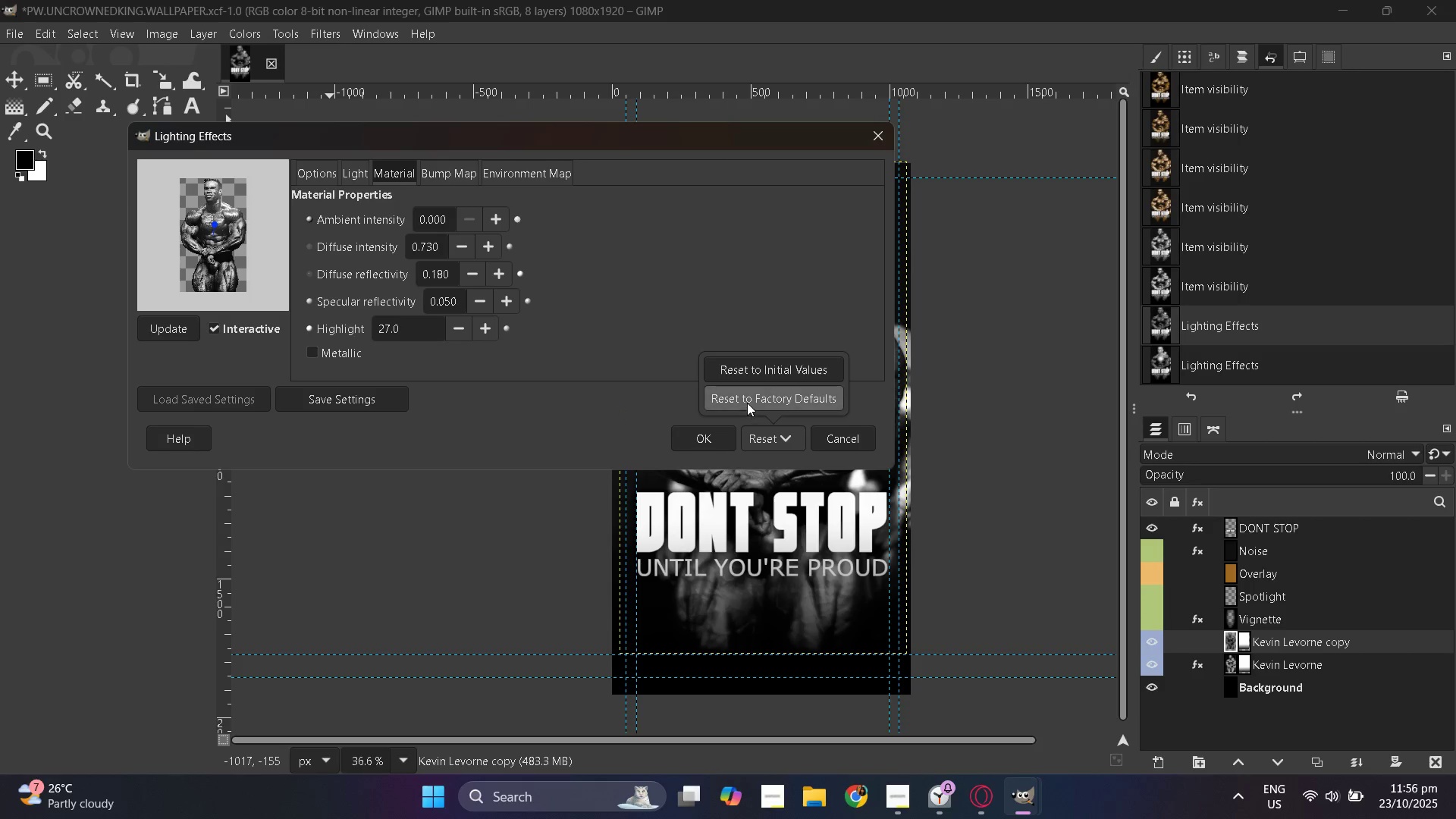 
left_click([747, 403])
 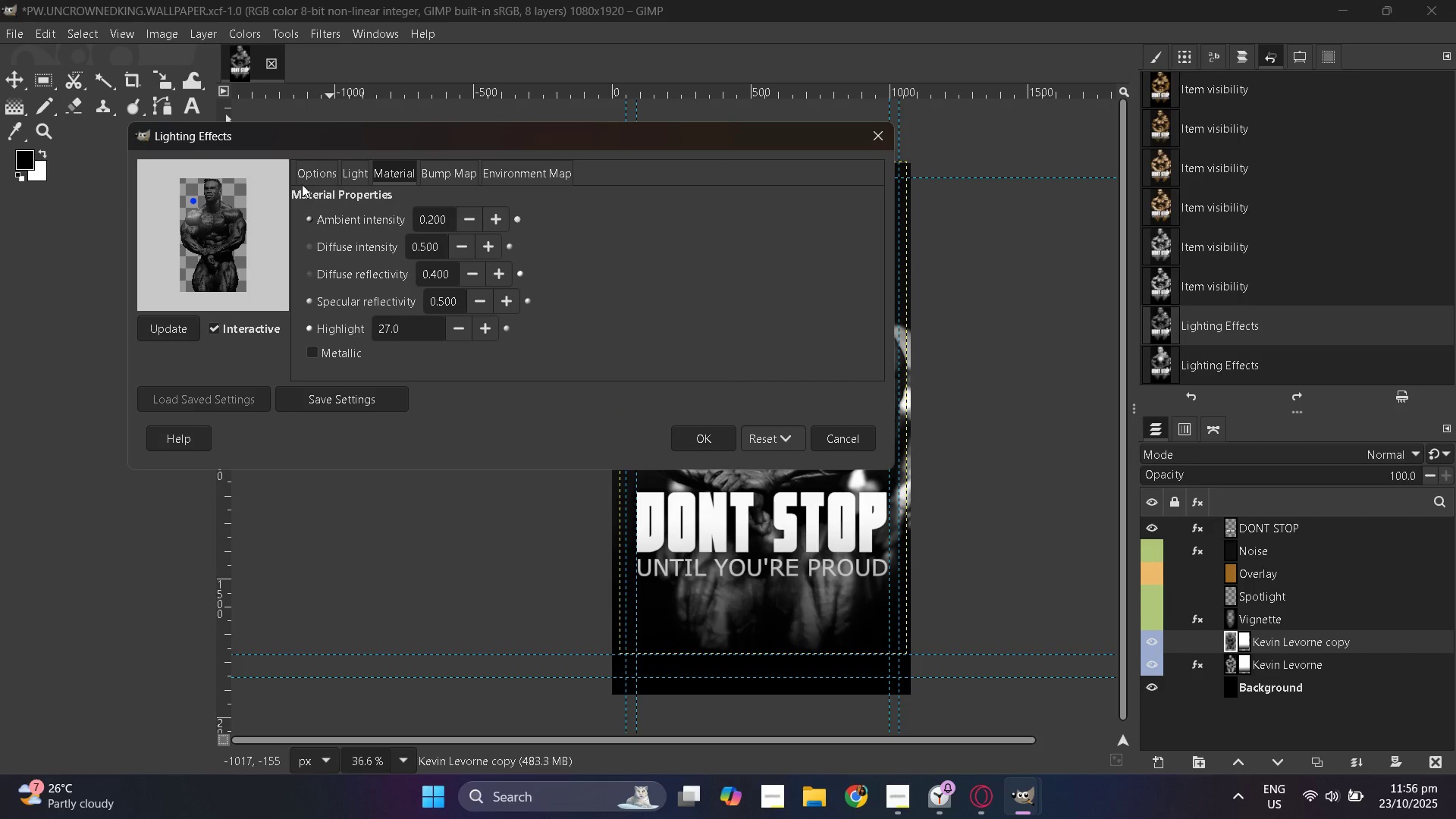 
left_click([309, 177])
 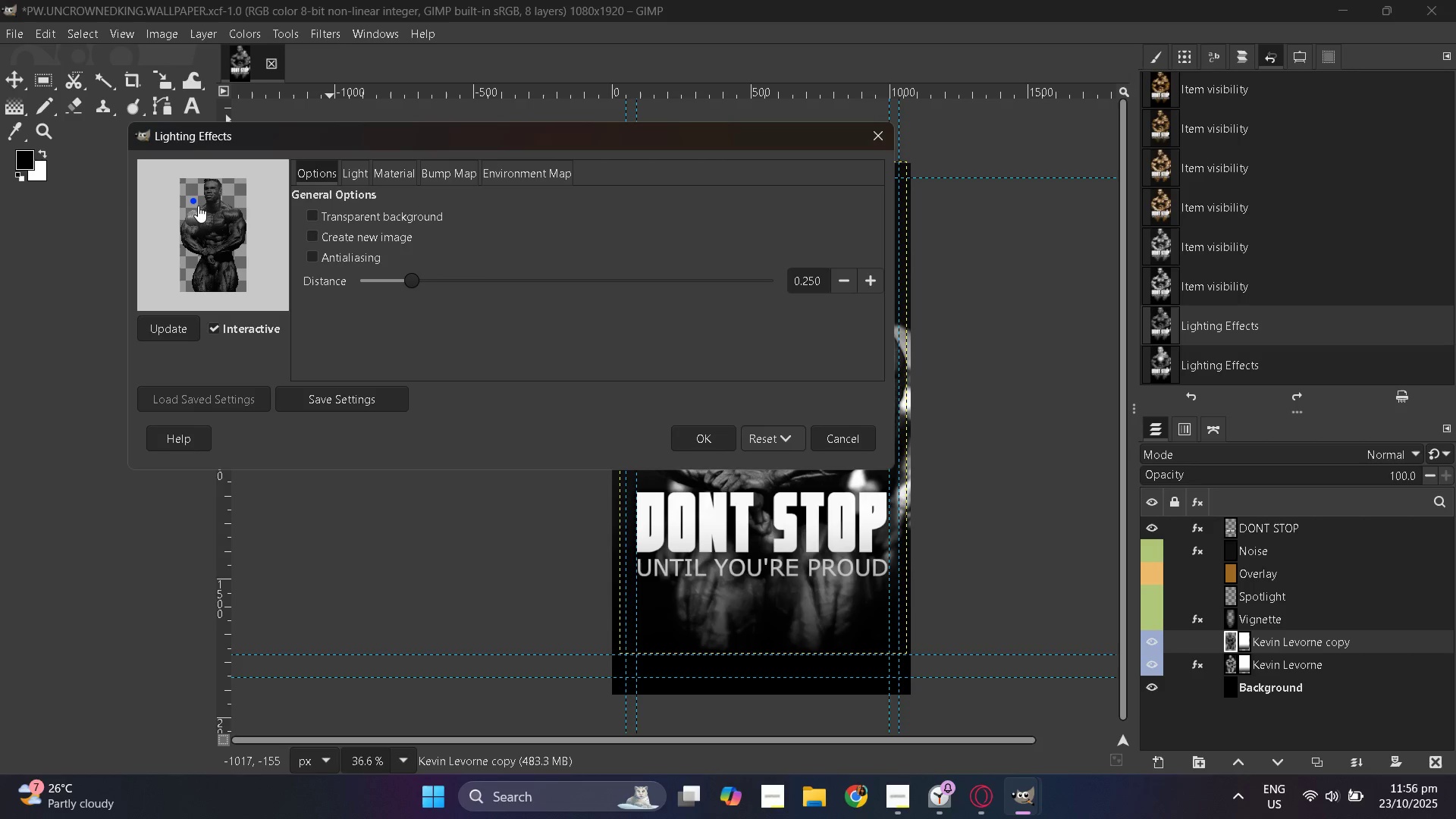 
wait(5.91)
 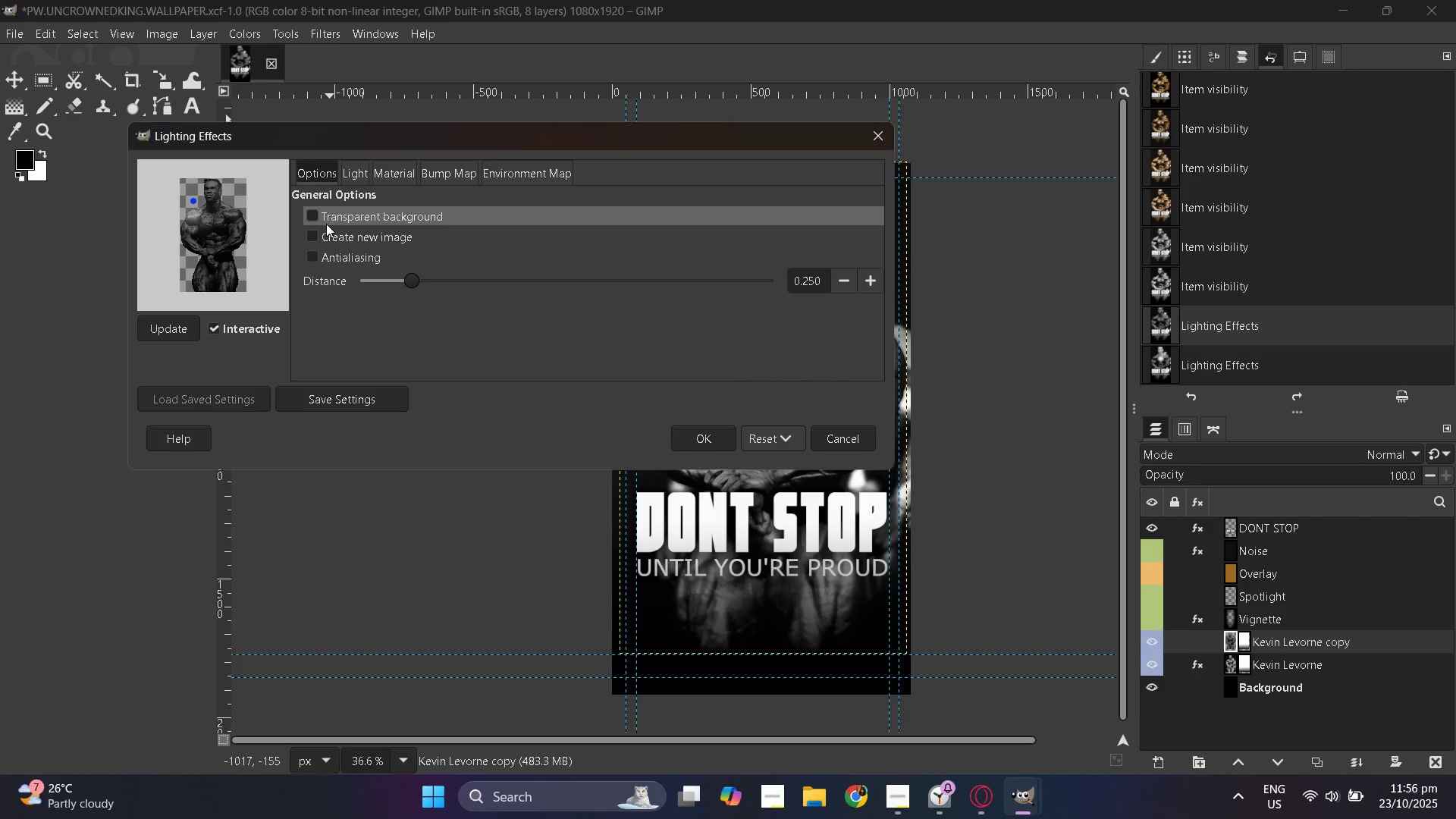 
left_click_drag(start_coordinate=[193, 196], to_coordinate=[215, 220])
 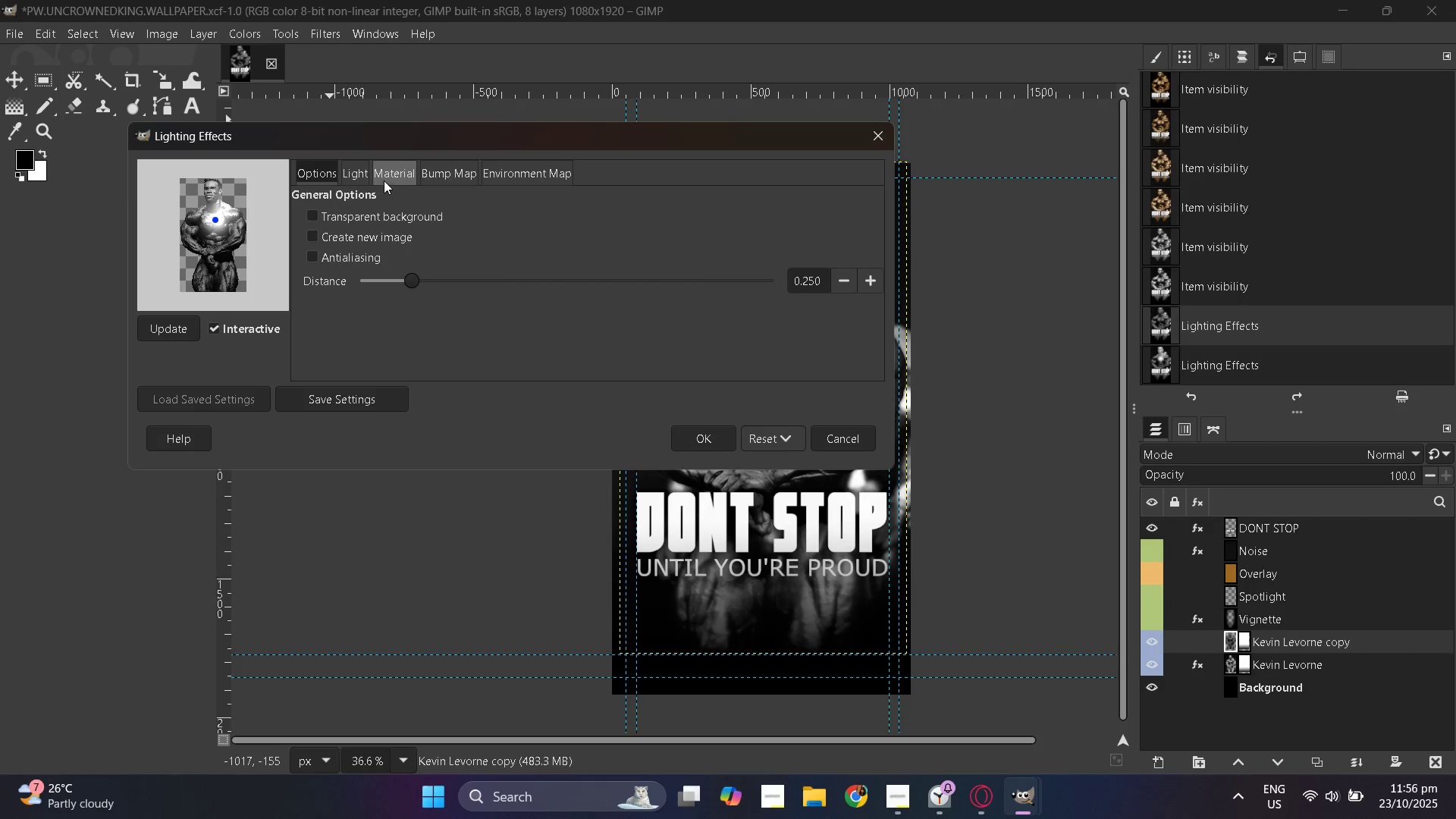 
left_click([369, 175])
 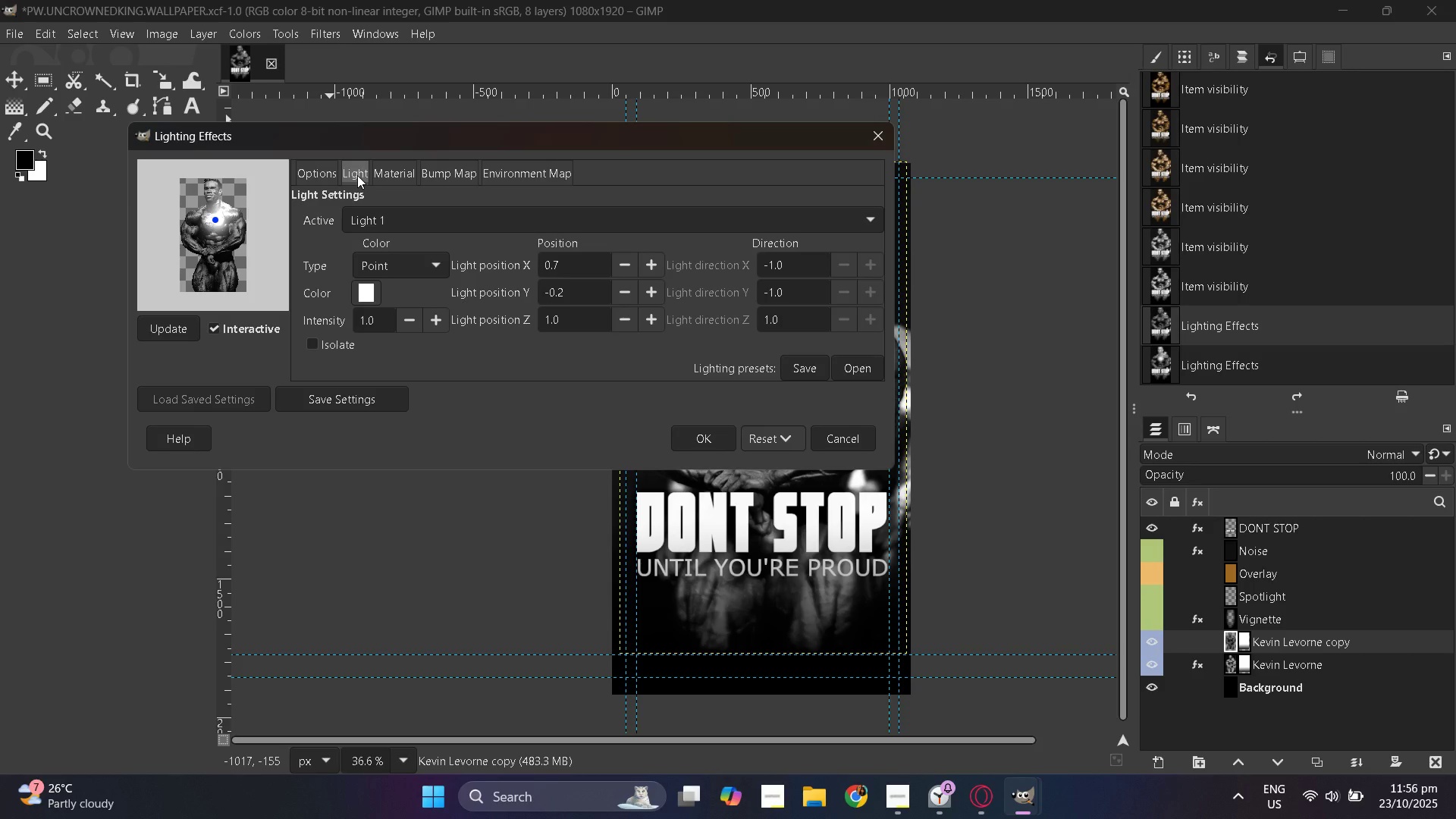 
left_click([357, 175])
 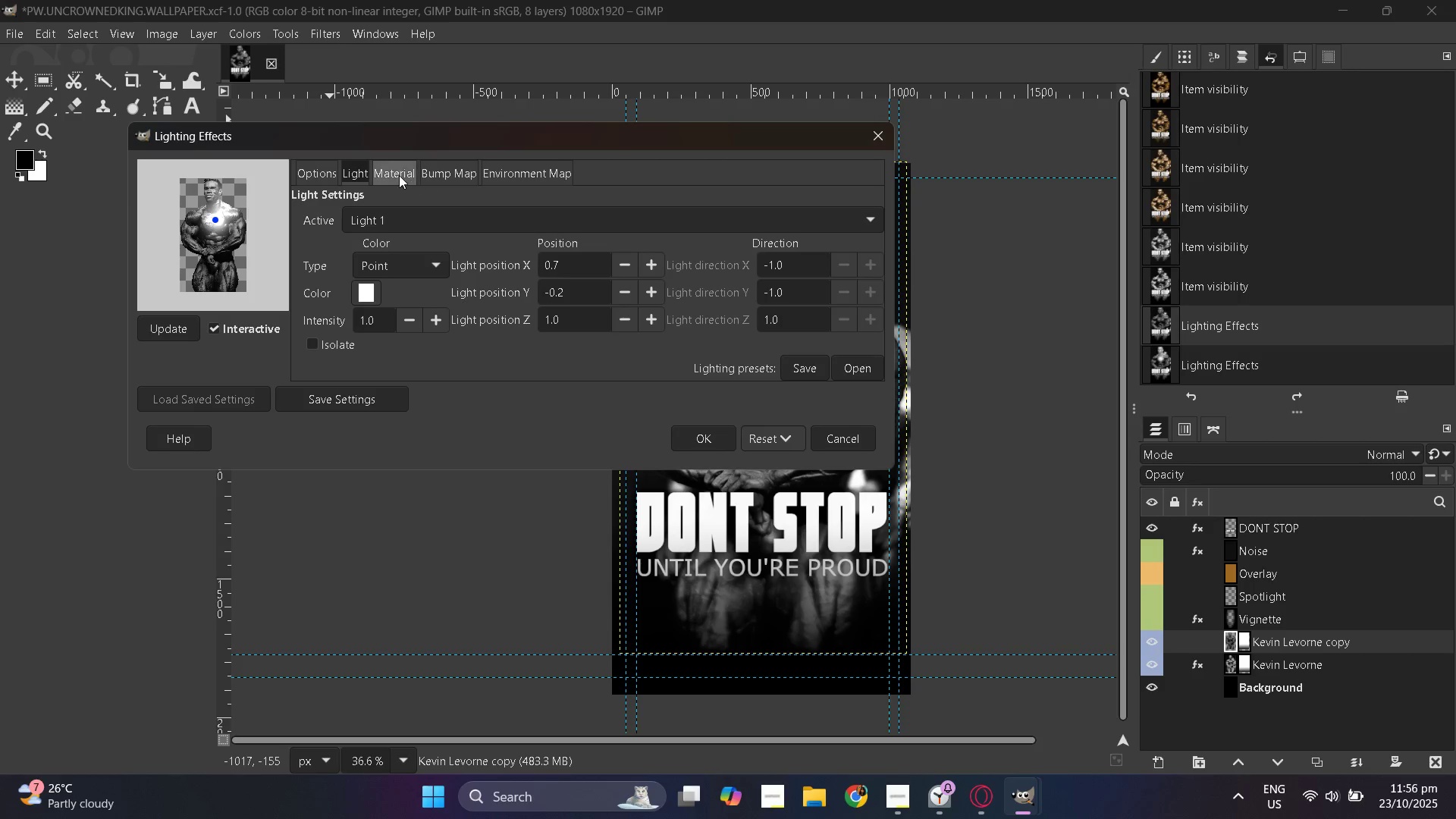 
left_click([395, 172])
 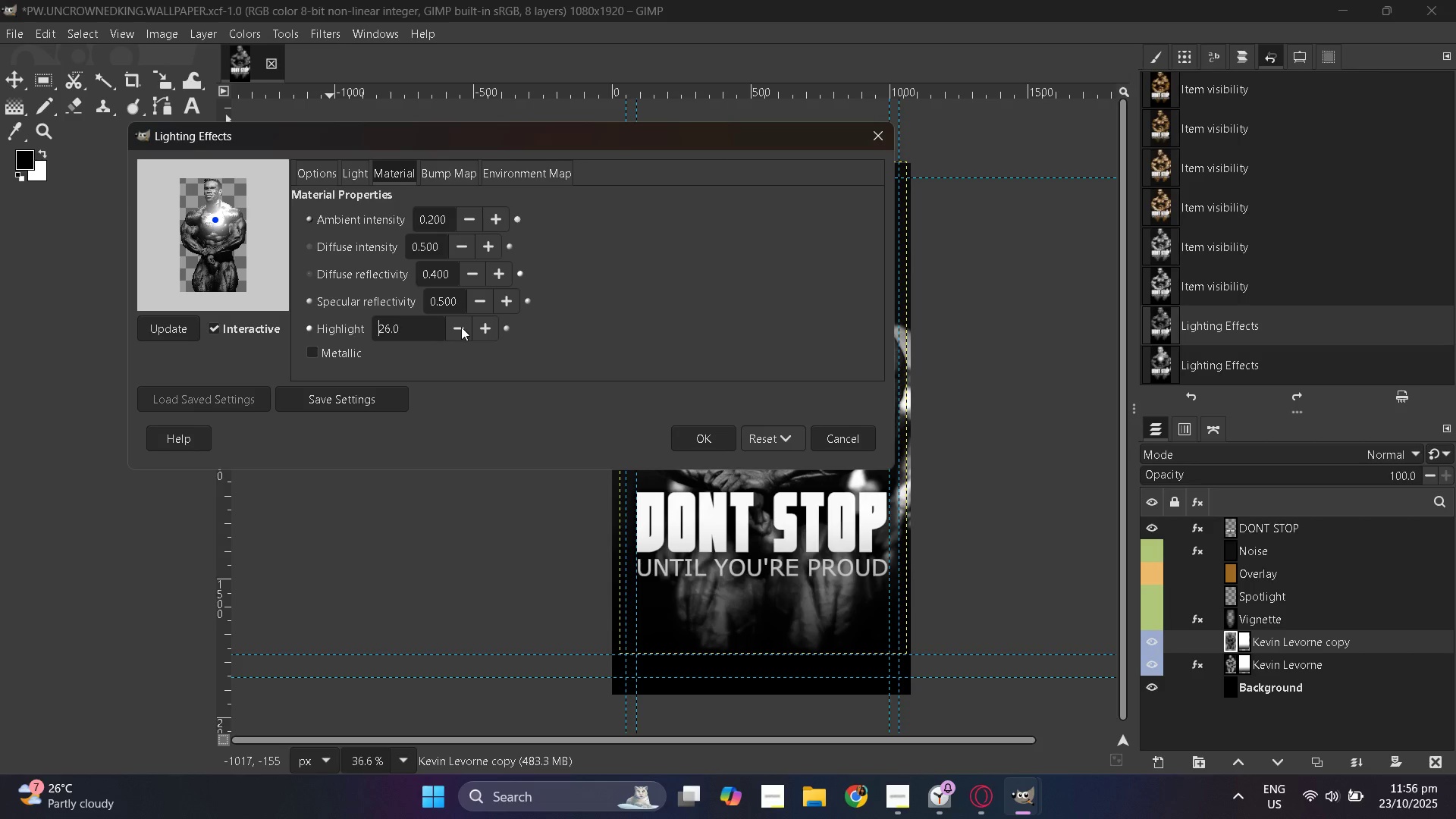 
left_click([461, 327])
 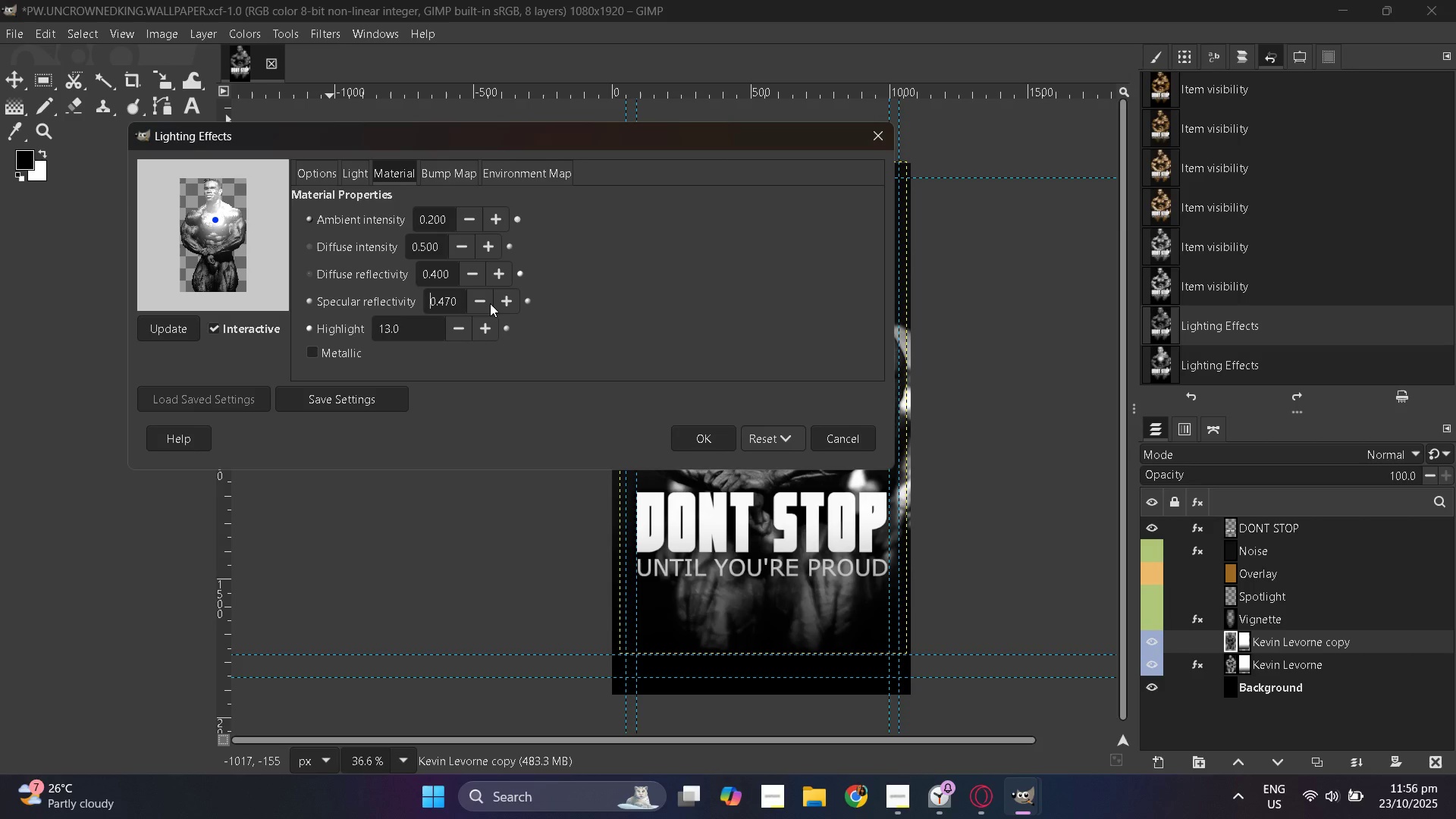 
left_click([490, 303])
 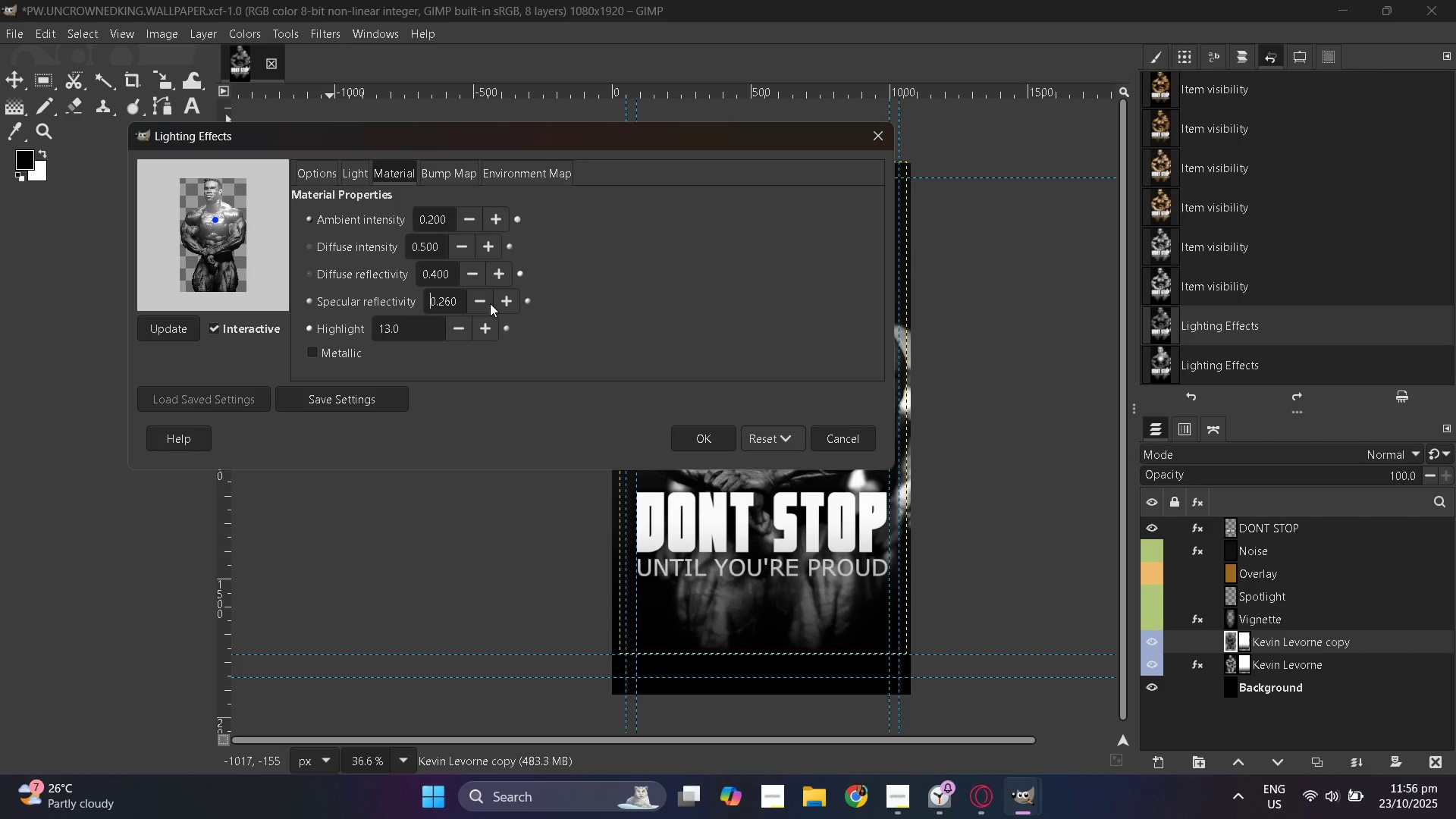 
double_click([490, 303])
 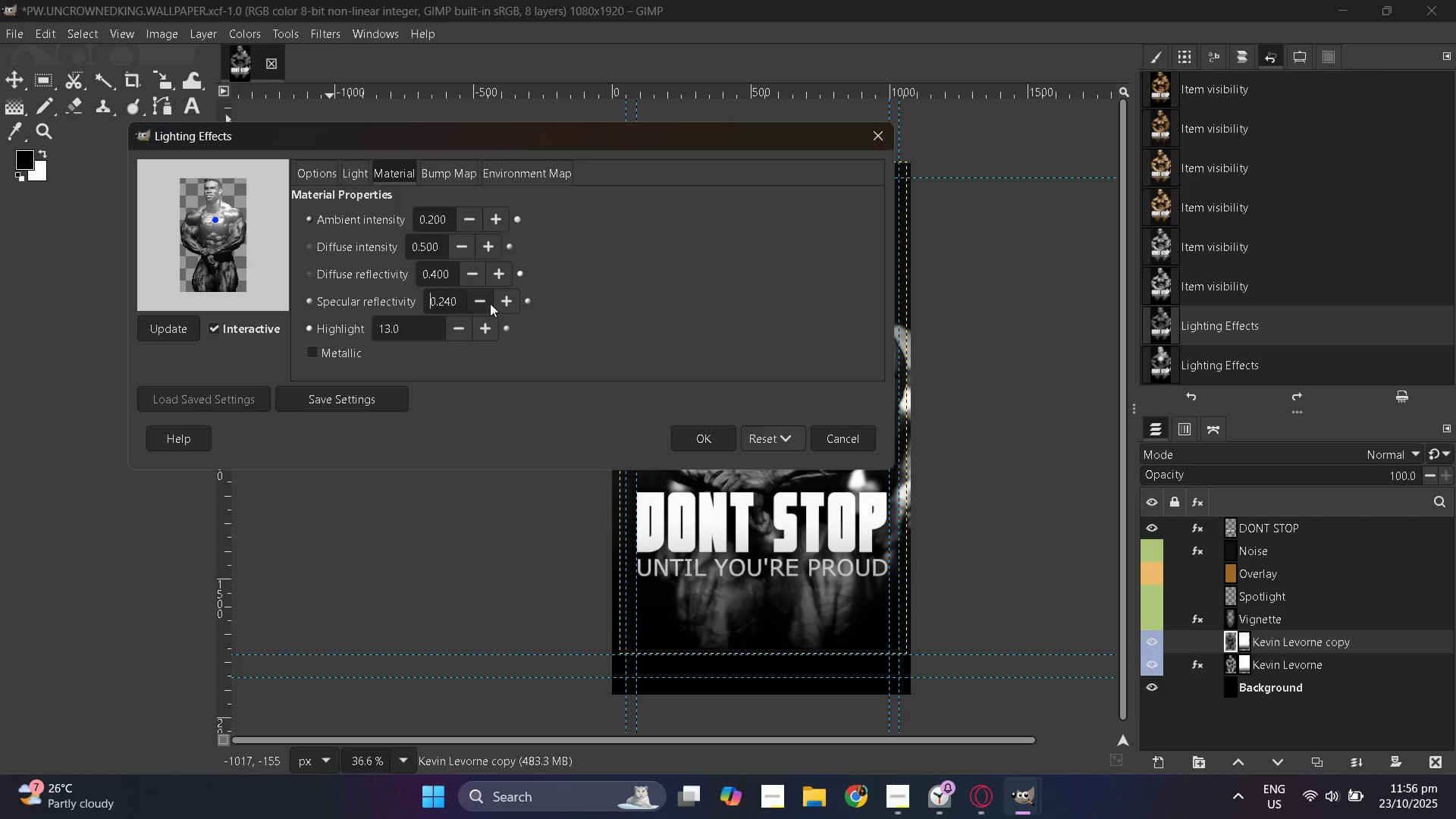 
triple_click([490, 303])
 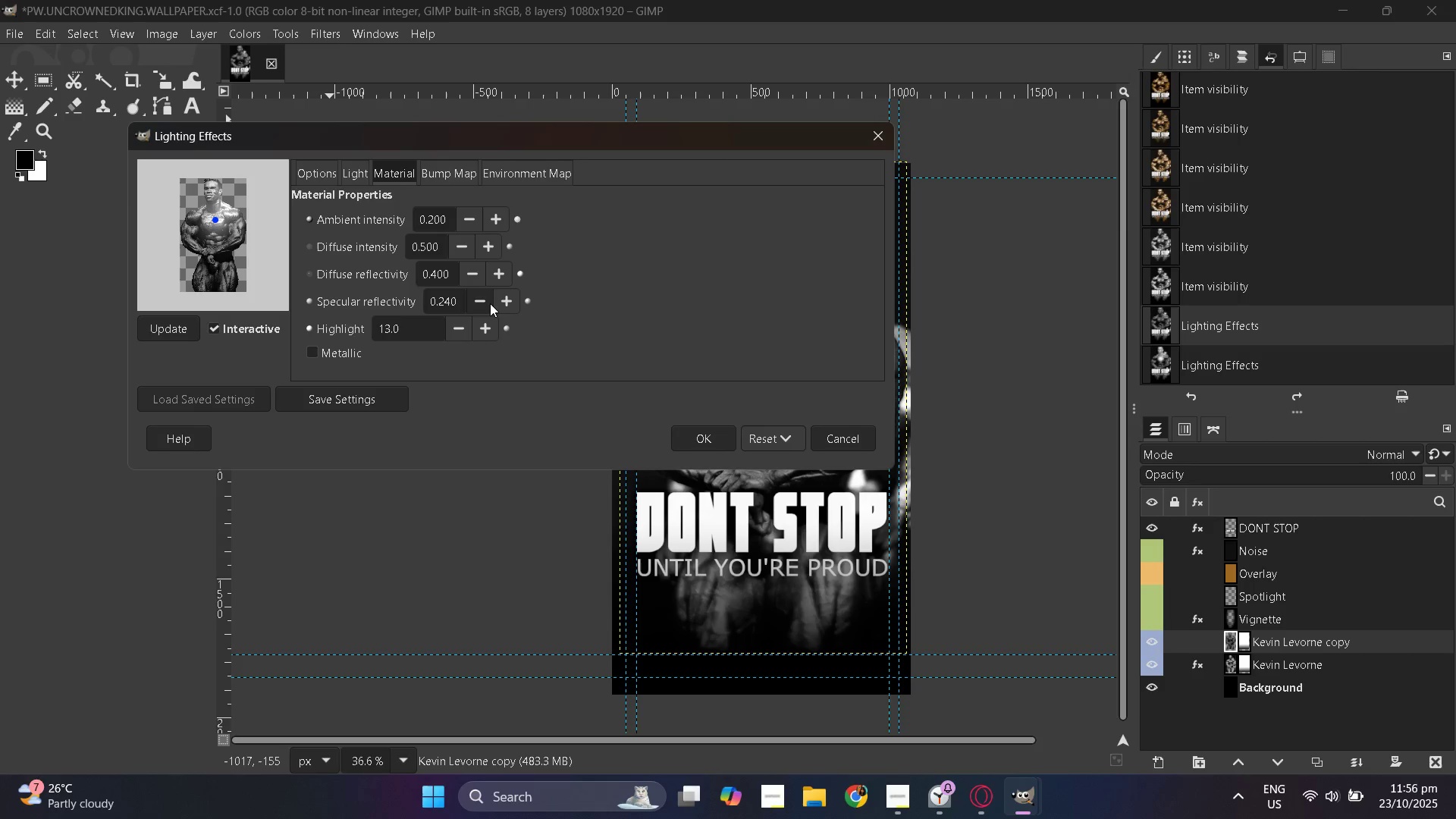 
triple_click([490, 303])
 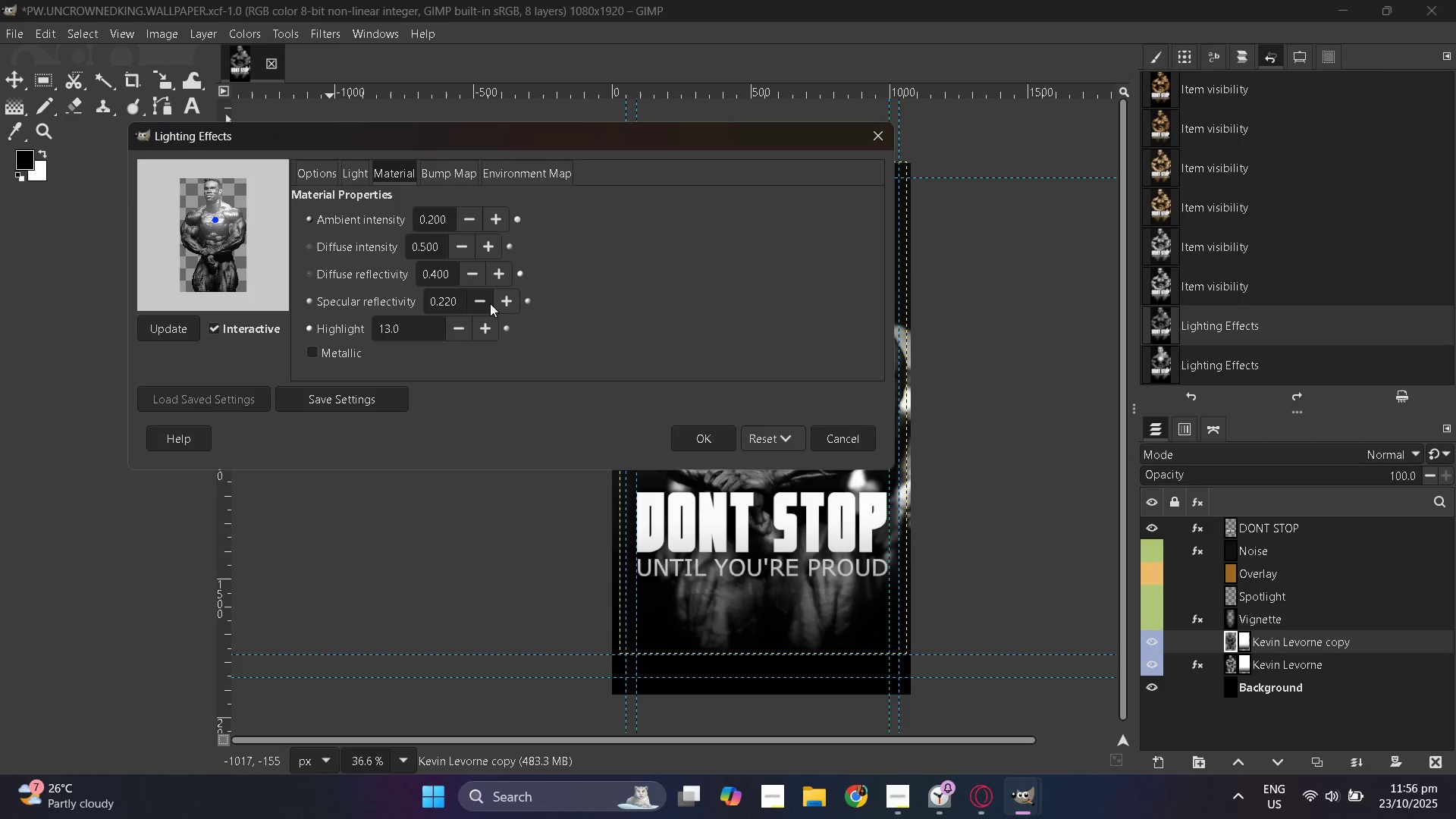 
triple_click([490, 303])
 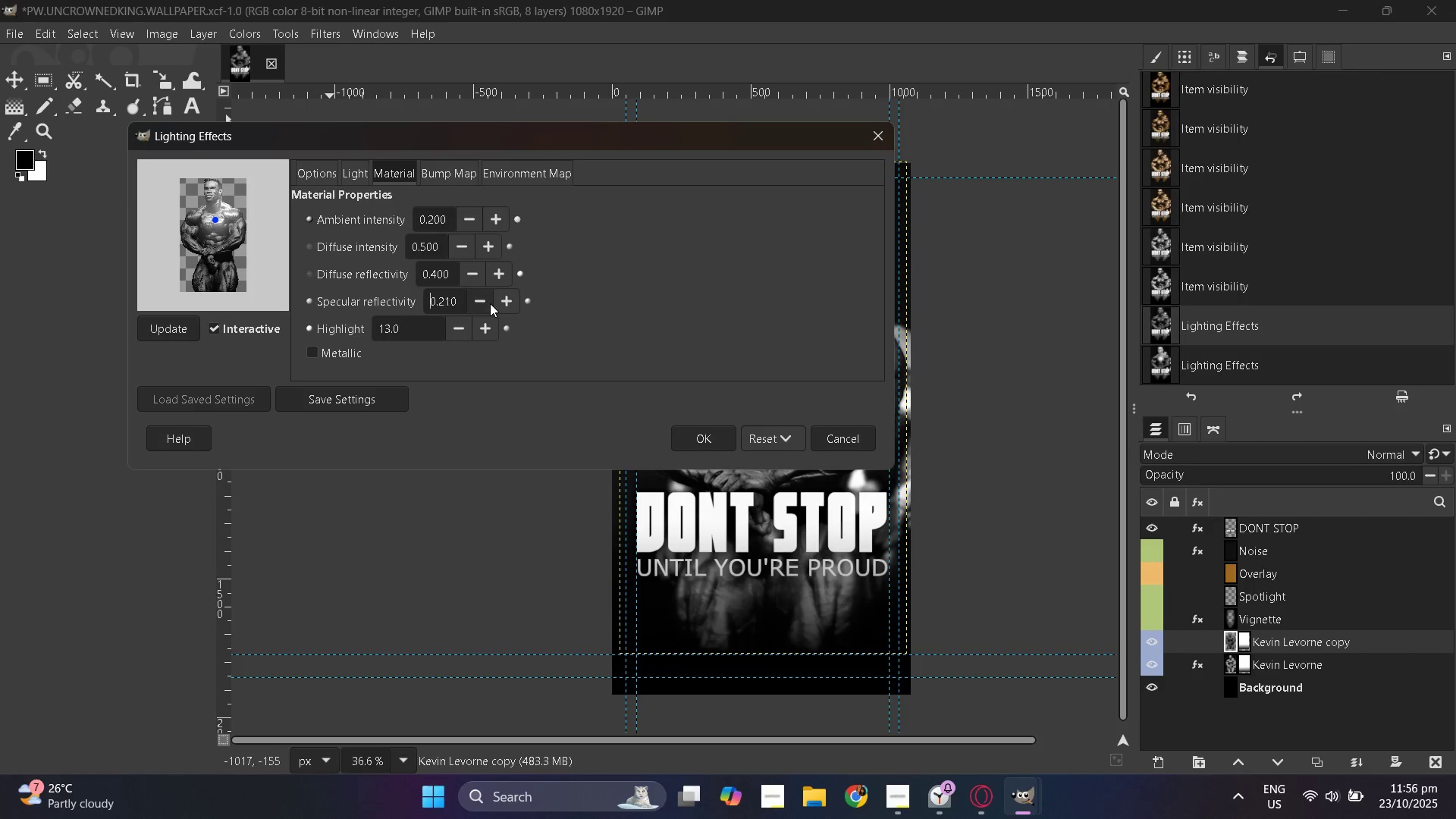 
triple_click([490, 303])
 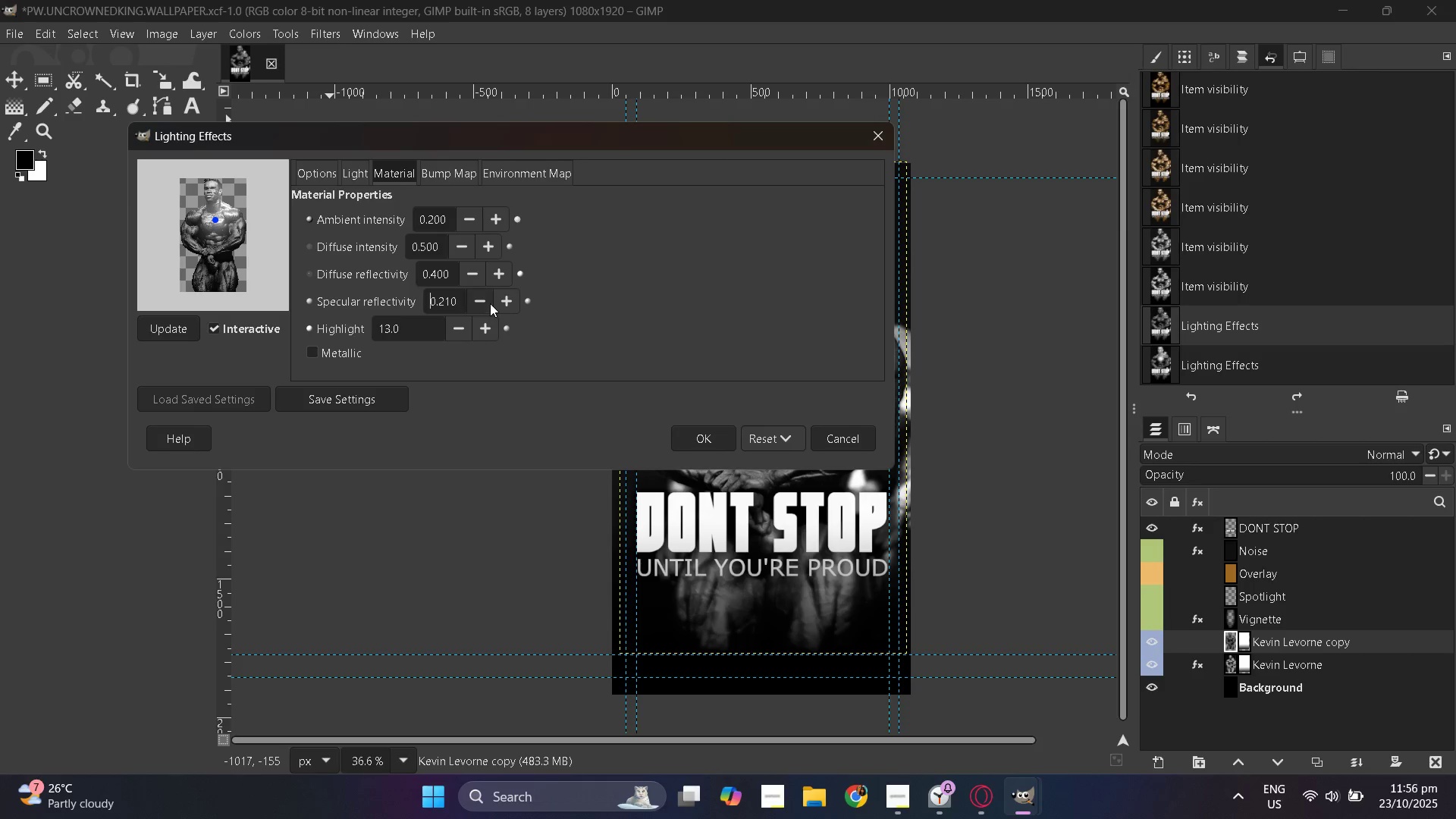 
triple_click([490, 303])
 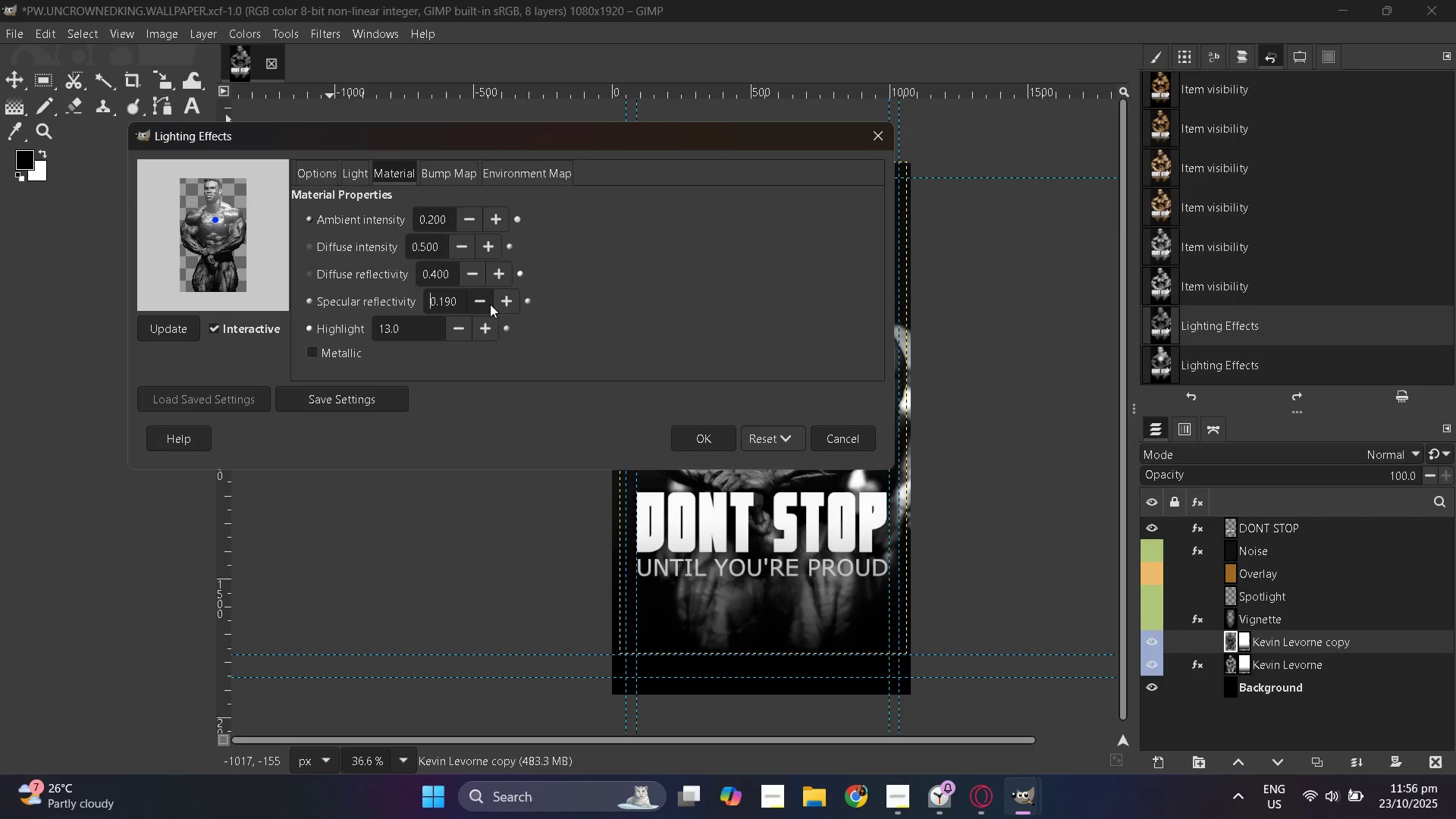 
triple_click([490, 304])
 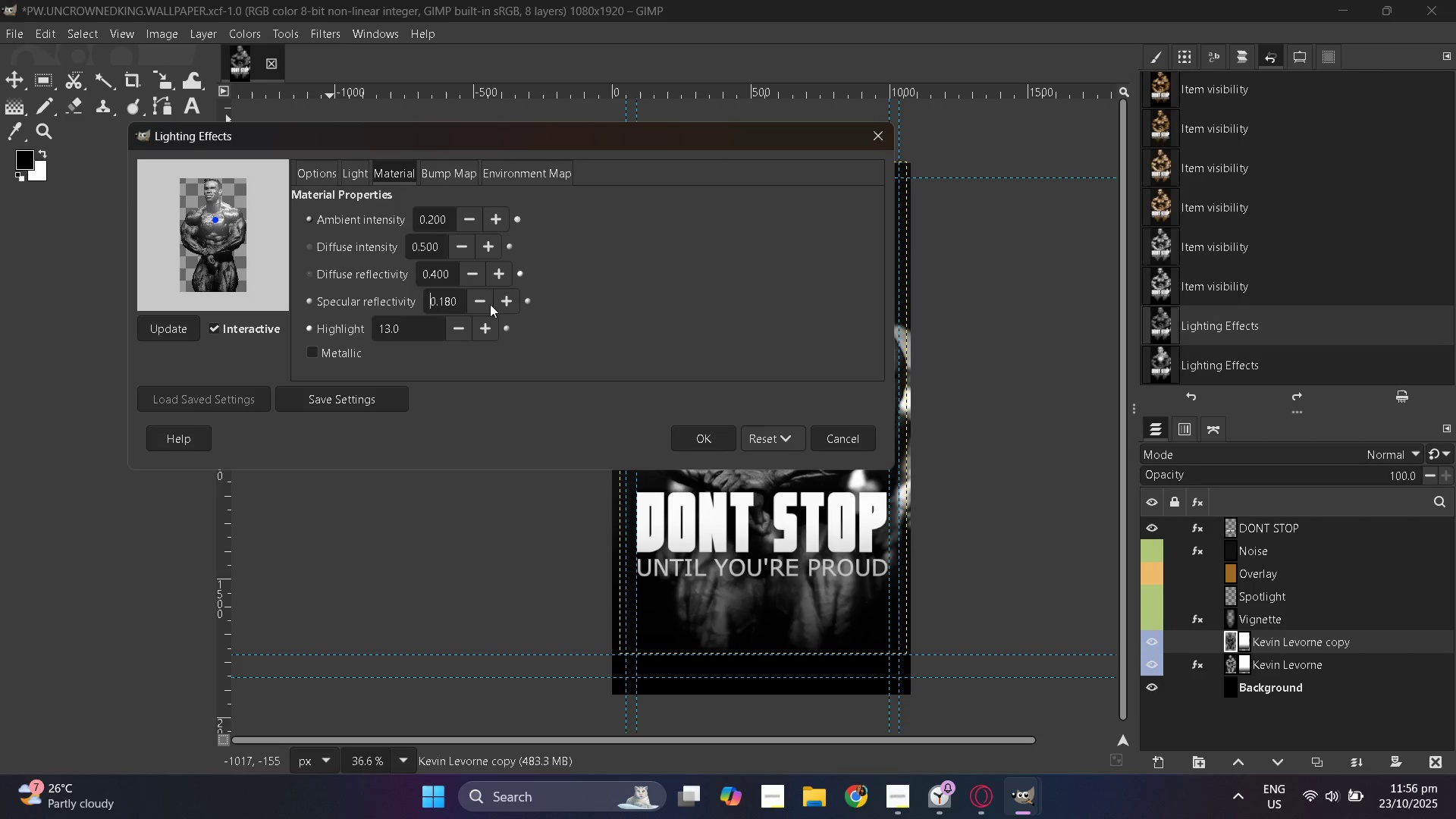 
triple_click([490, 304])
 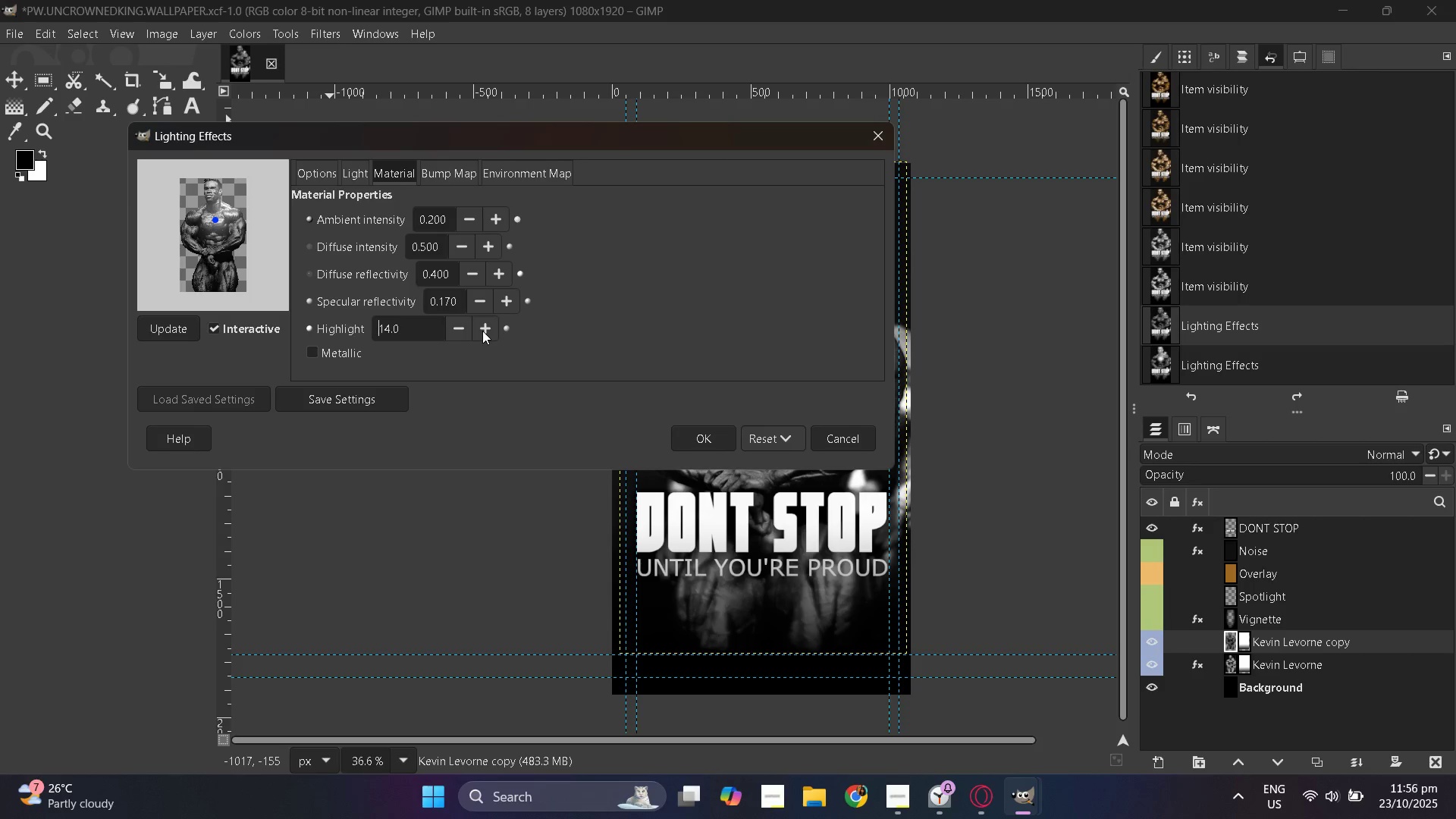 
double_click([482, 331])
 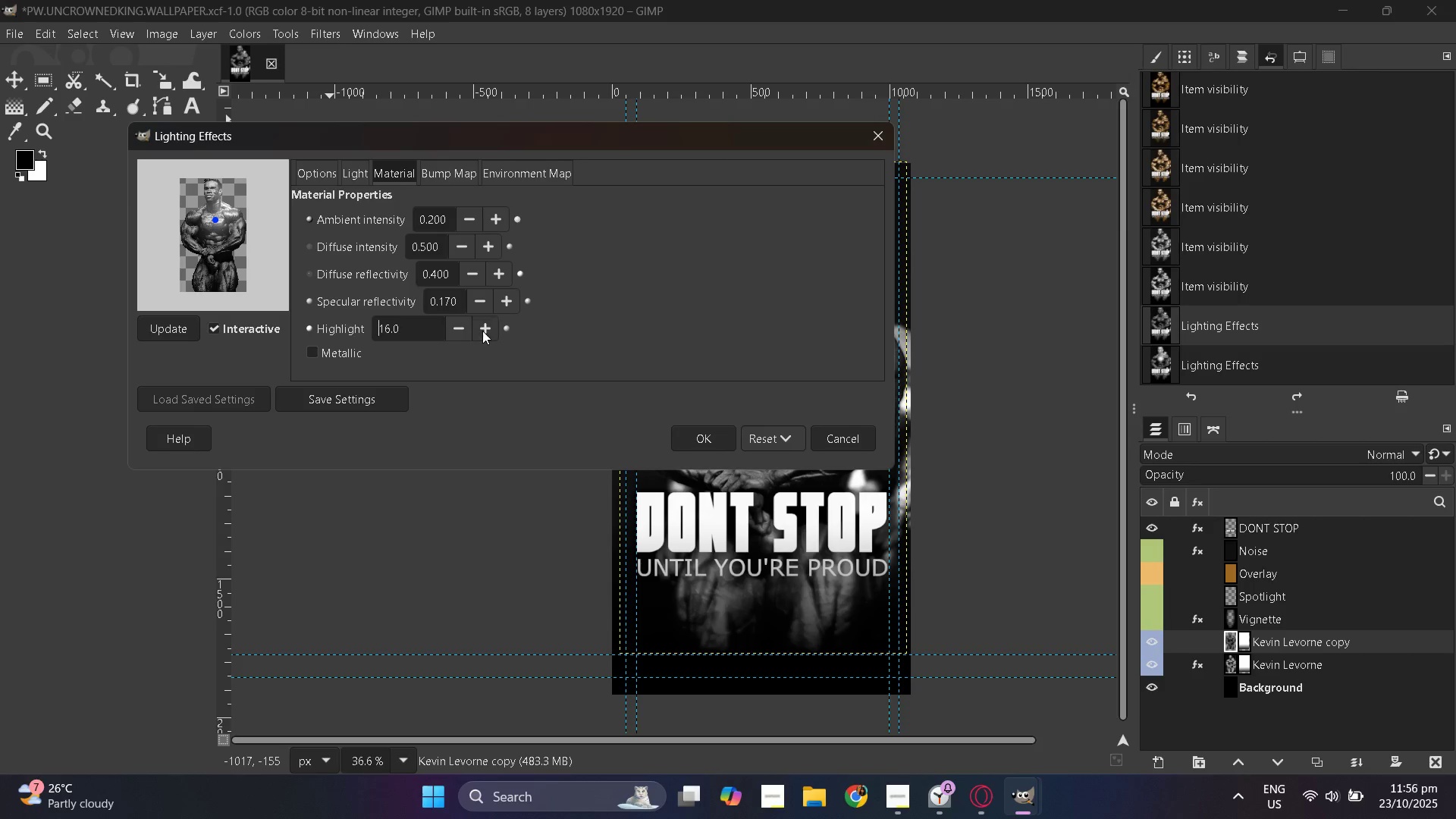 
triple_click([482, 331])
 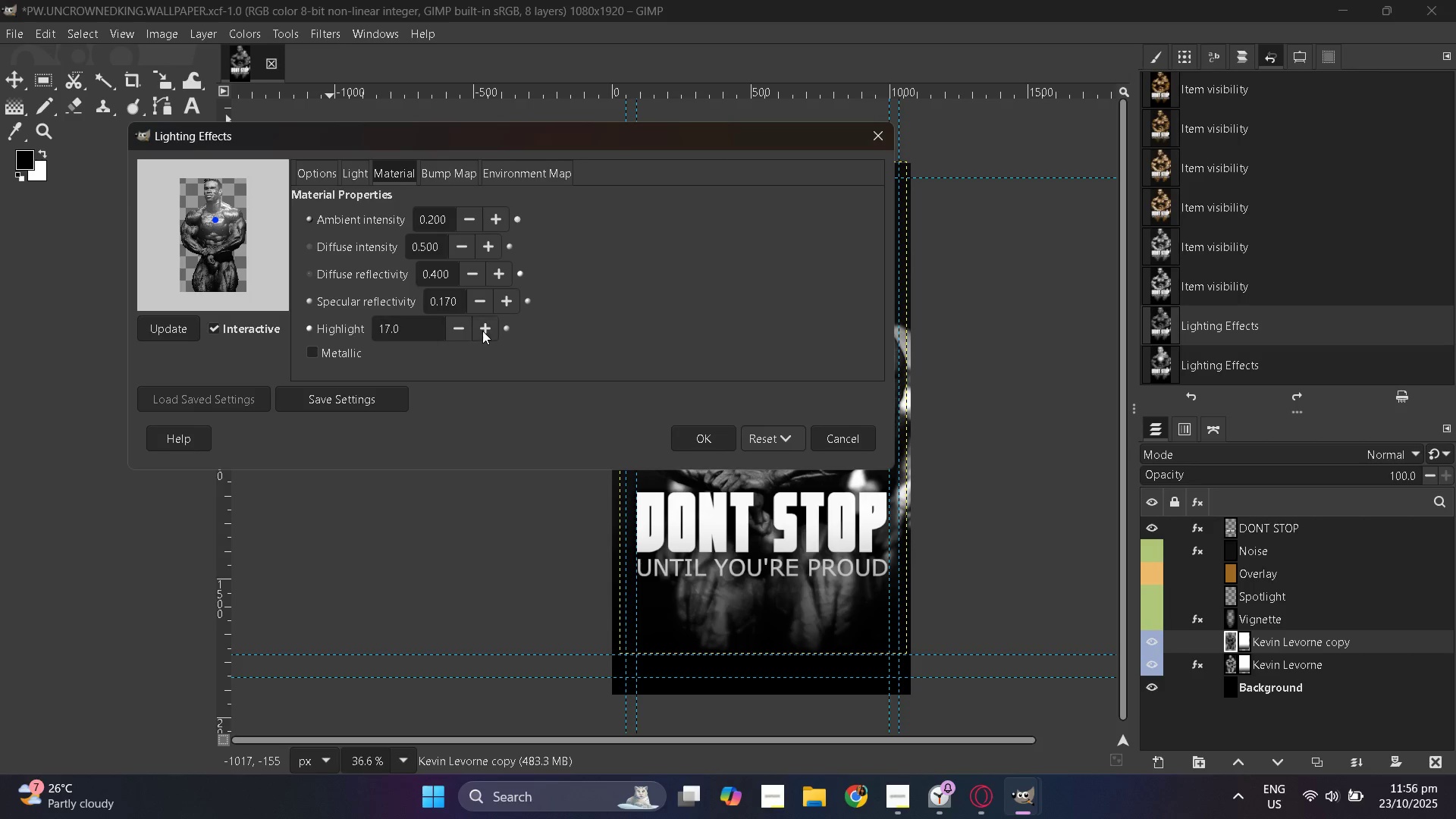 
triple_click([482, 331])
 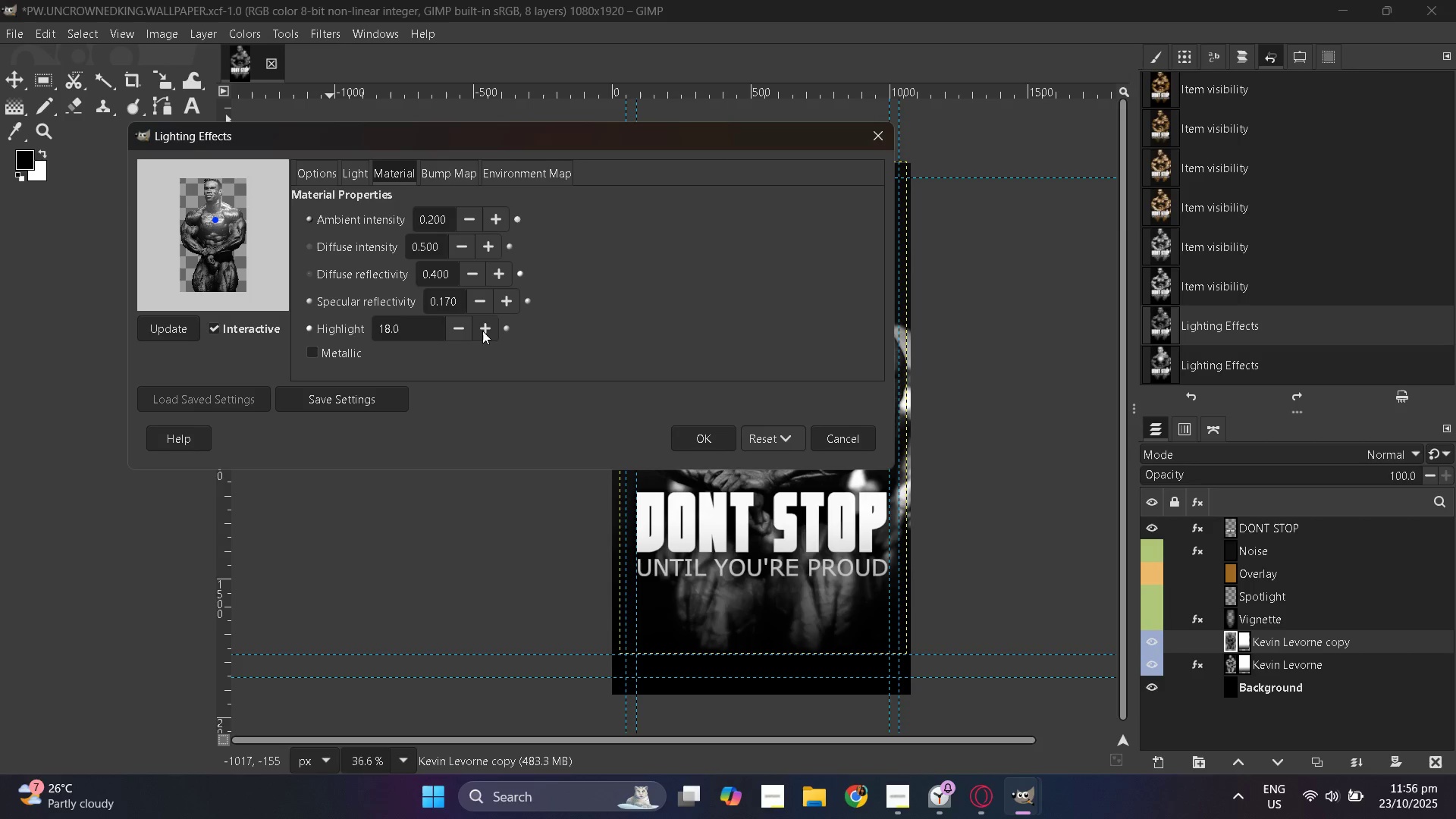 
triple_click([482, 331])
 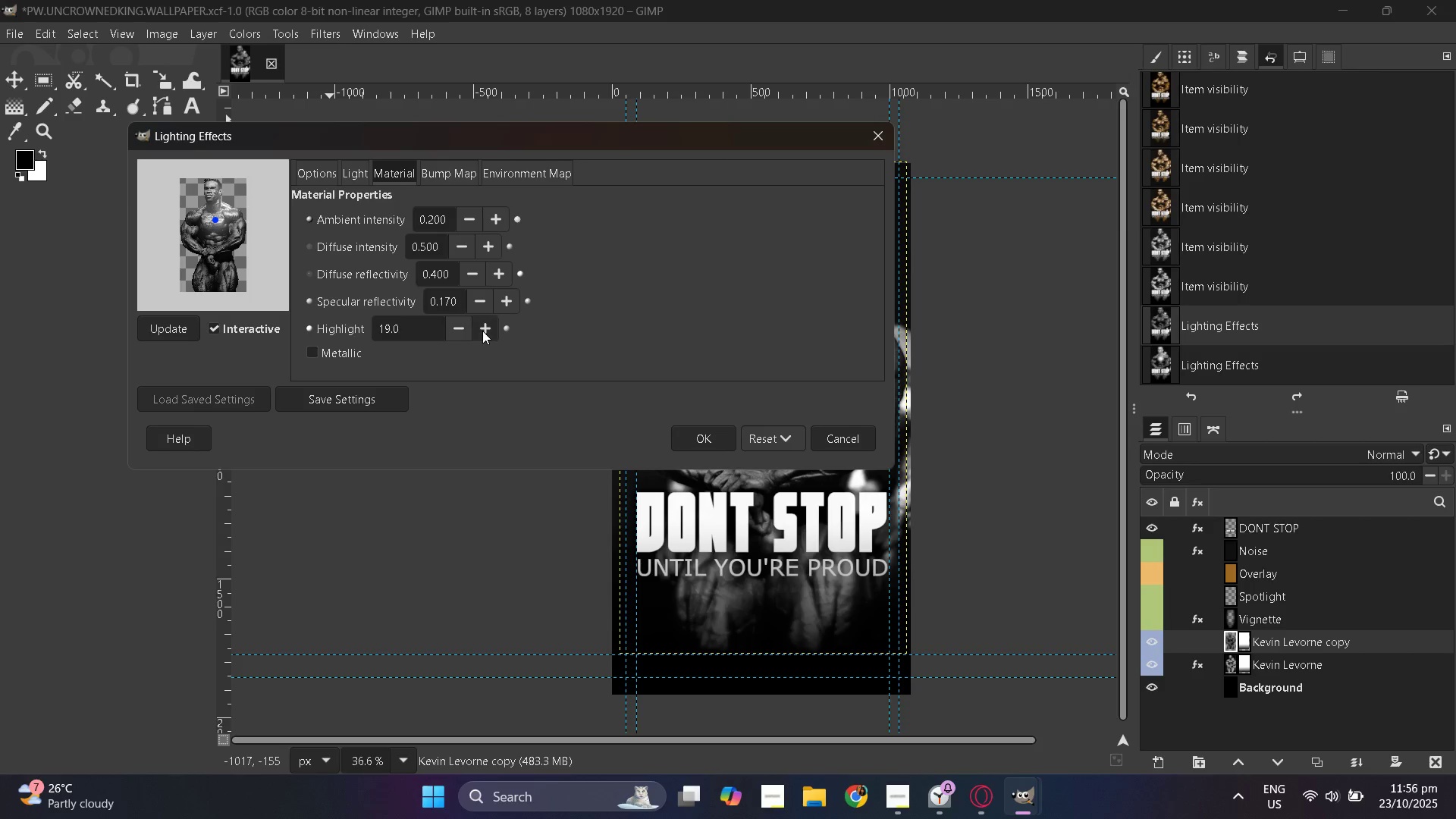 
triple_click([482, 331])
 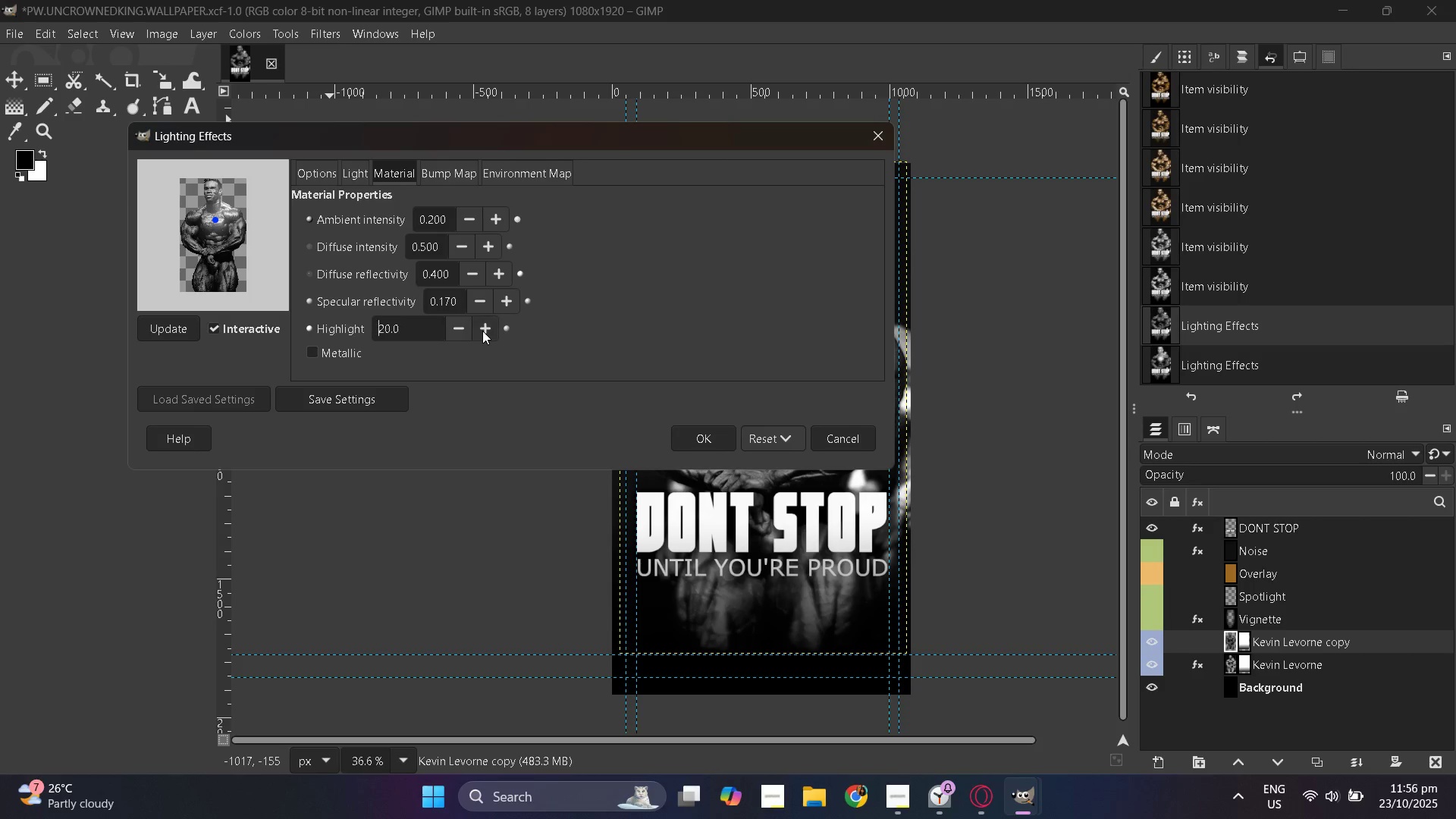 
triple_click([482, 331])
 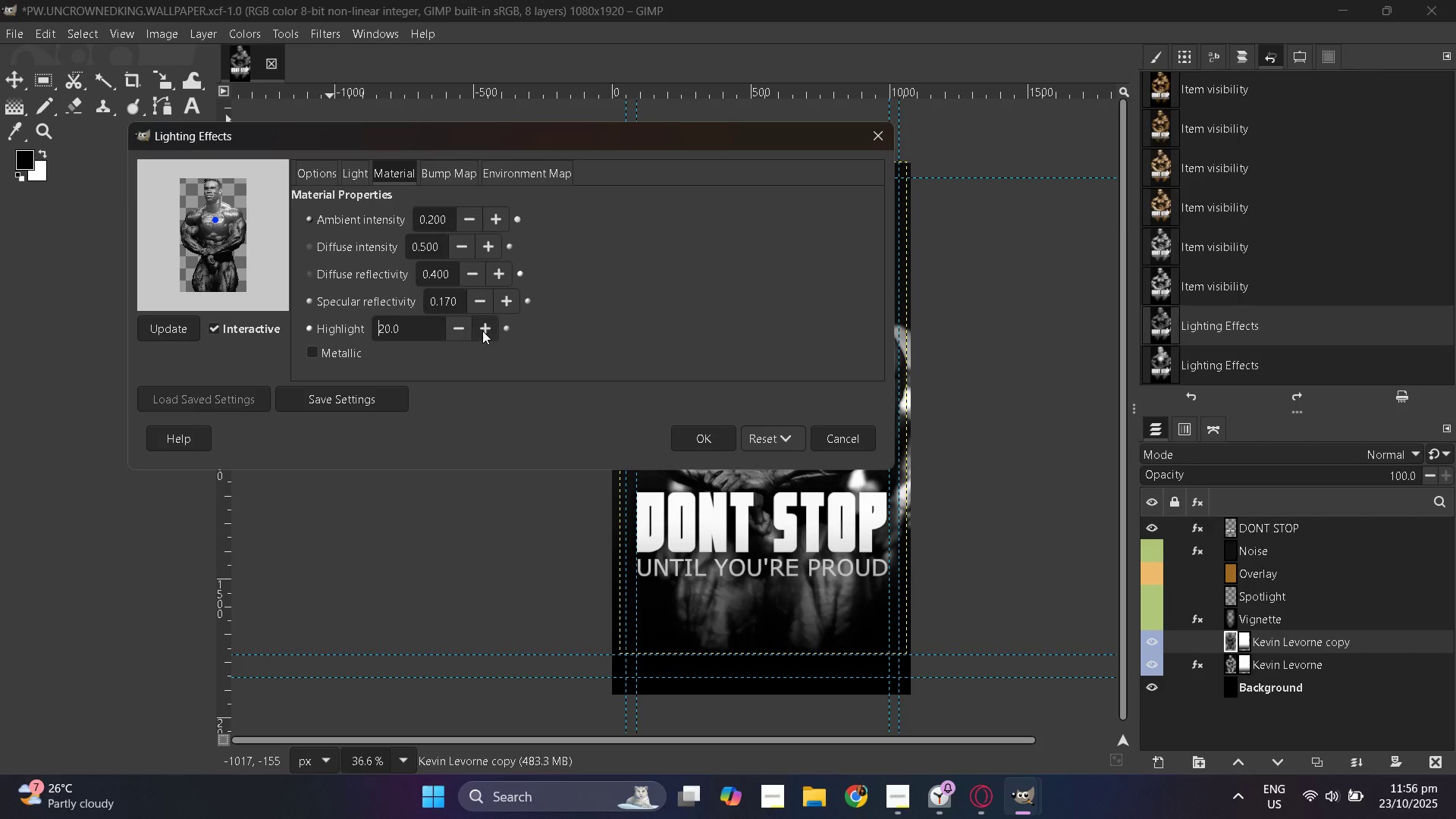 
triple_click([482, 331])
 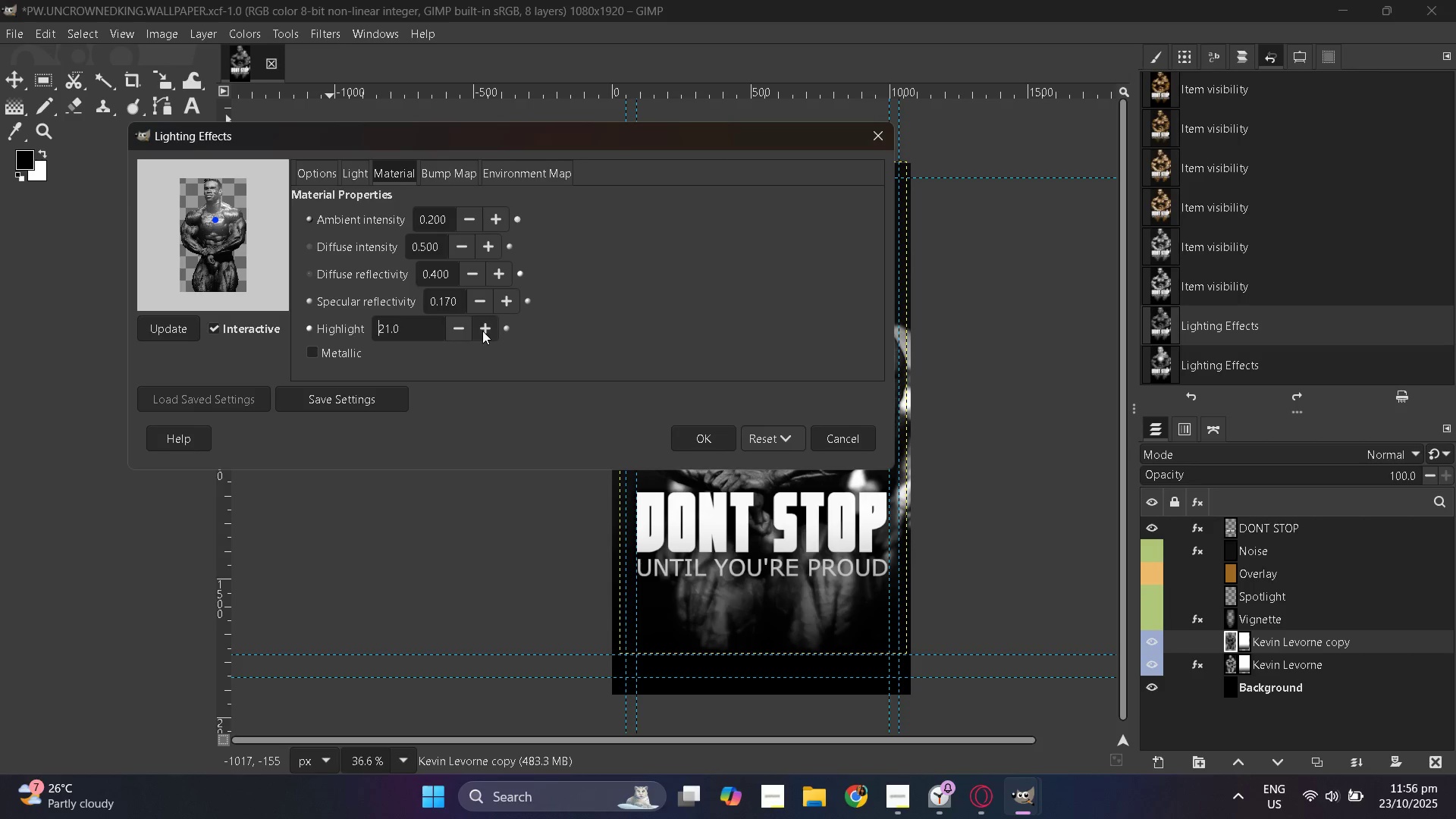 
triple_click([482, 331])
 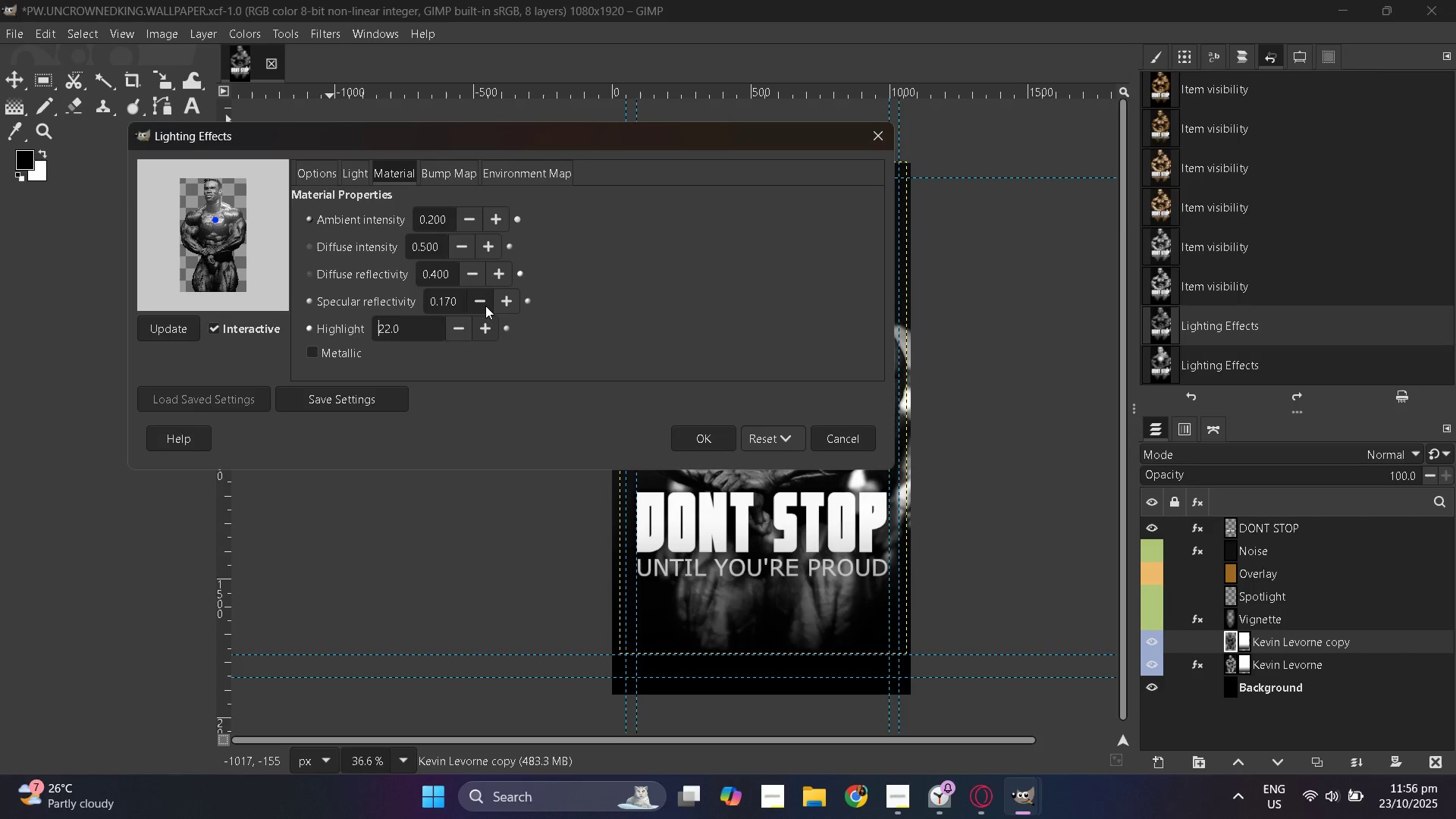 
triple_click([484, 305])
 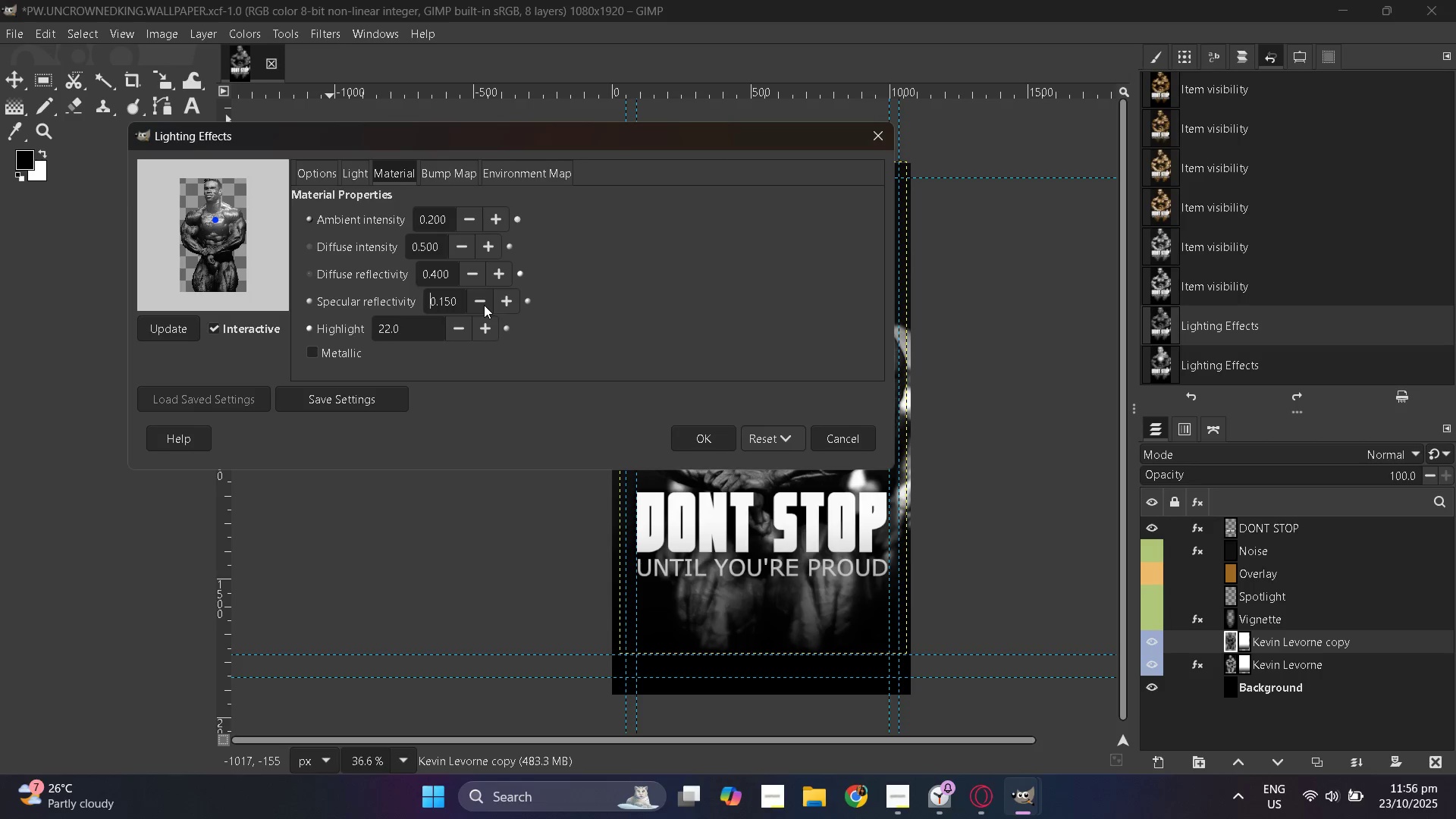 
triple_click([484, 305])
 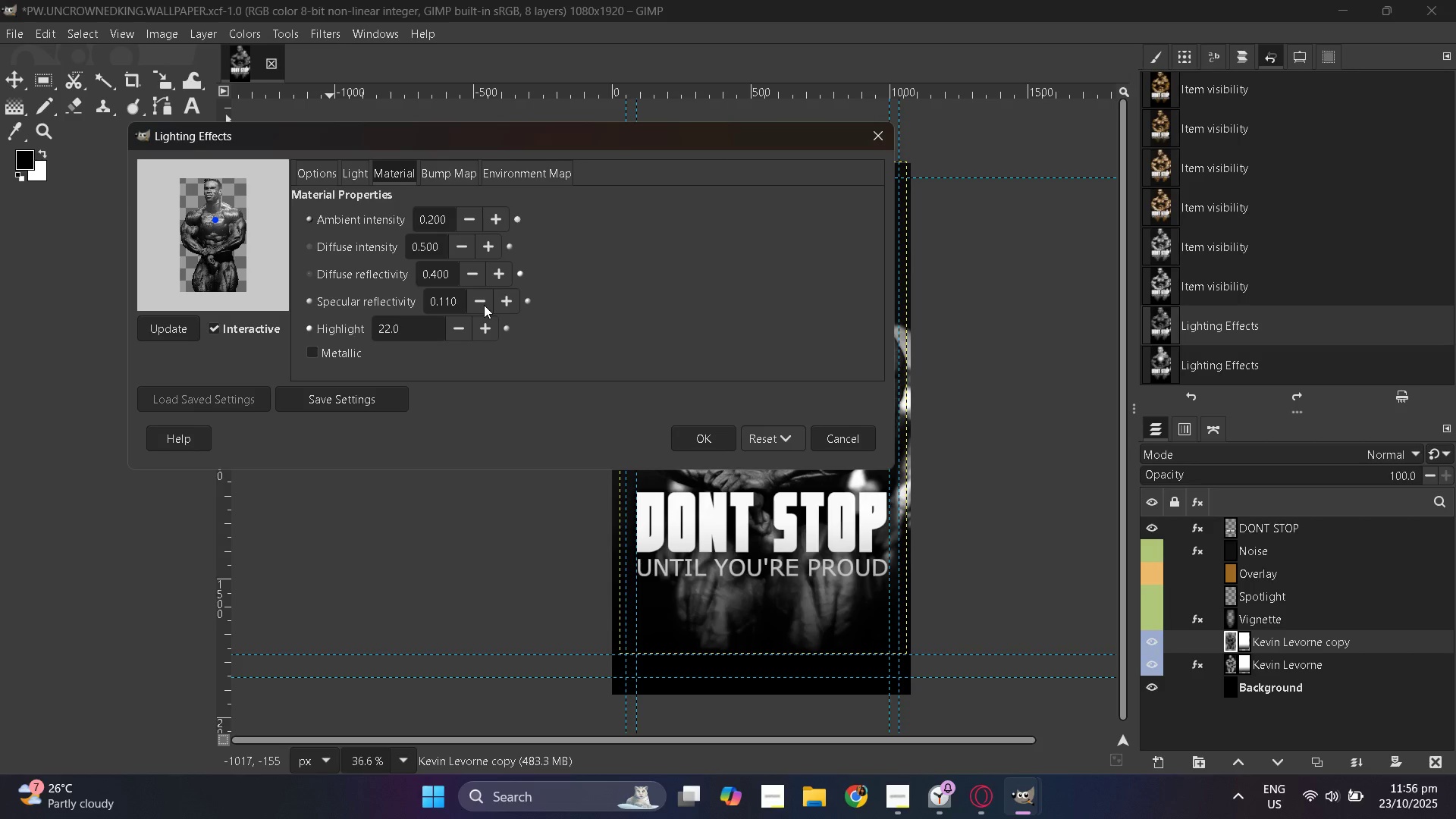 
triple_click([484, 305])
 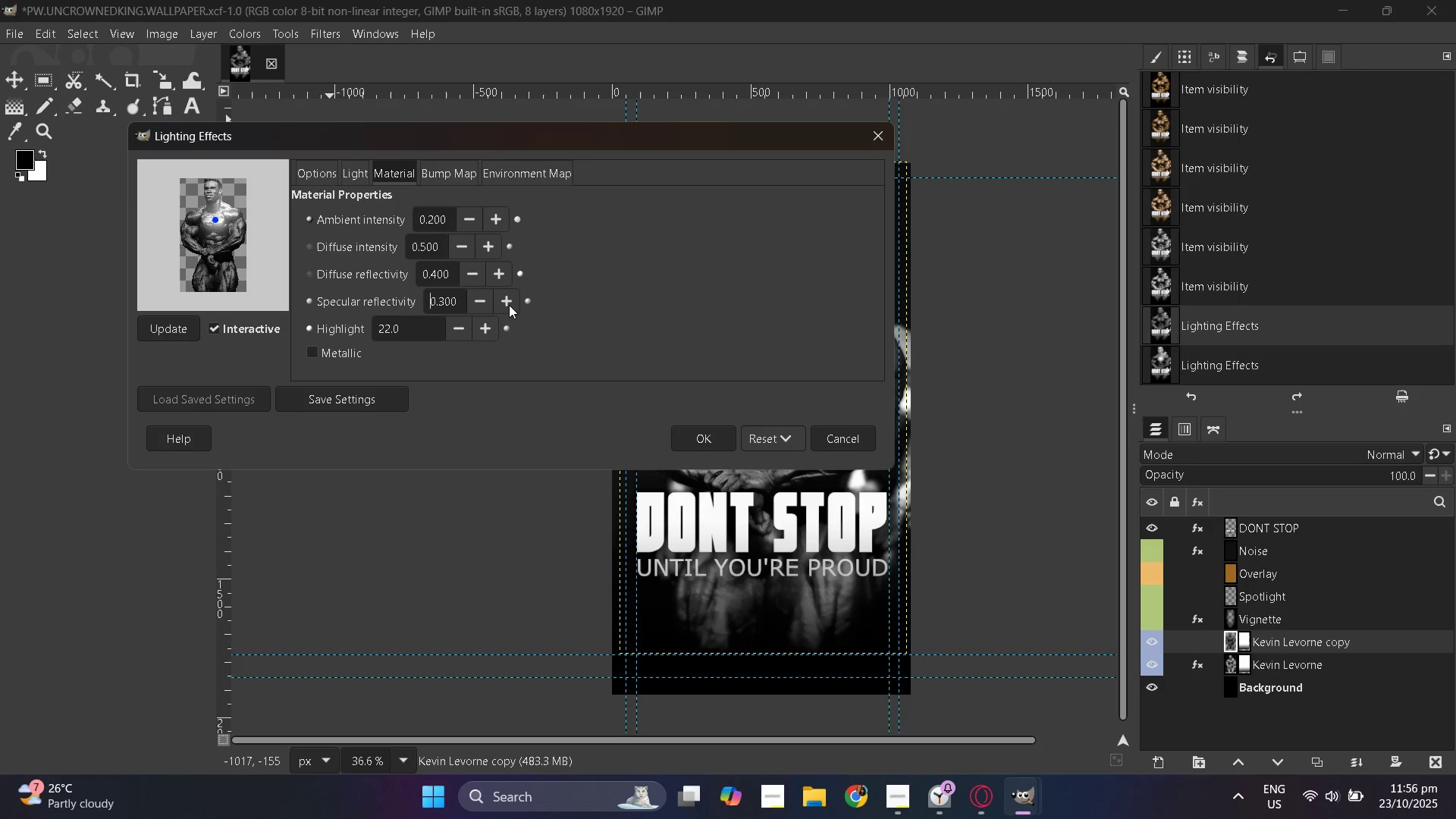 
triple_click([509, 305])
 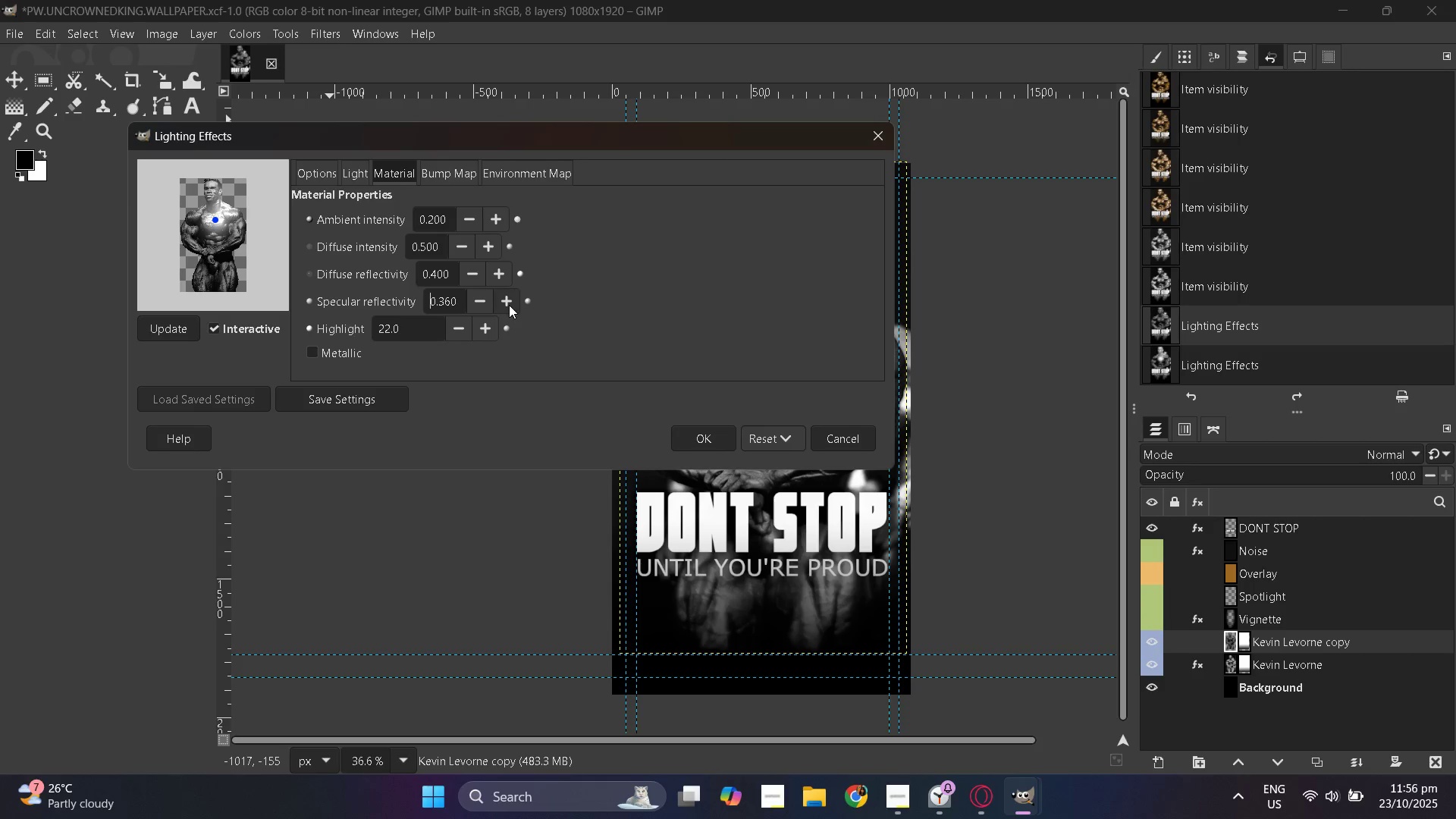 
triple_click([509, 305])
 